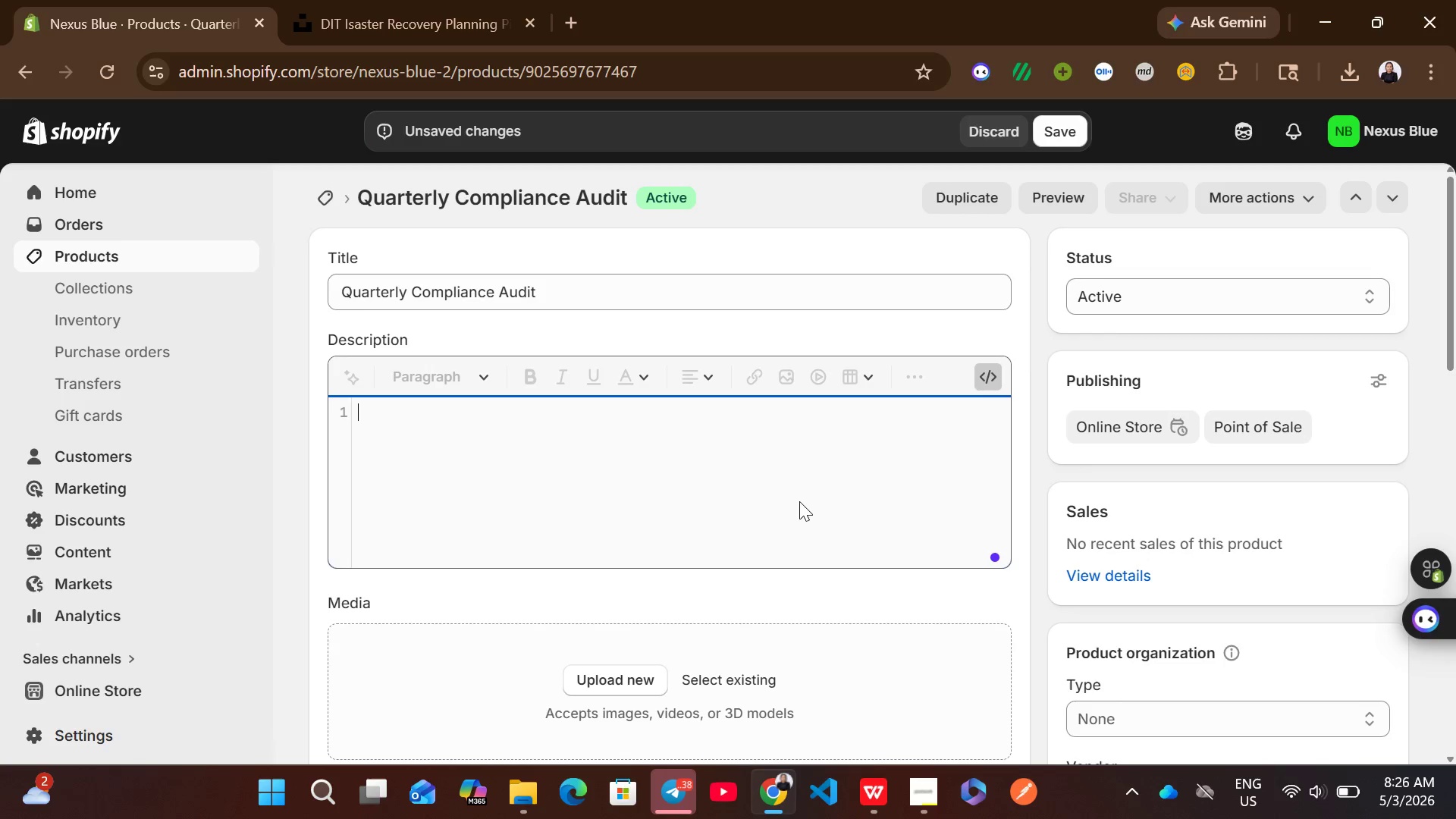 
key(Control+V)
 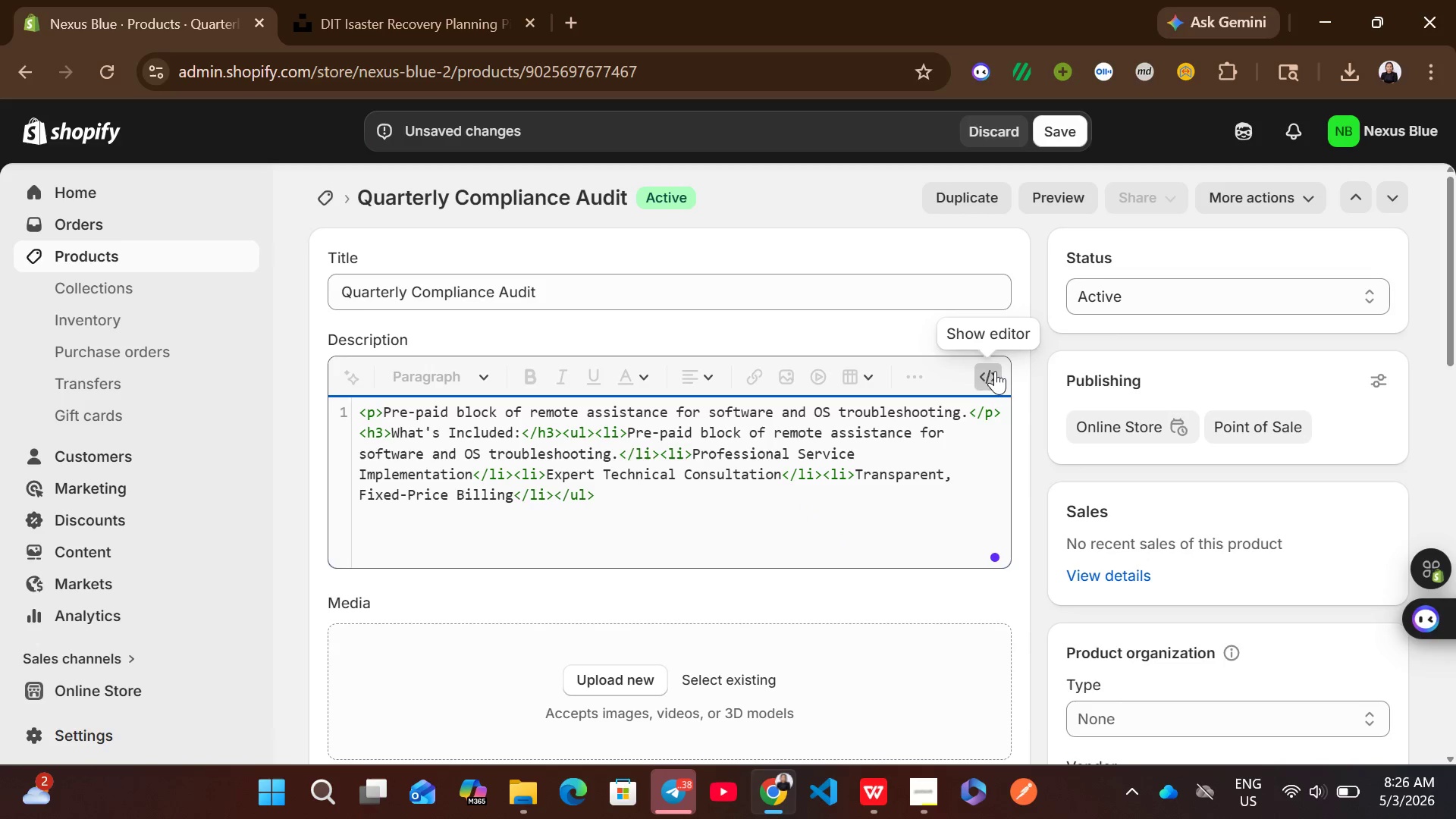 
left_click([990, 362])
 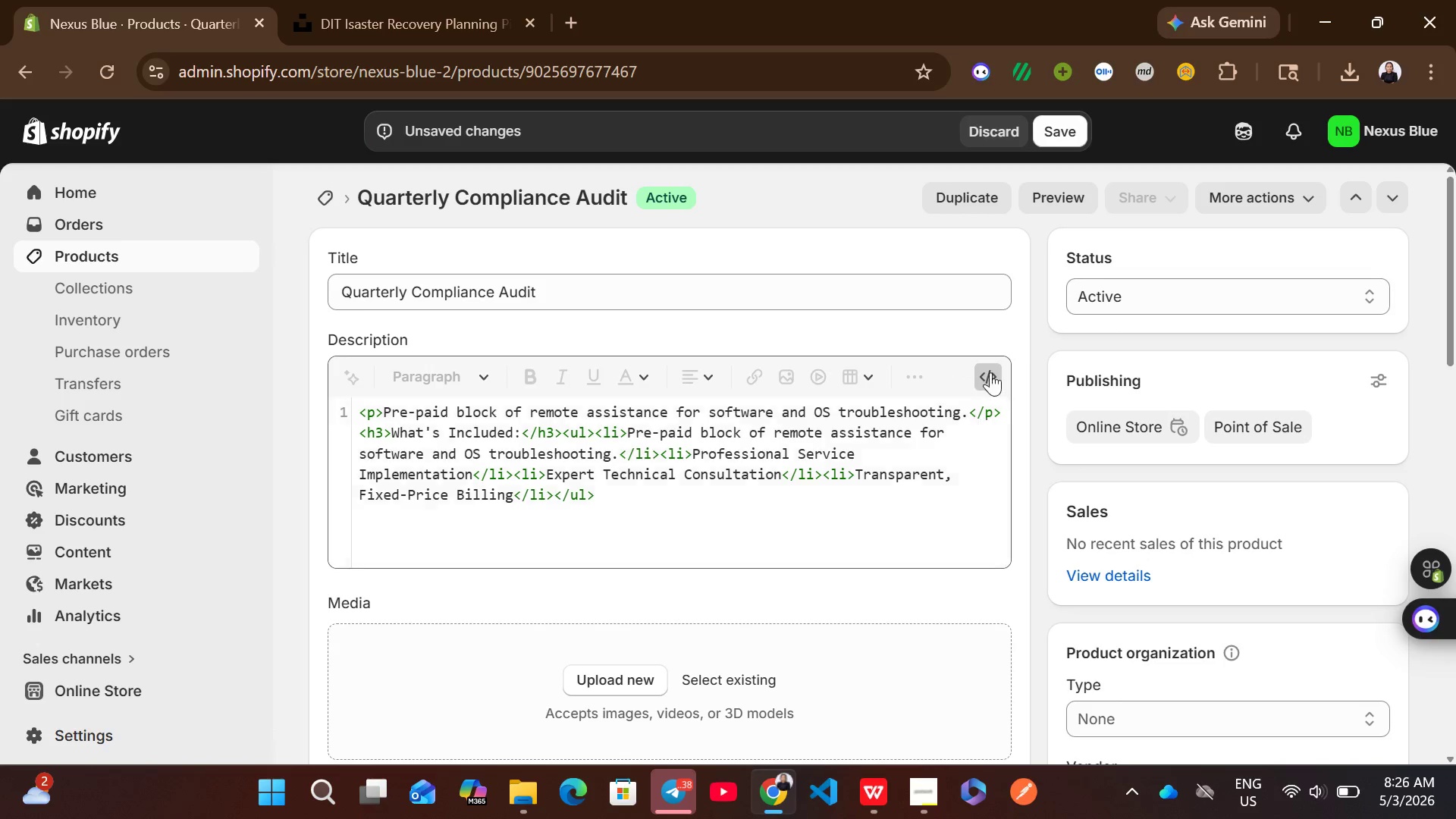 
left_click([992, 364])
 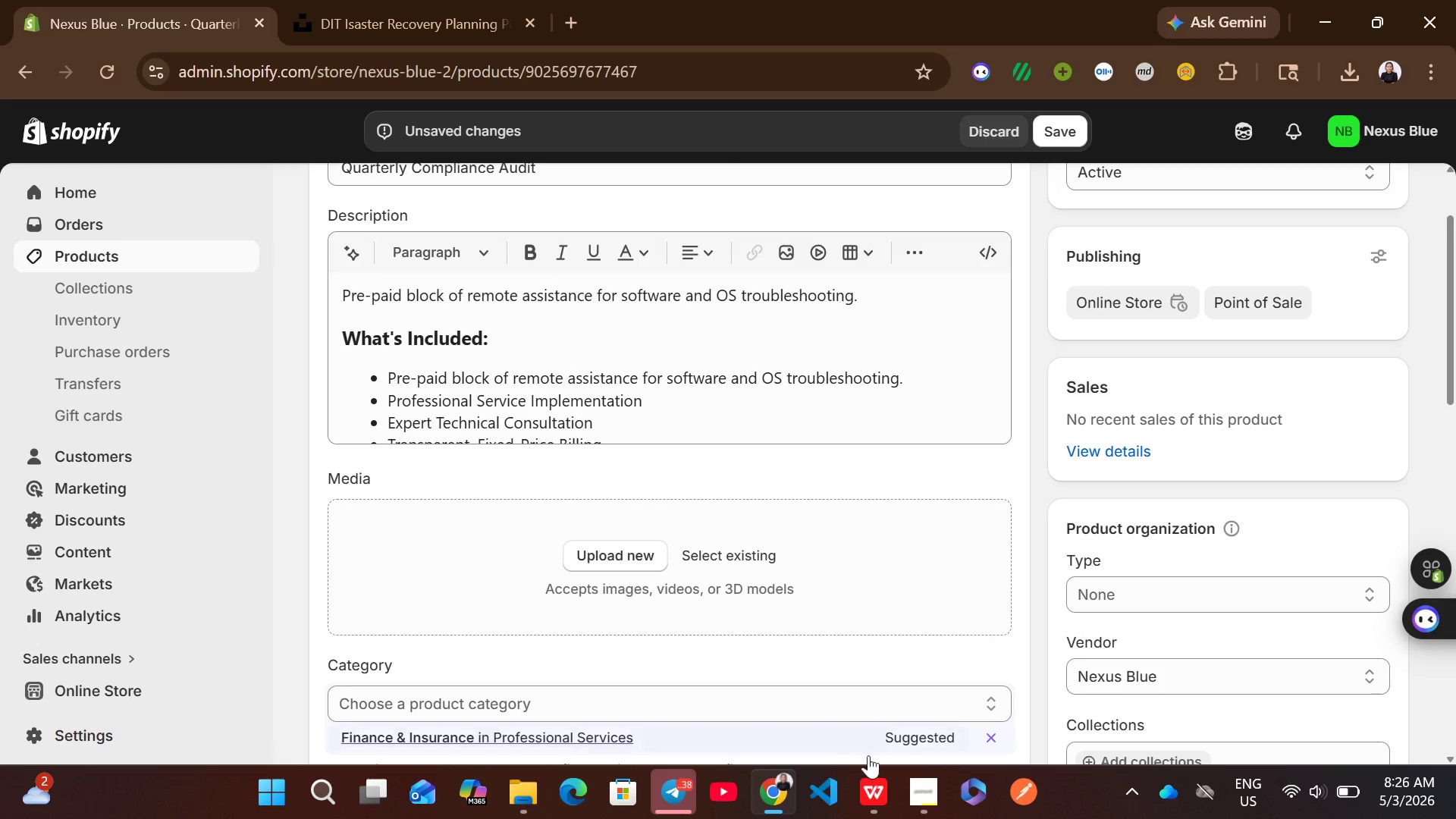 
left_click([868, 780])
 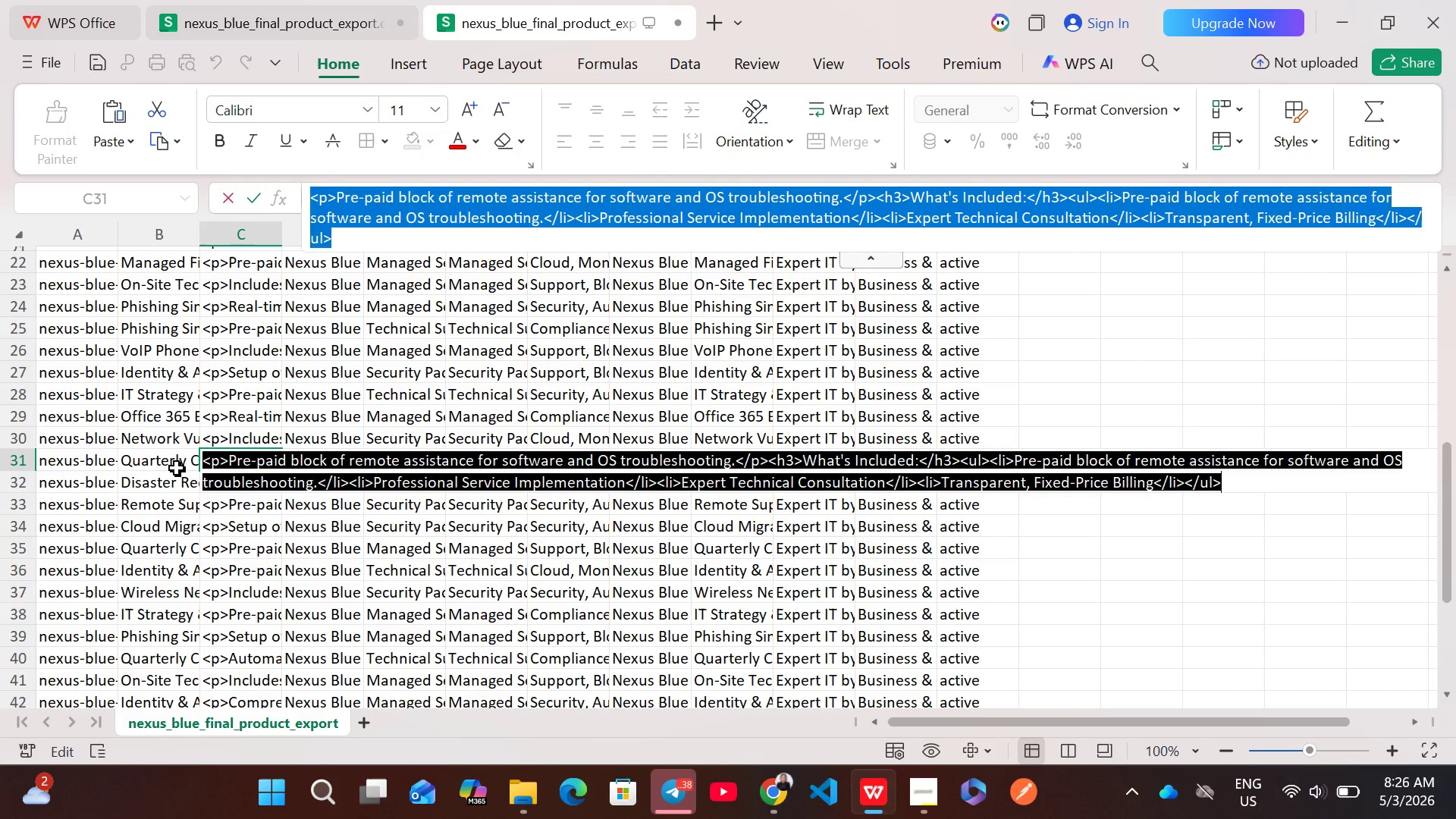 
left_click([175, 464])
 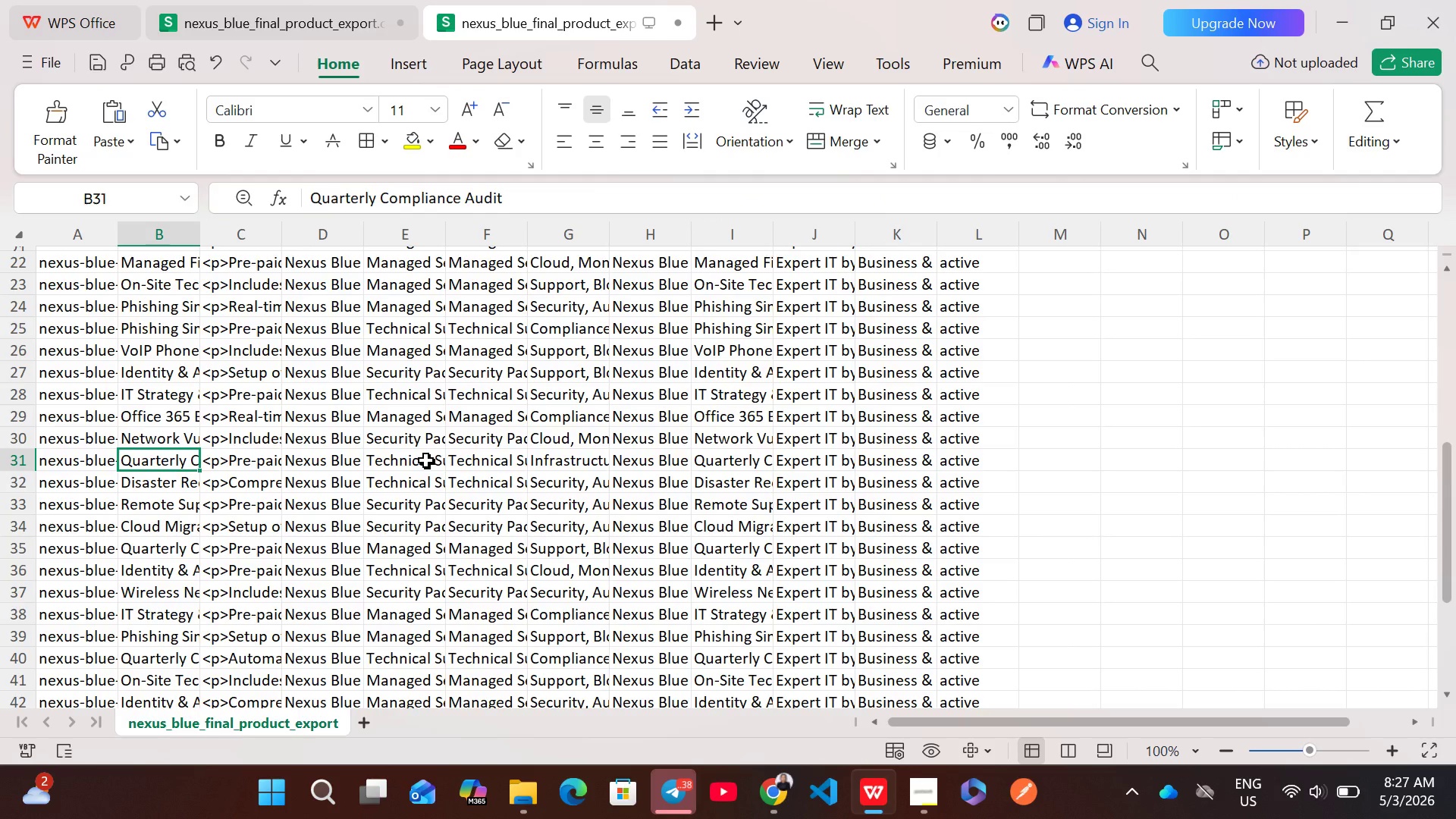 
left_click([565, 460])
 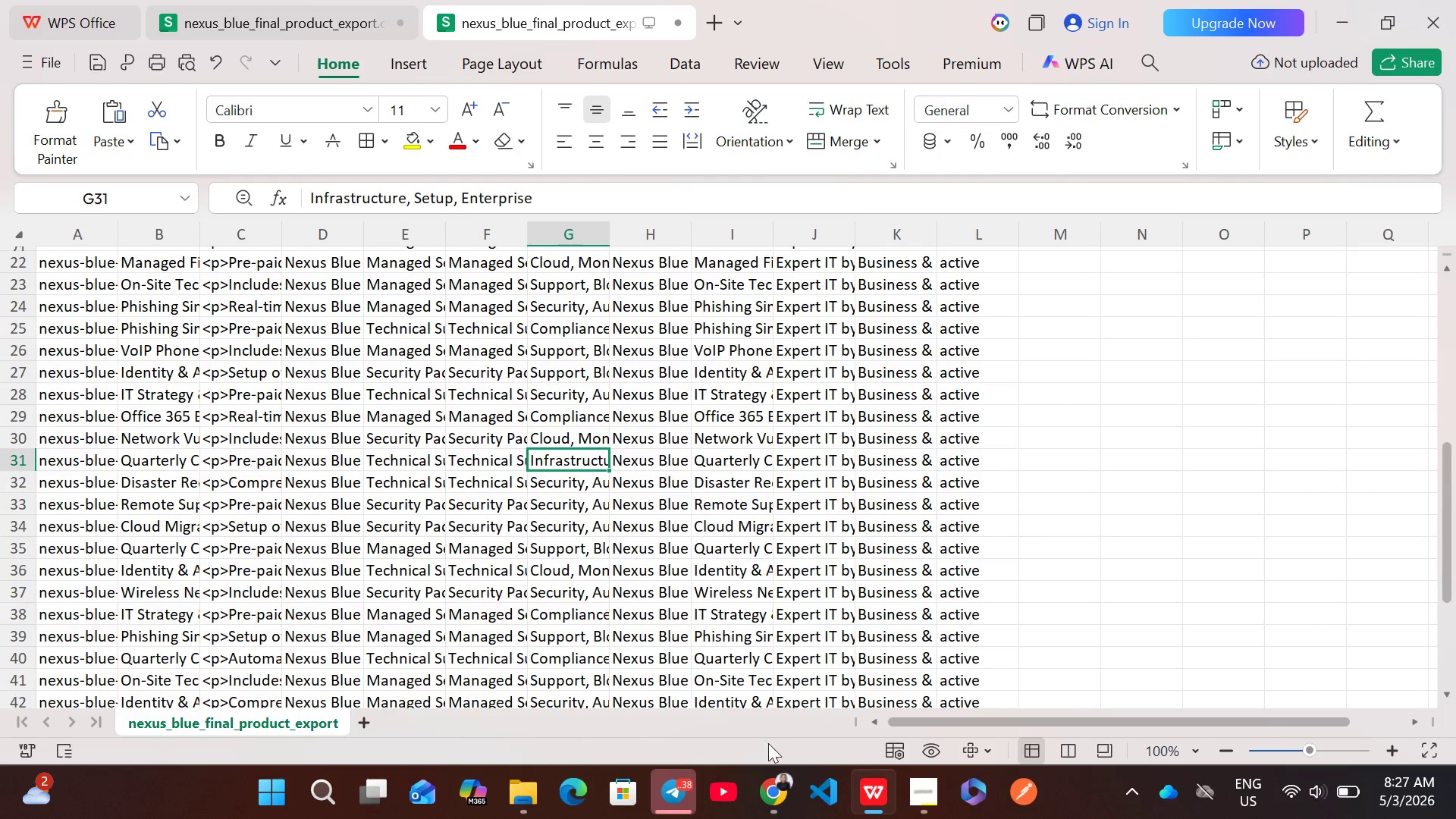 
left_click([777, 787])
 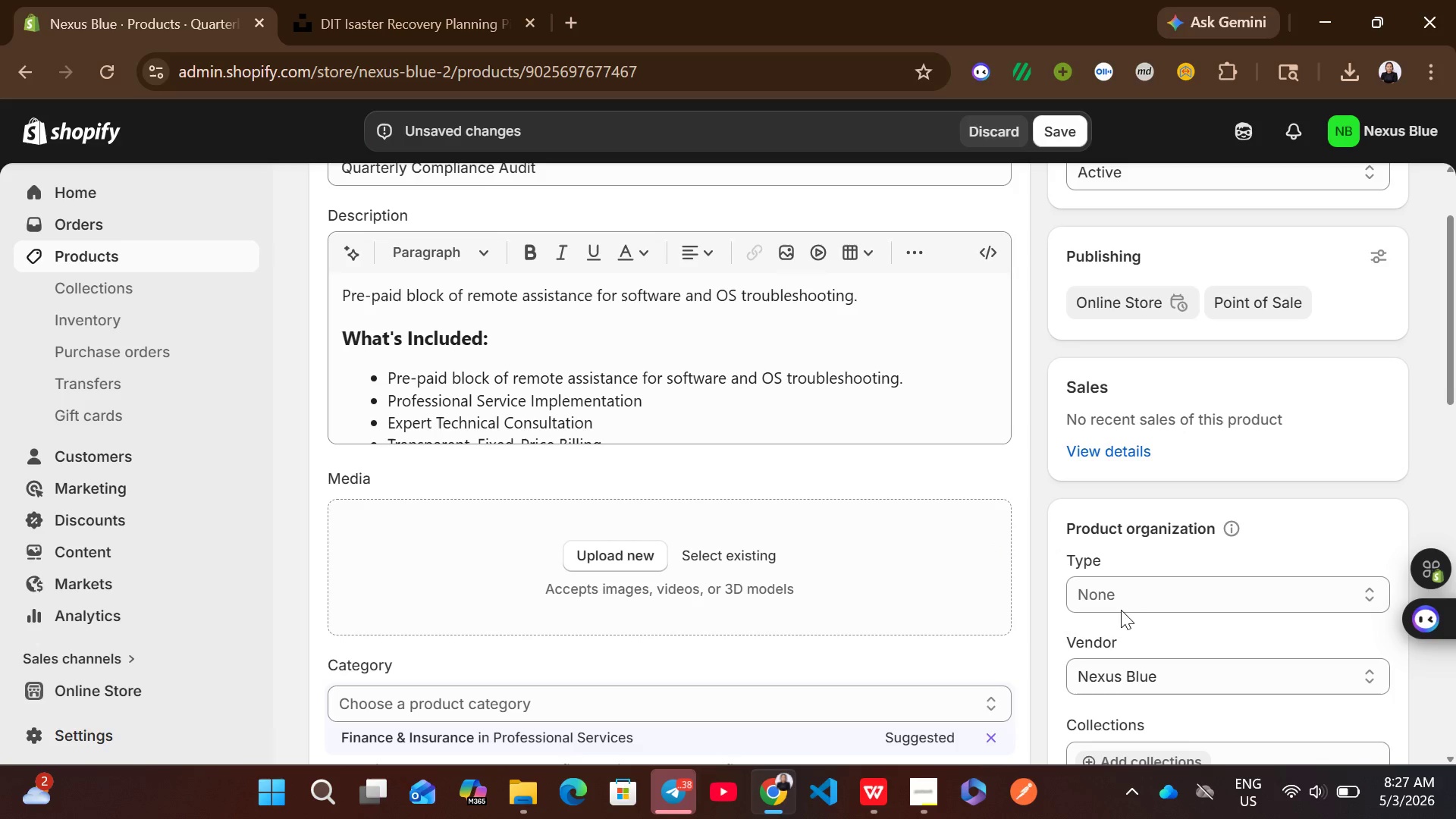 
left_click([1132, 595])
 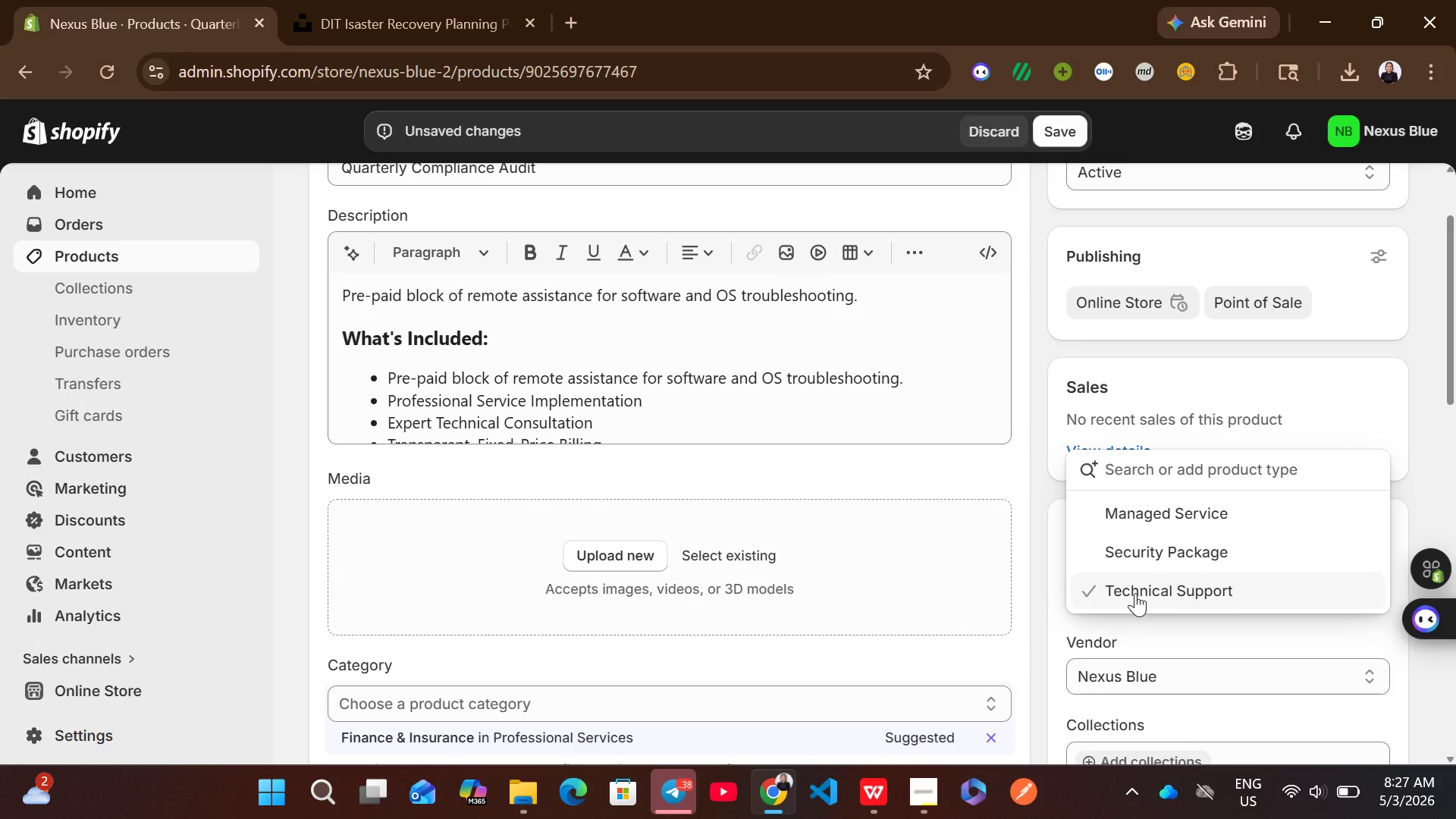 
left_click([1135, 593])
 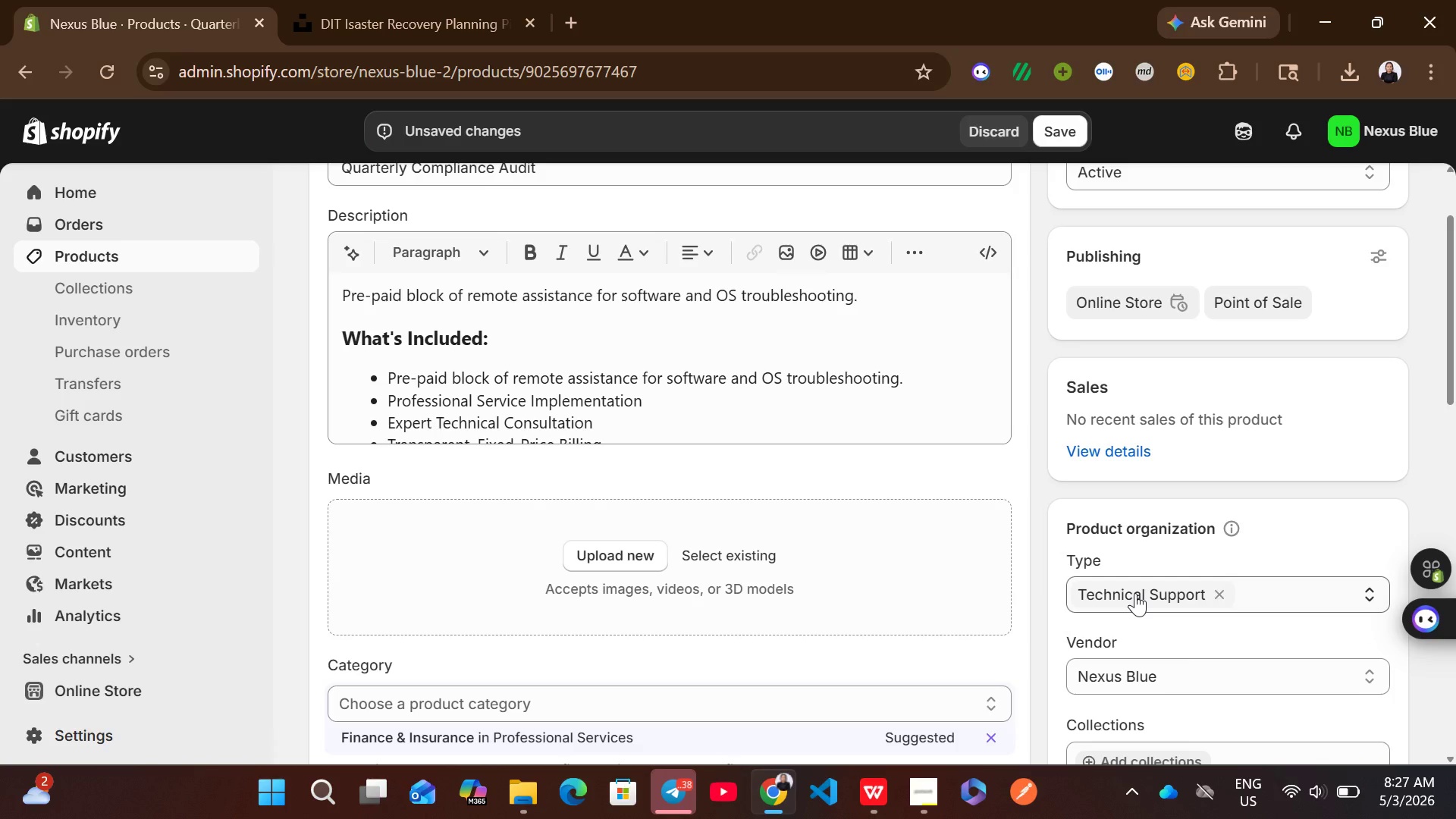 
left_click_drag(start_coordinate=[1135, 593], to_coordinate=[1140, 610])
 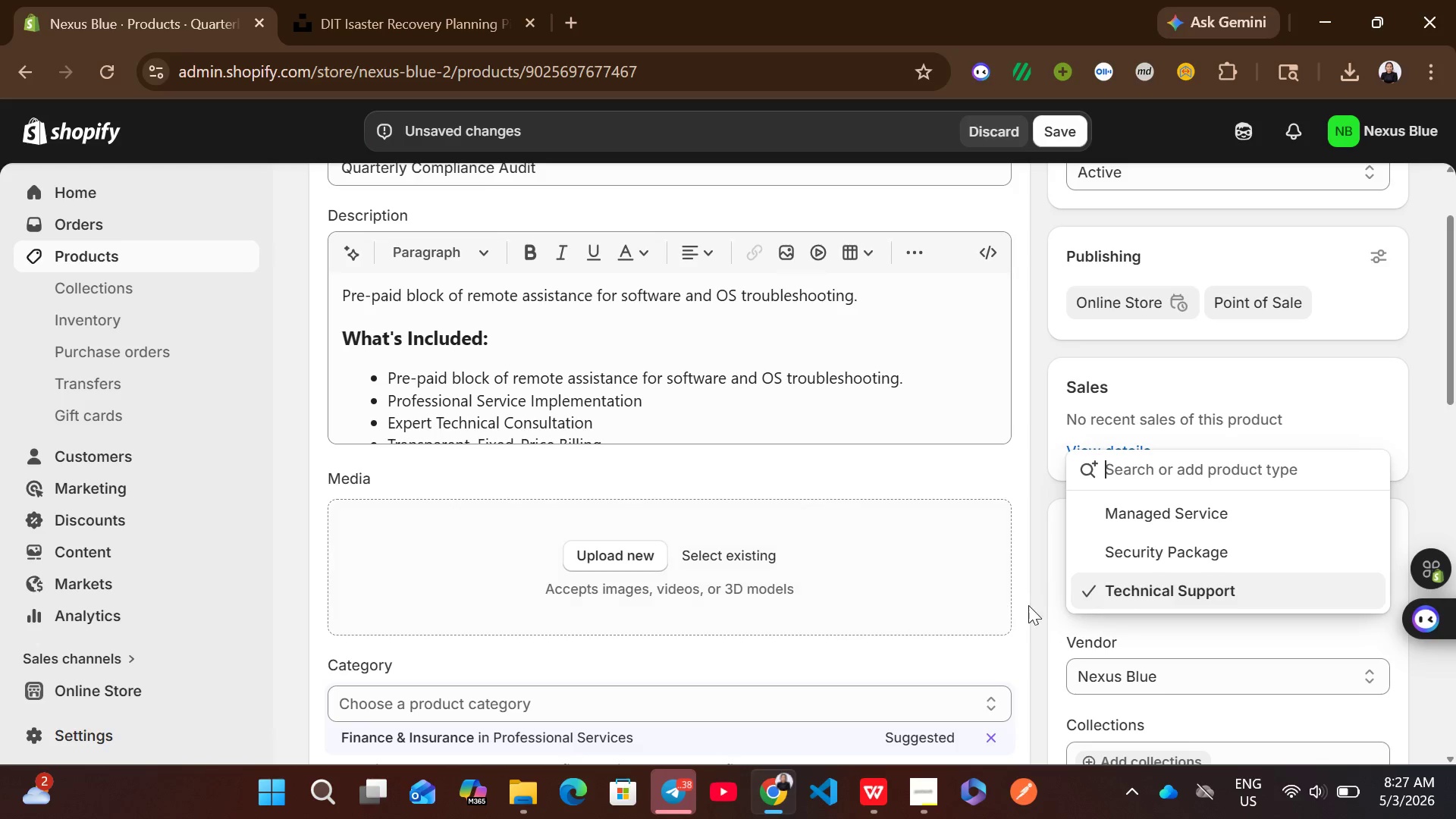 
left_click([1033, 605])
 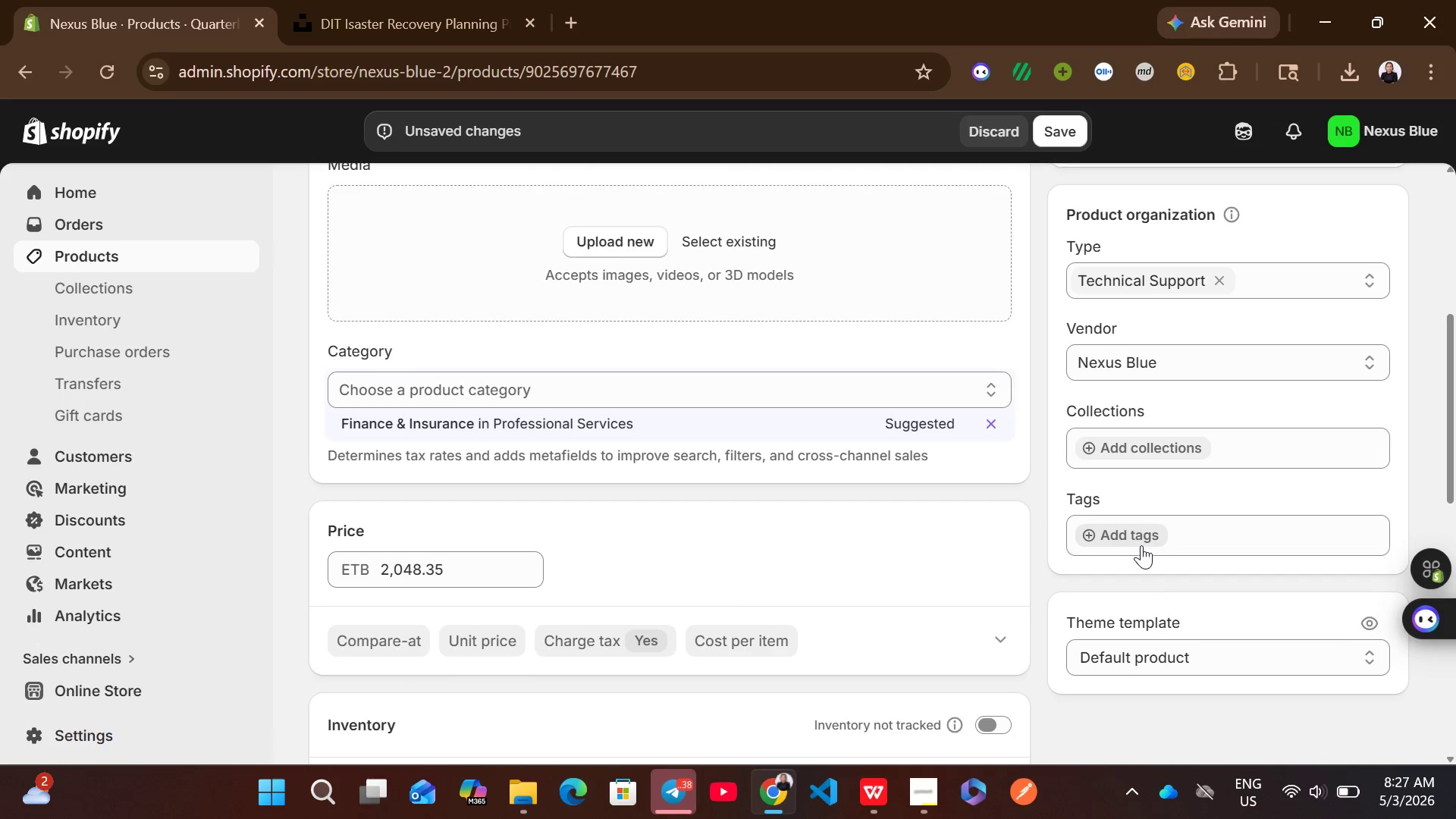 
left_click([1141, 530])
 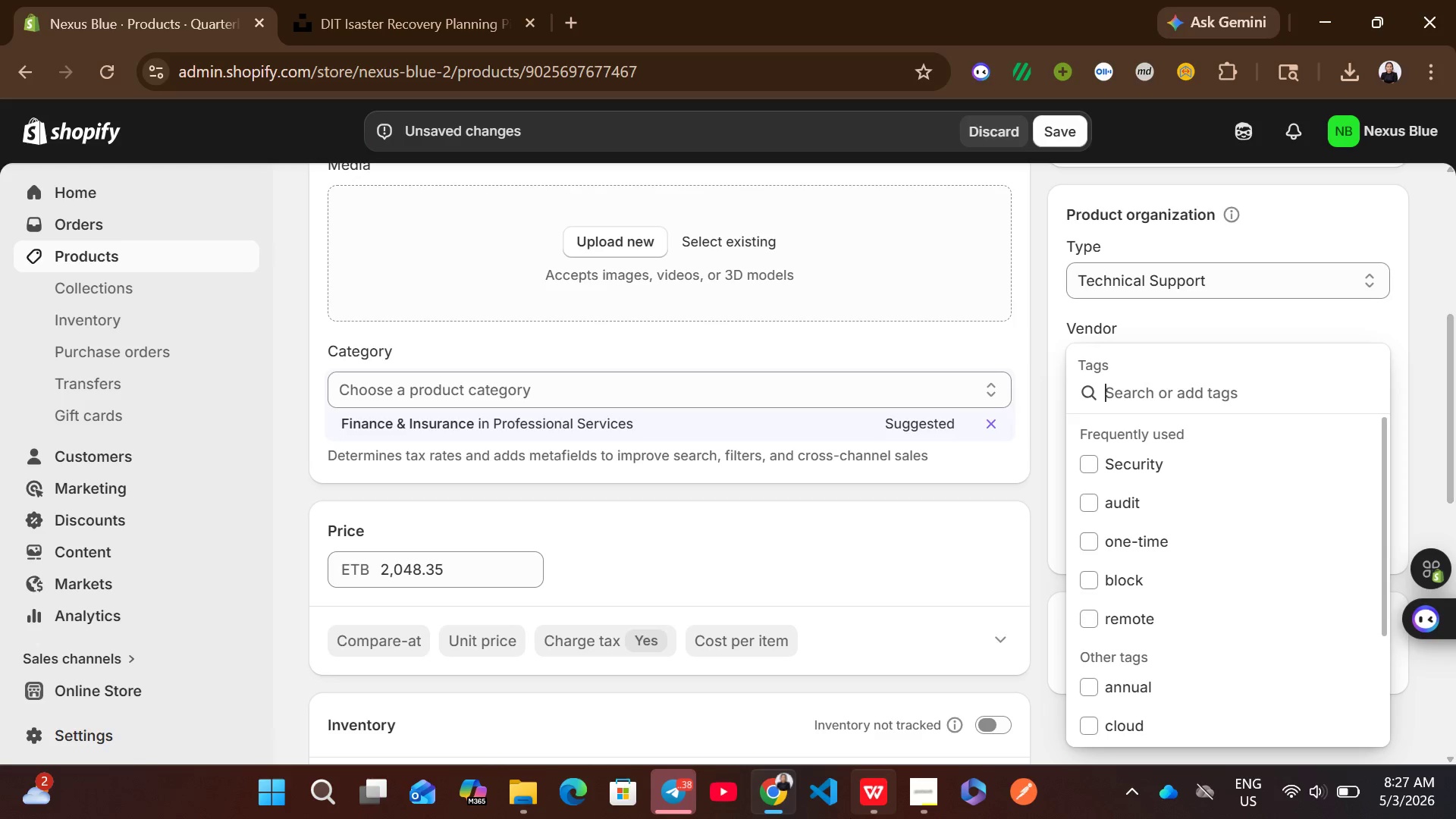 
left_click([872, 812])
 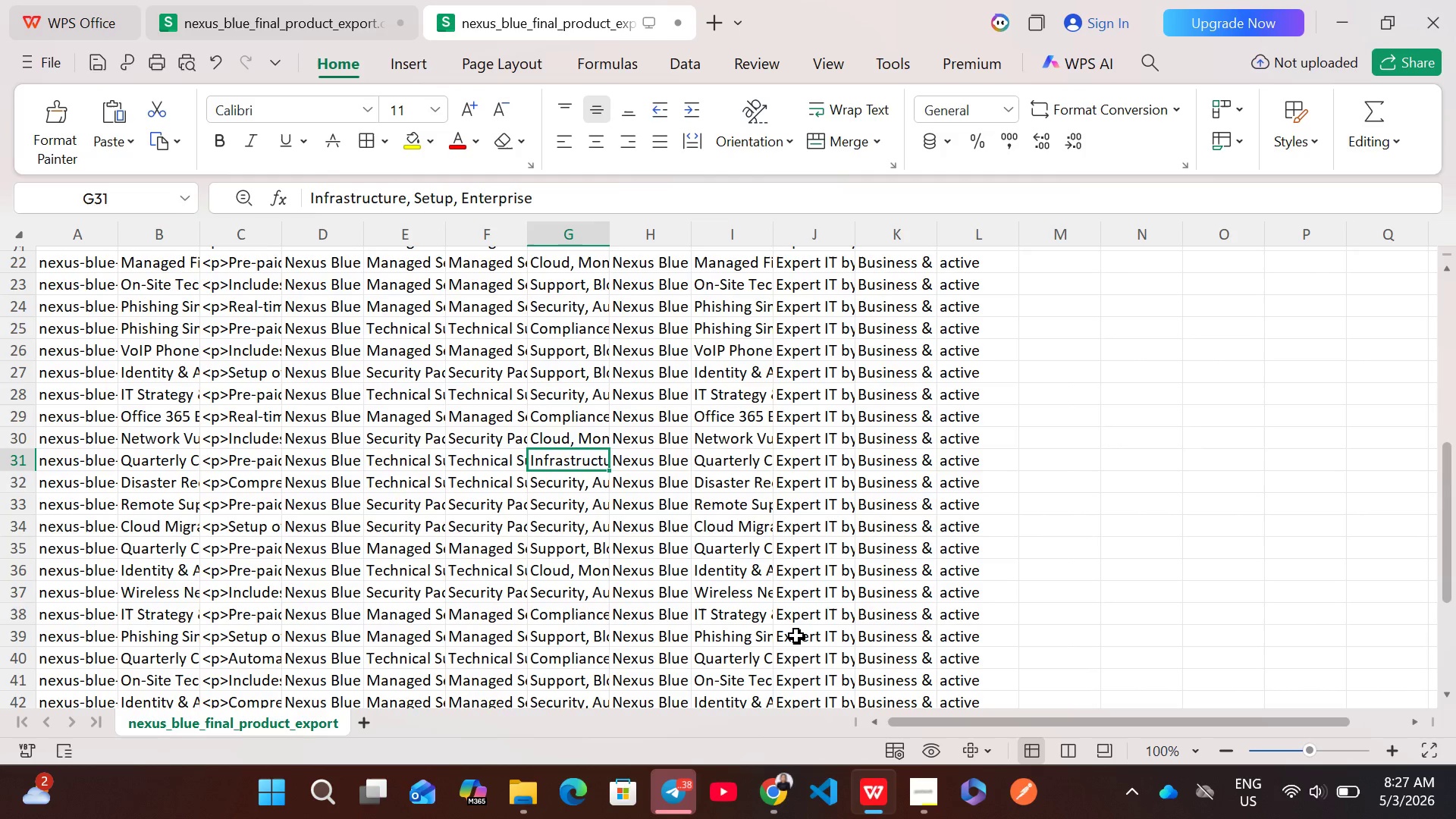 
left_click([787, 773])
 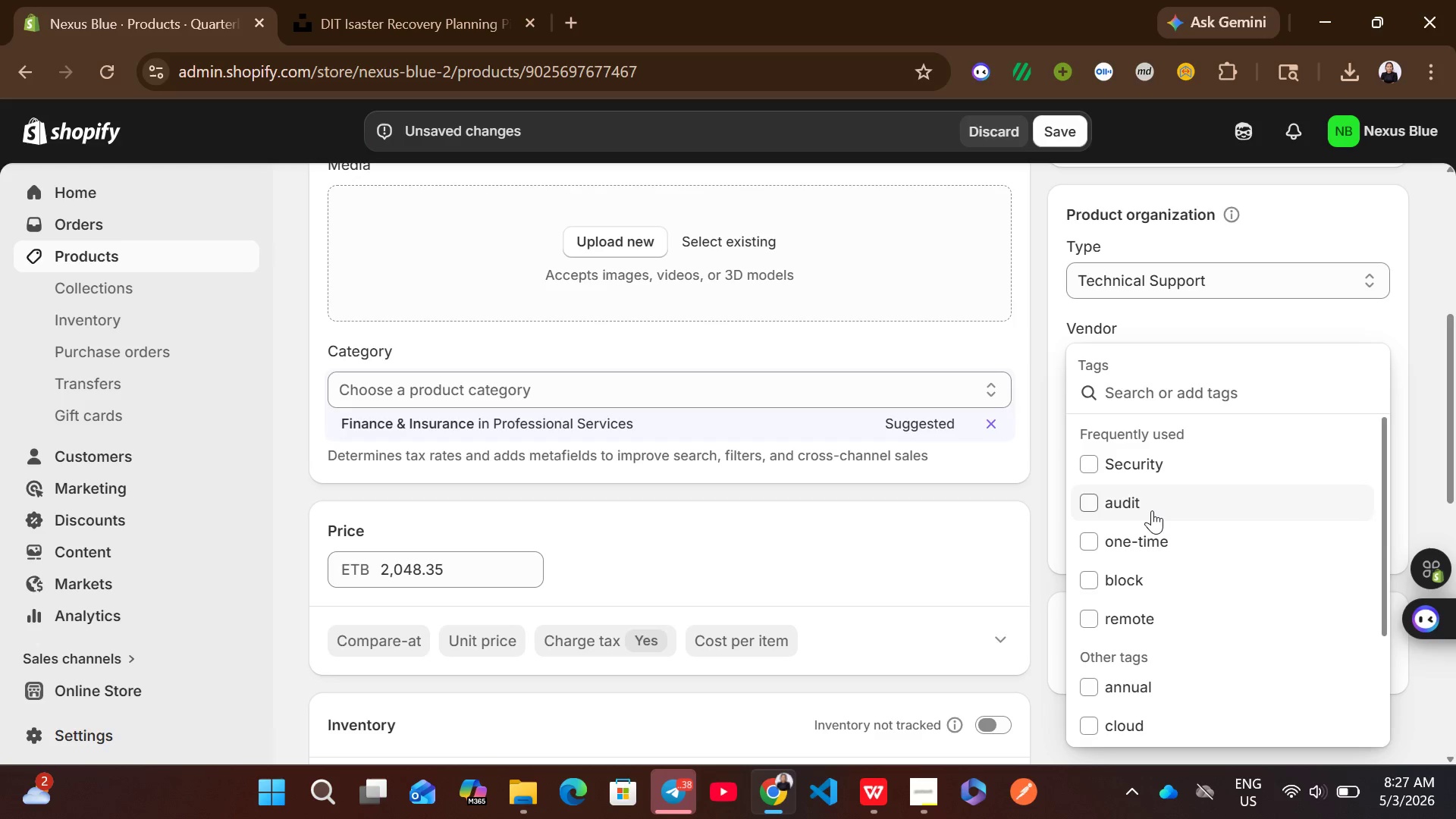 
type(infrastructure)
 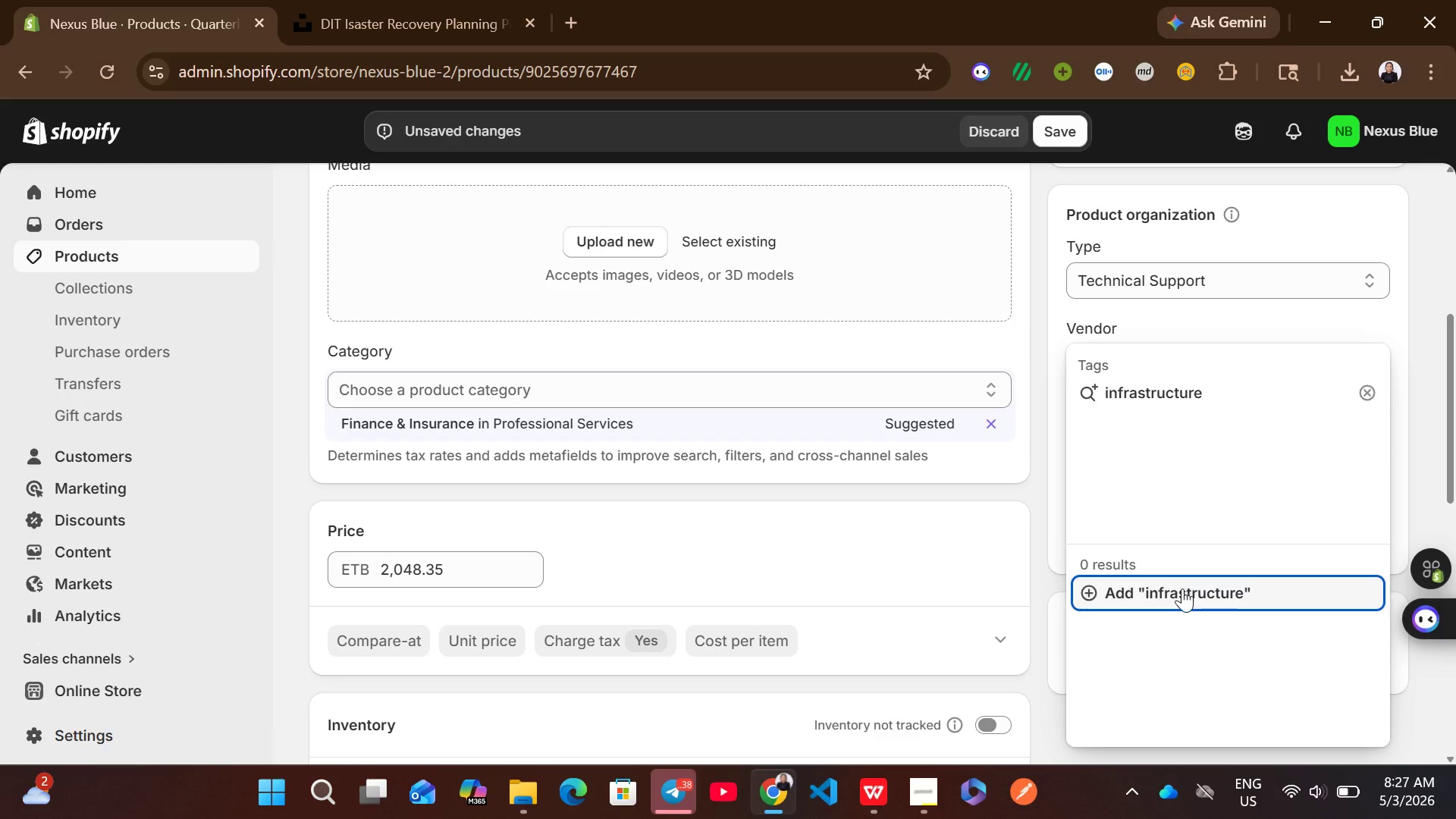 
left_click([1182, 589])
 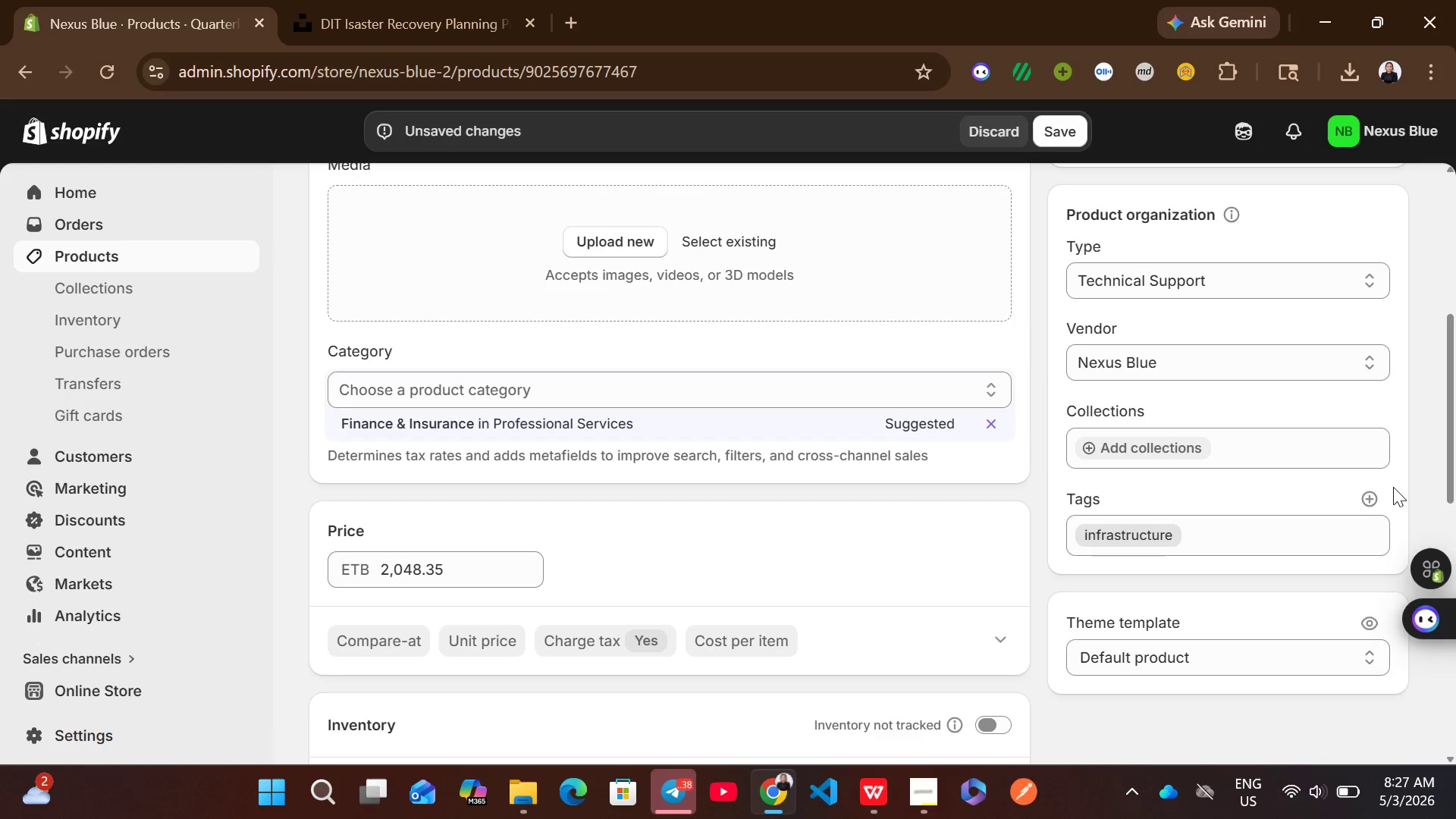 
left_click([1370, 493])
 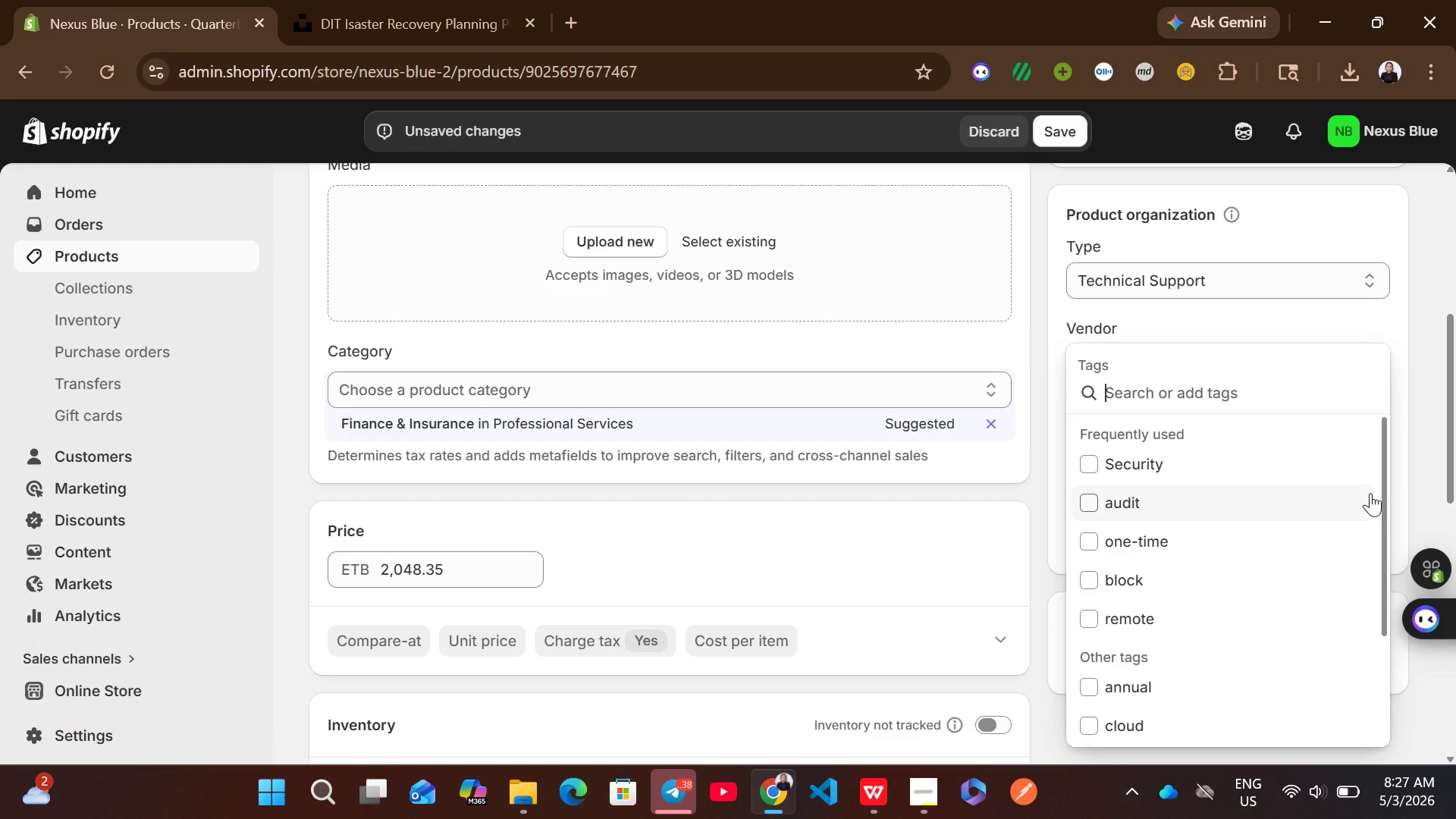 
type(setup)
 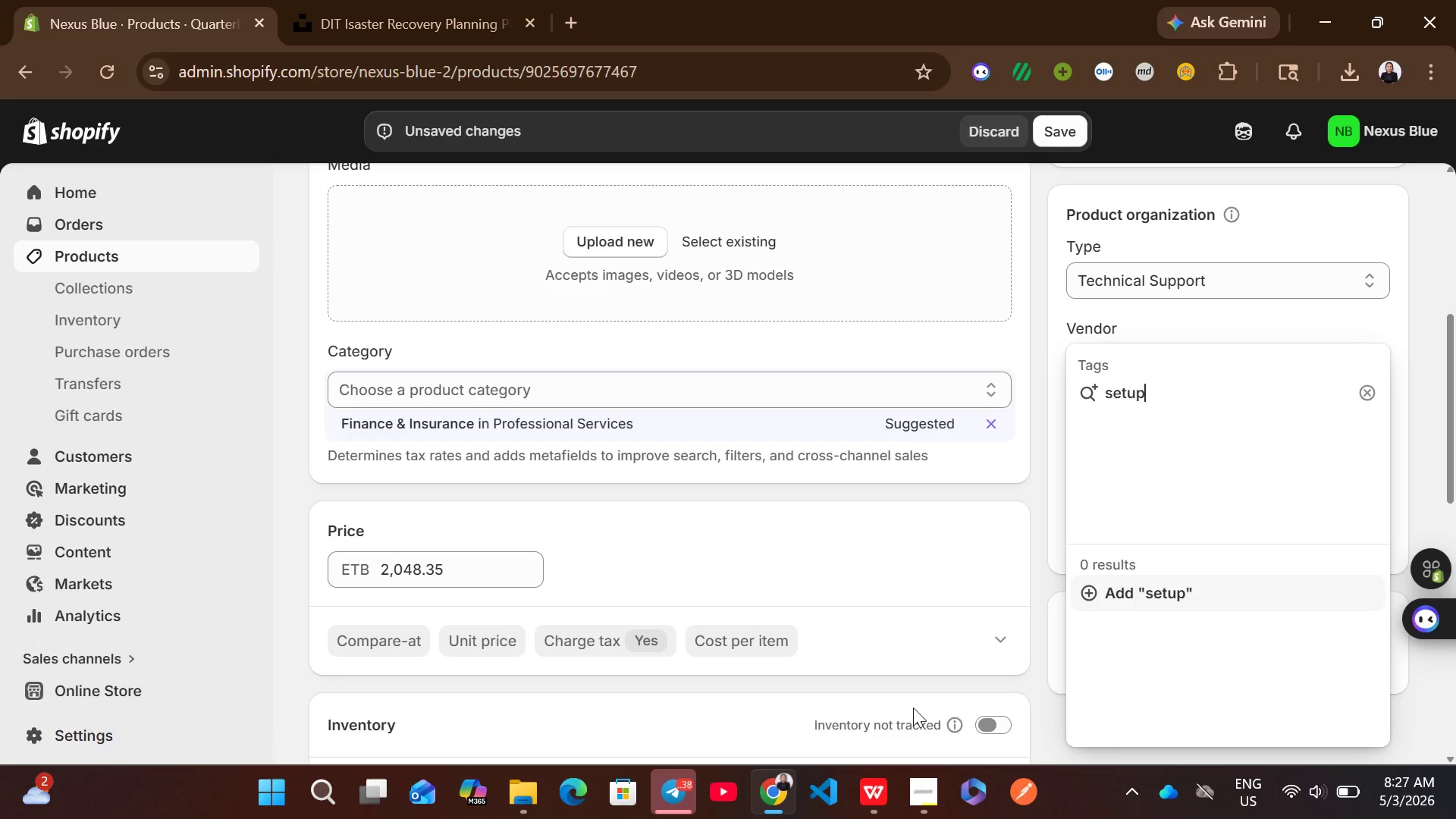 
left_click([875, 805])
 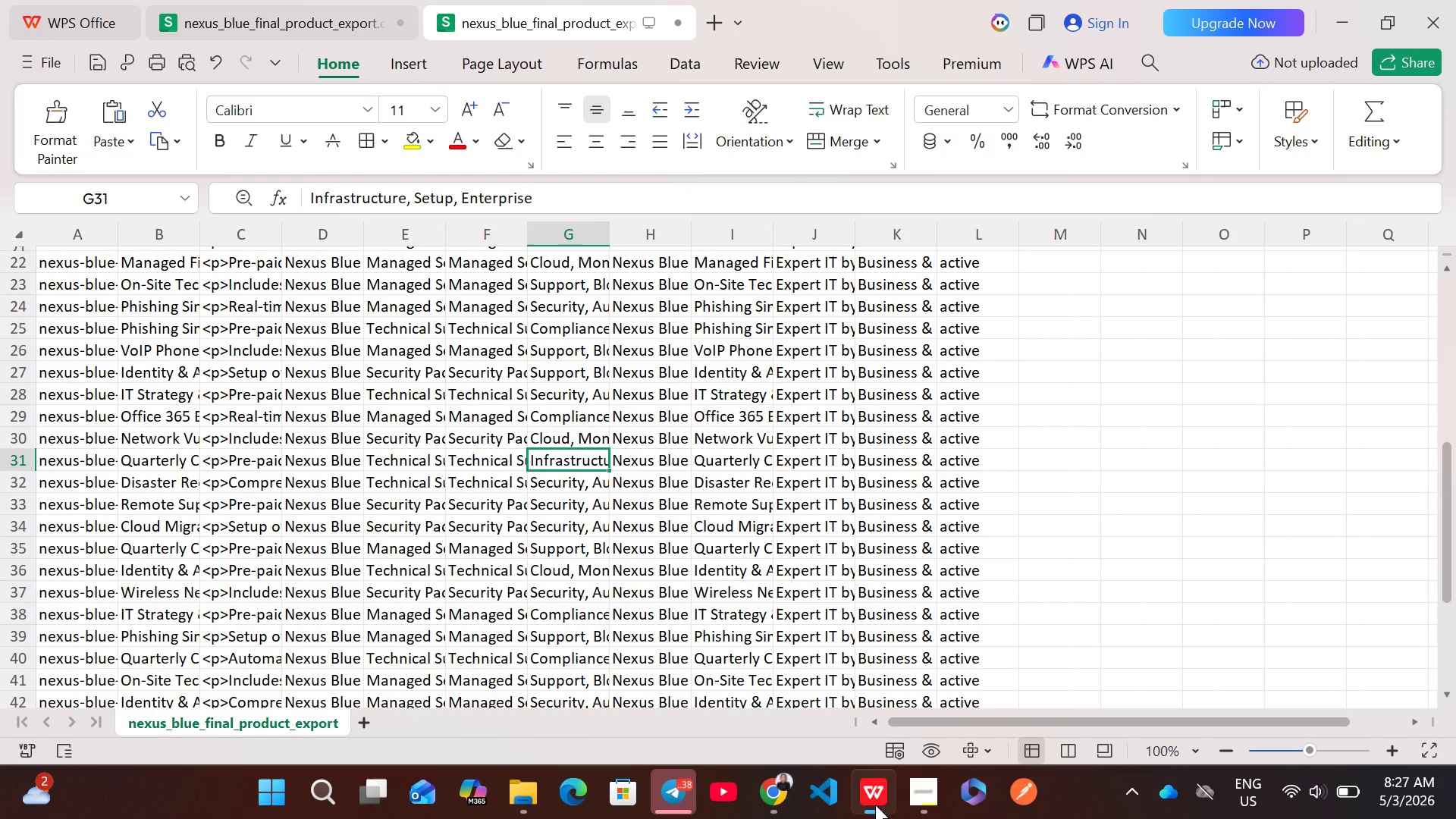 
left_click([875, 805])
 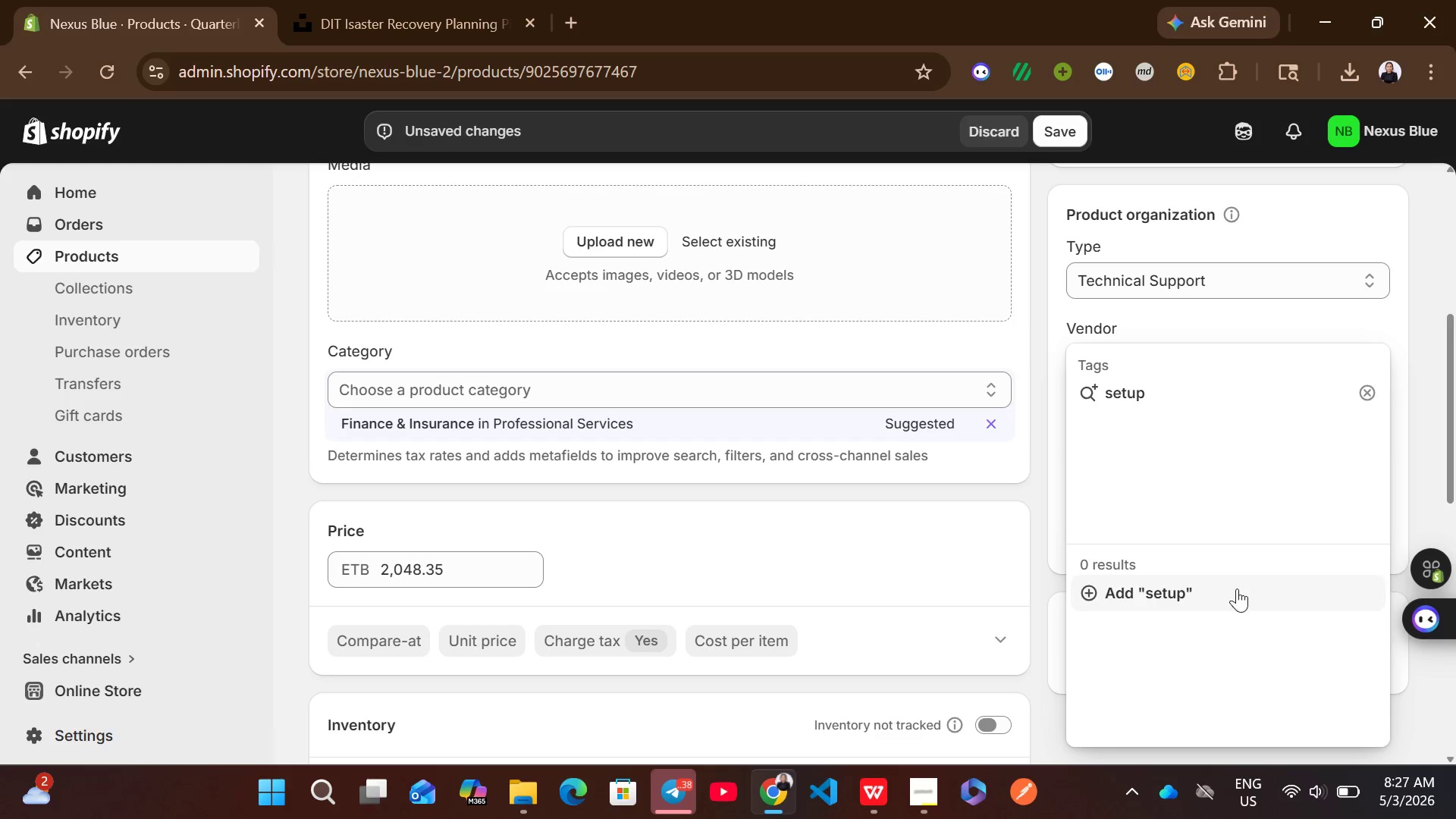 
left_click([1219, 593])
 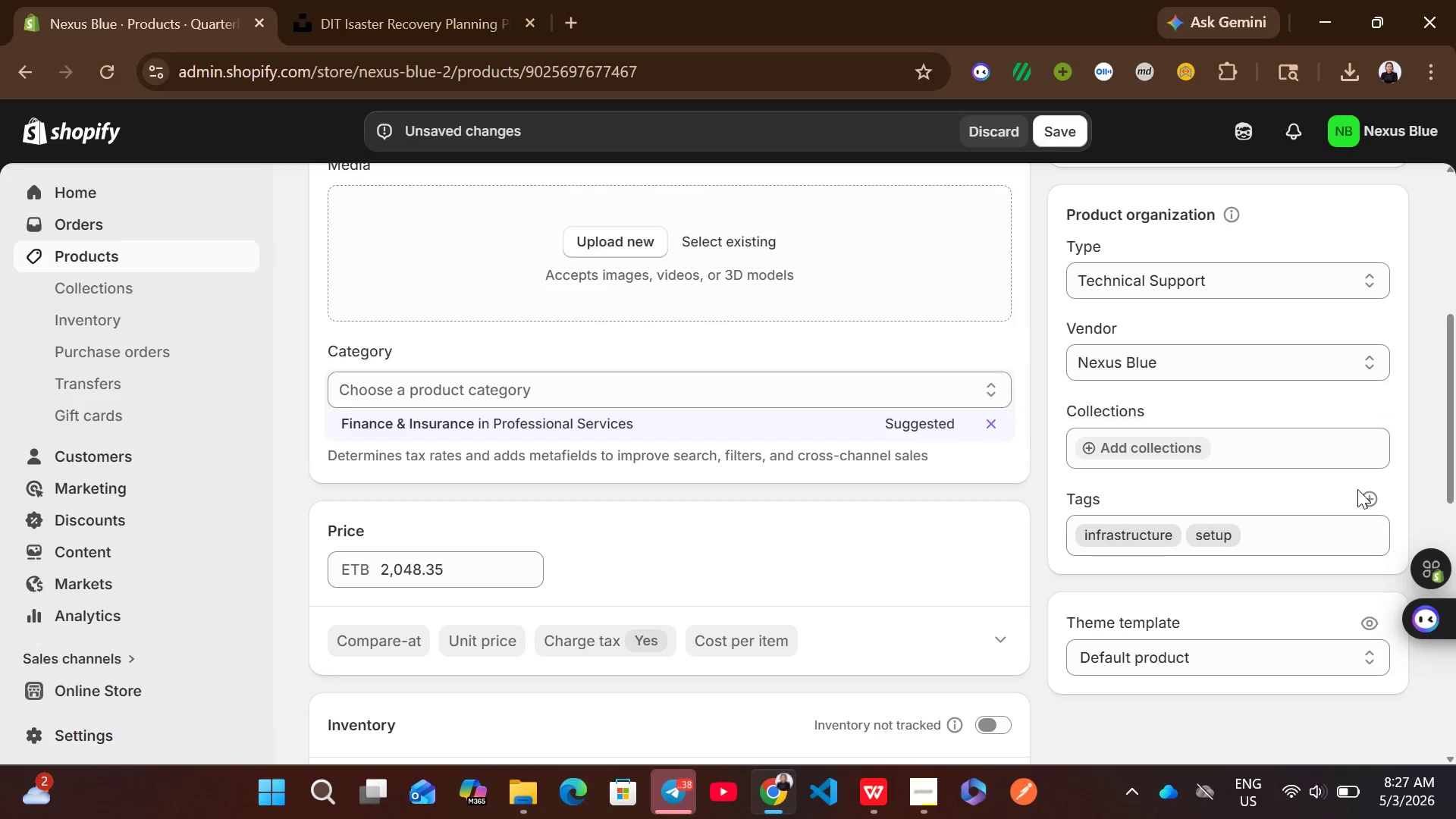 
left_click([1370, 497])
 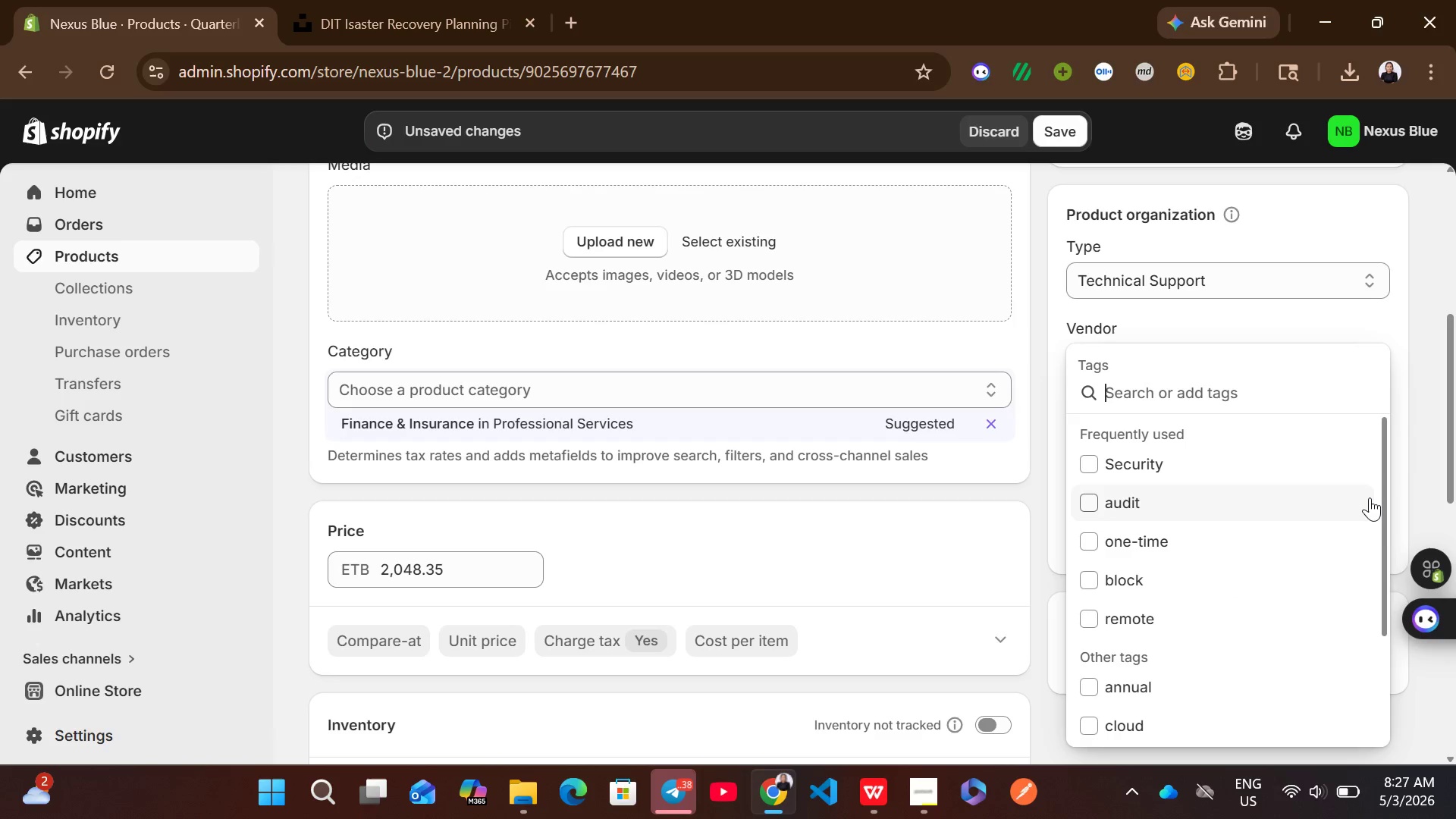 
type(enterprice)
 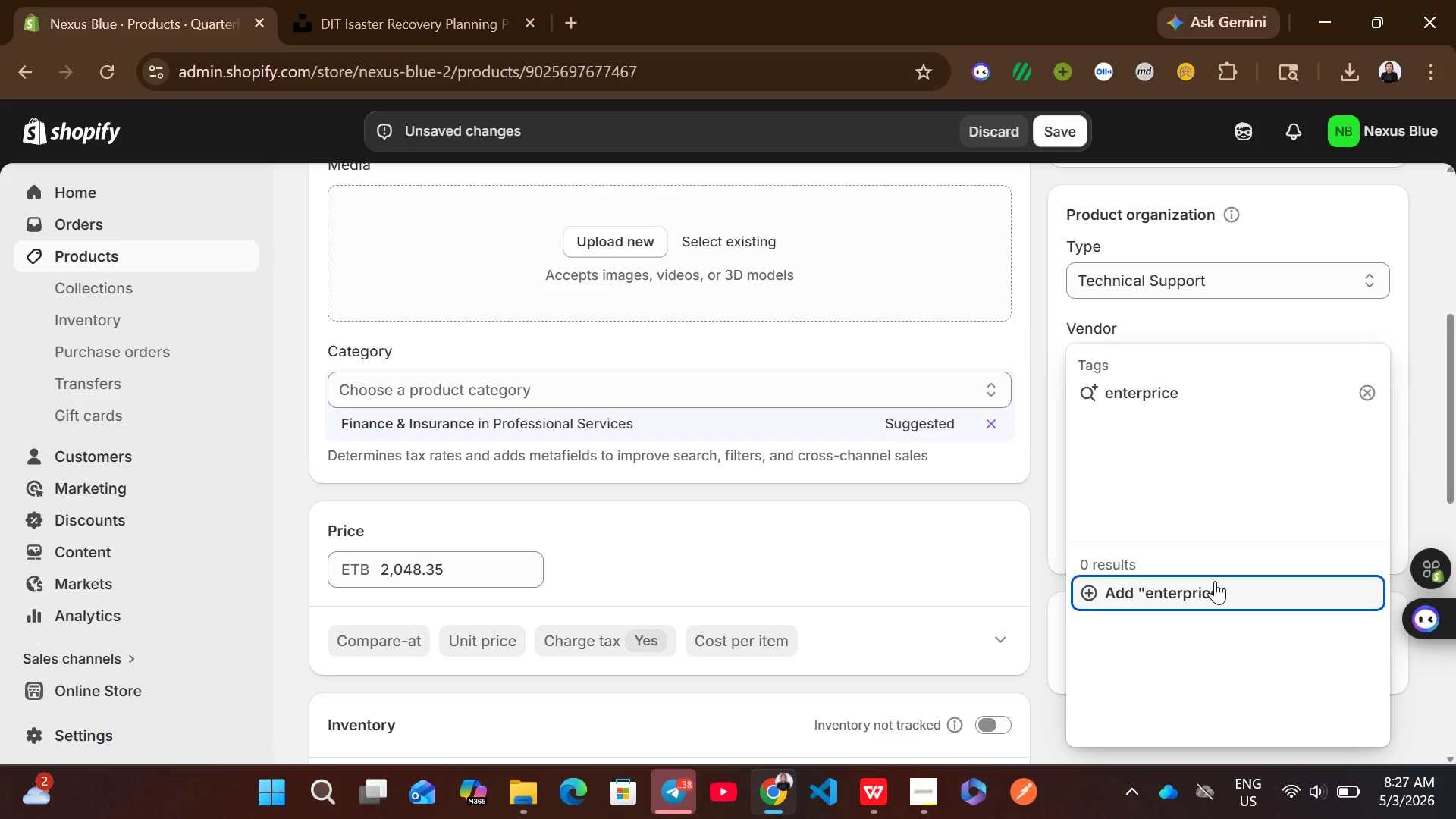 
left_click([1215, 591])
 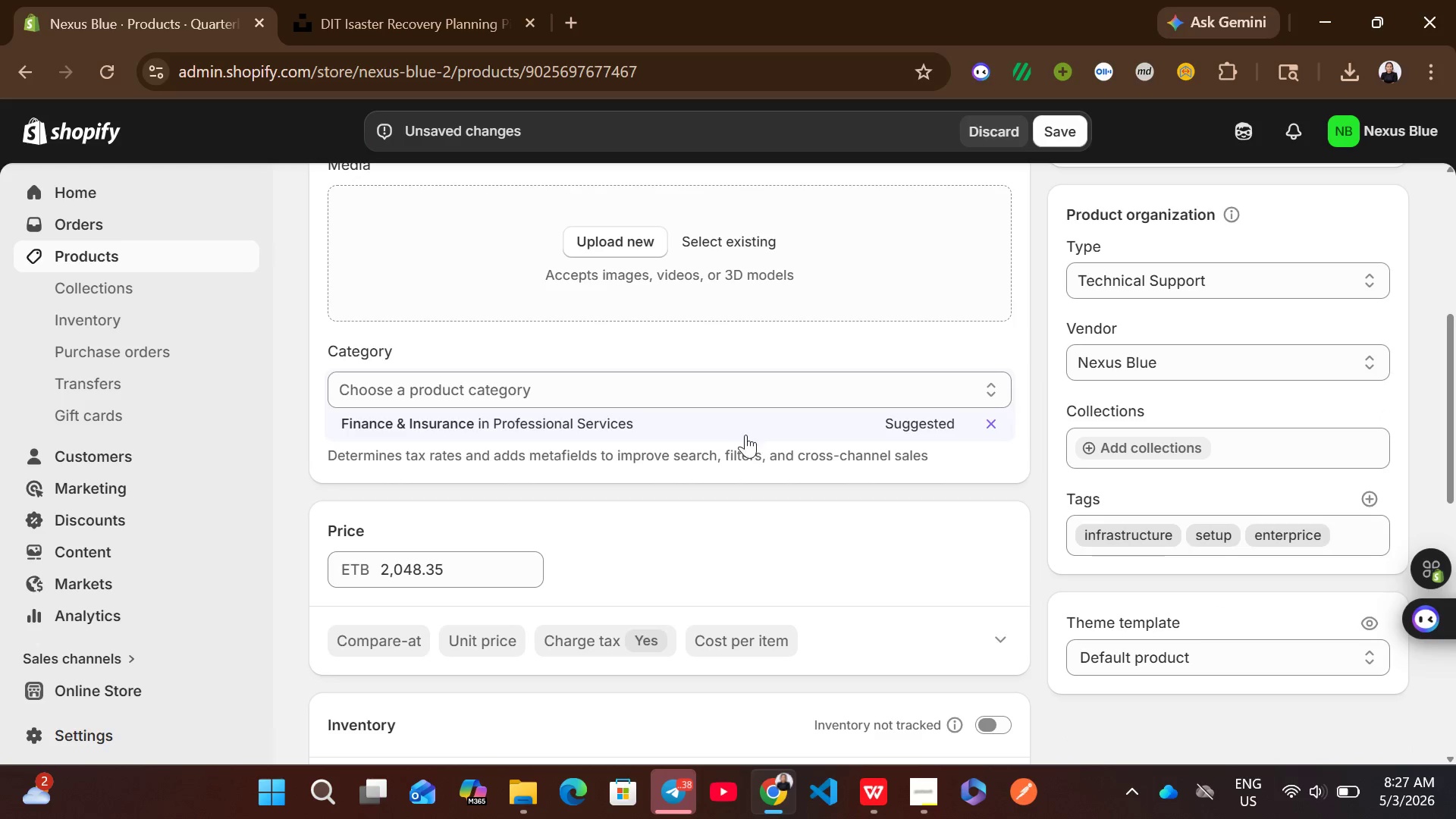 
left_click([736, 428])
 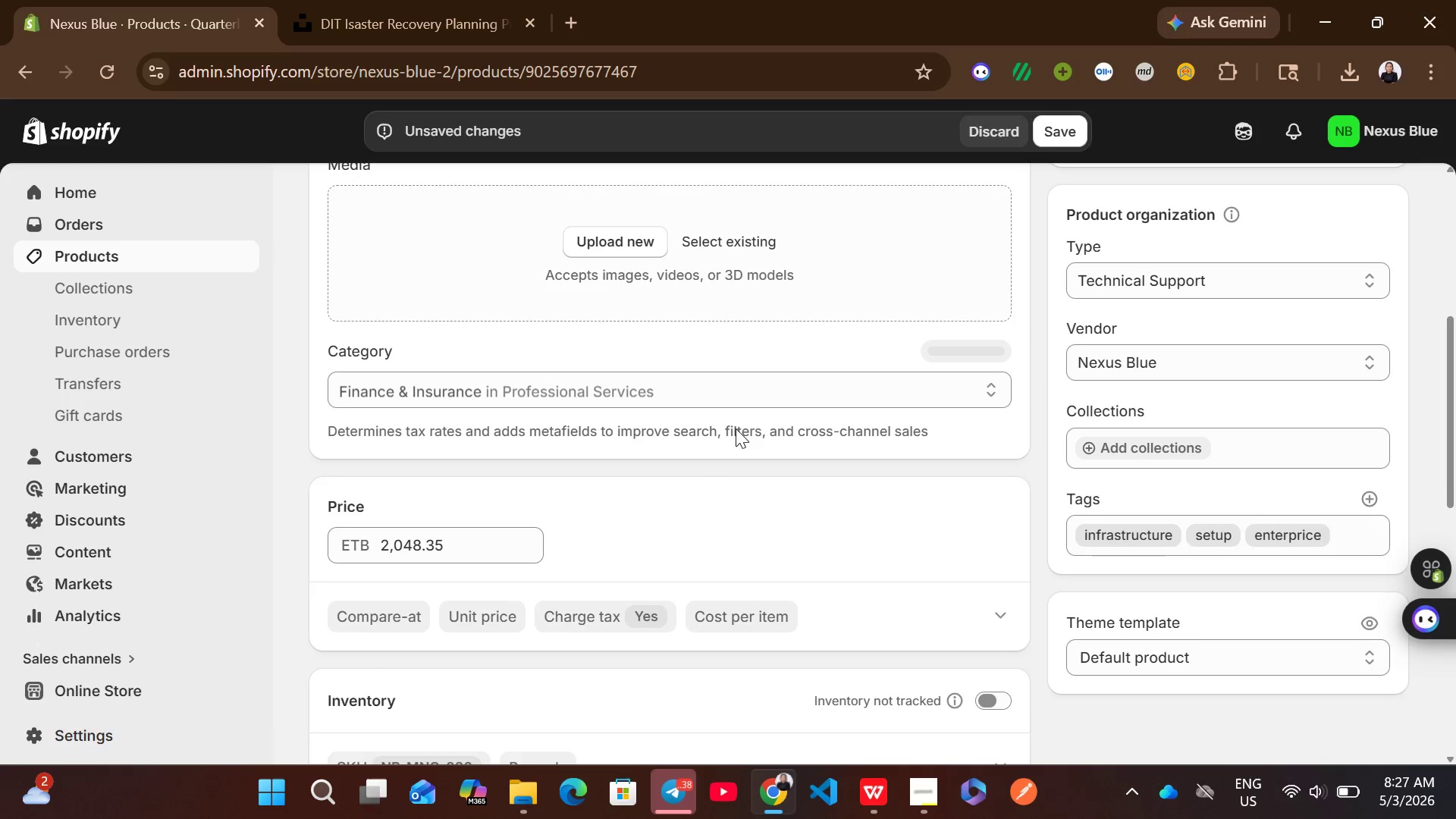 
mouse_move([793, 538])
 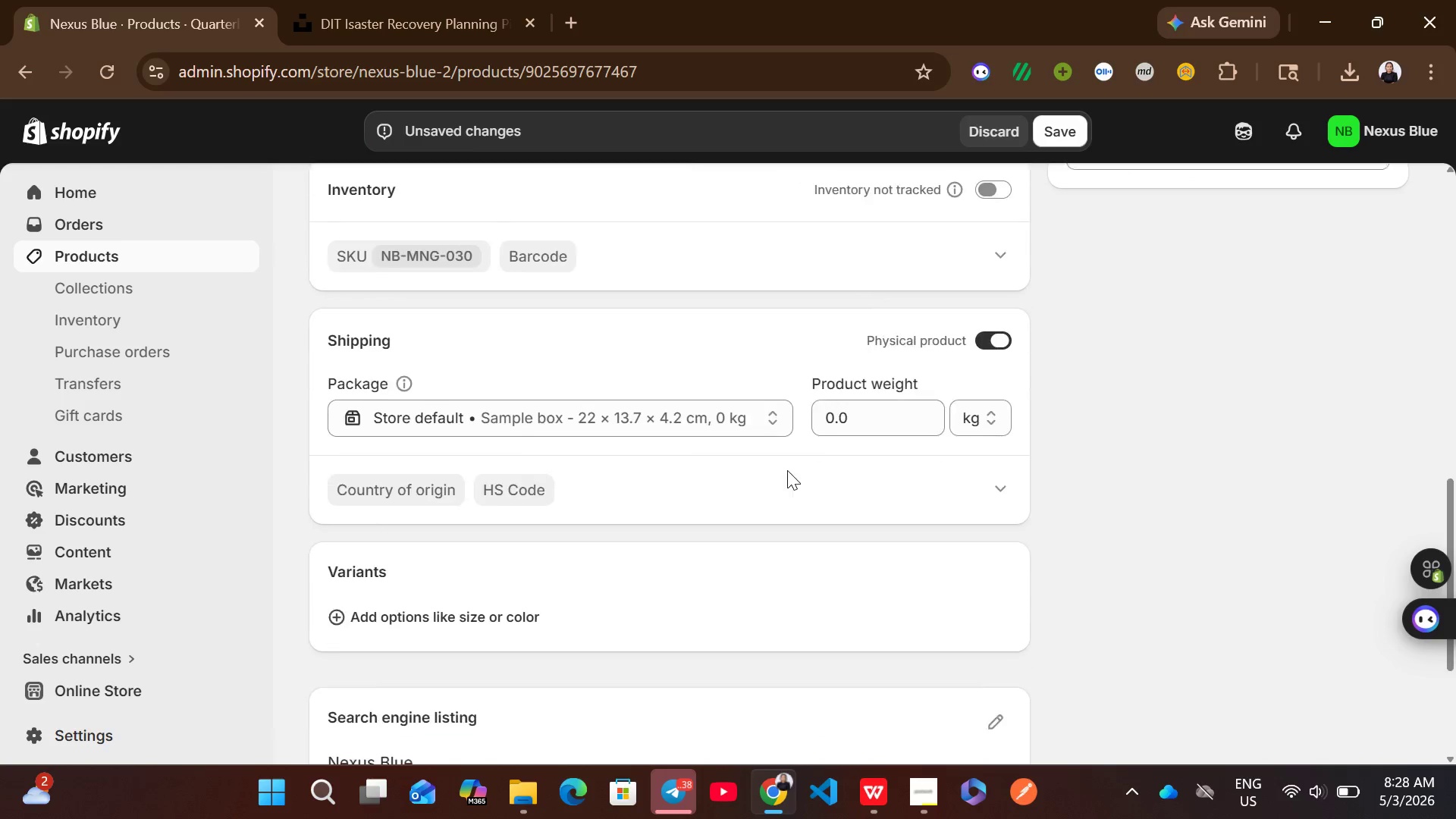 
left_click([980, 332])
 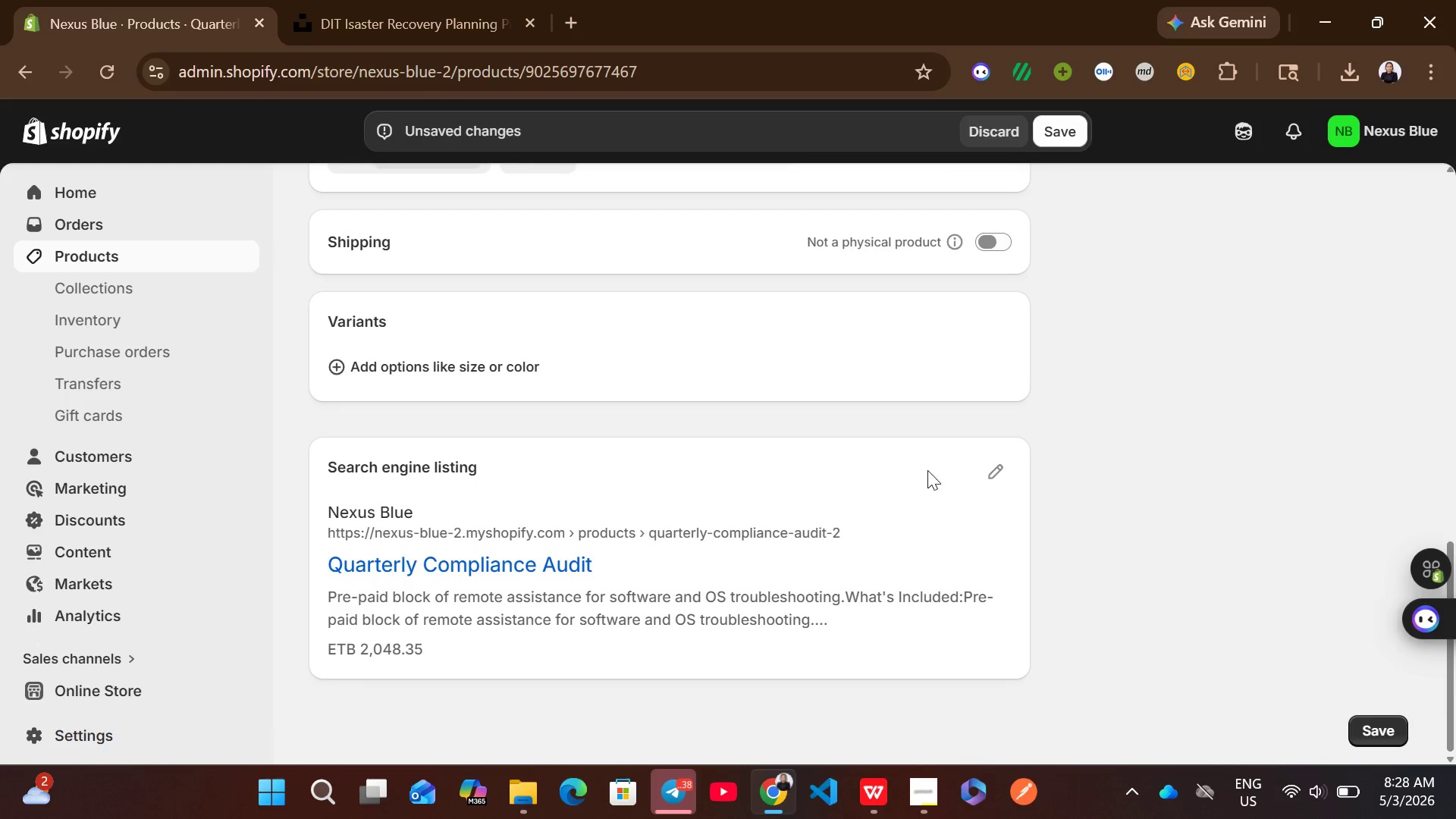 
left_click([999, 460])
 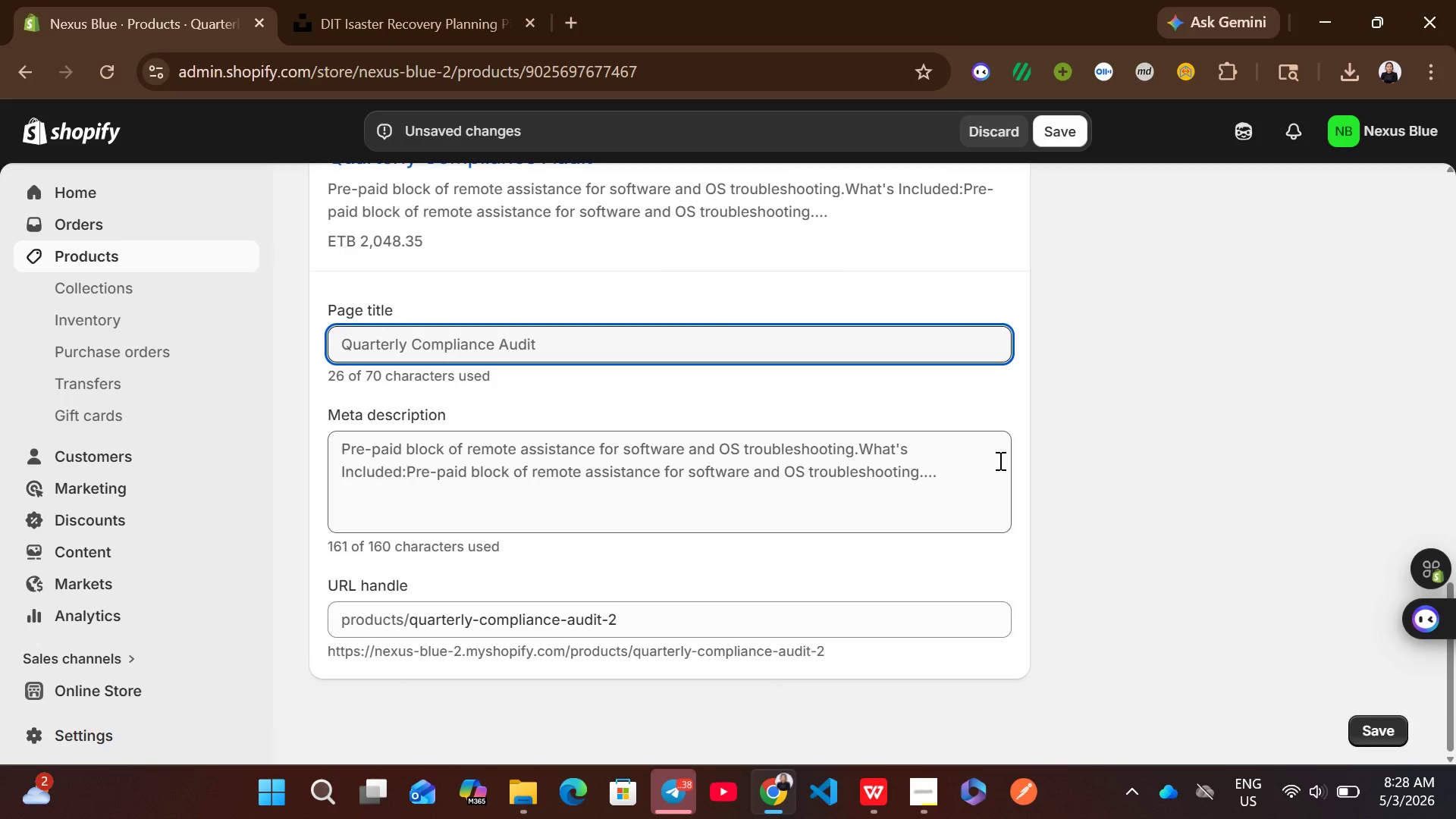 
left_click([932, 460])
 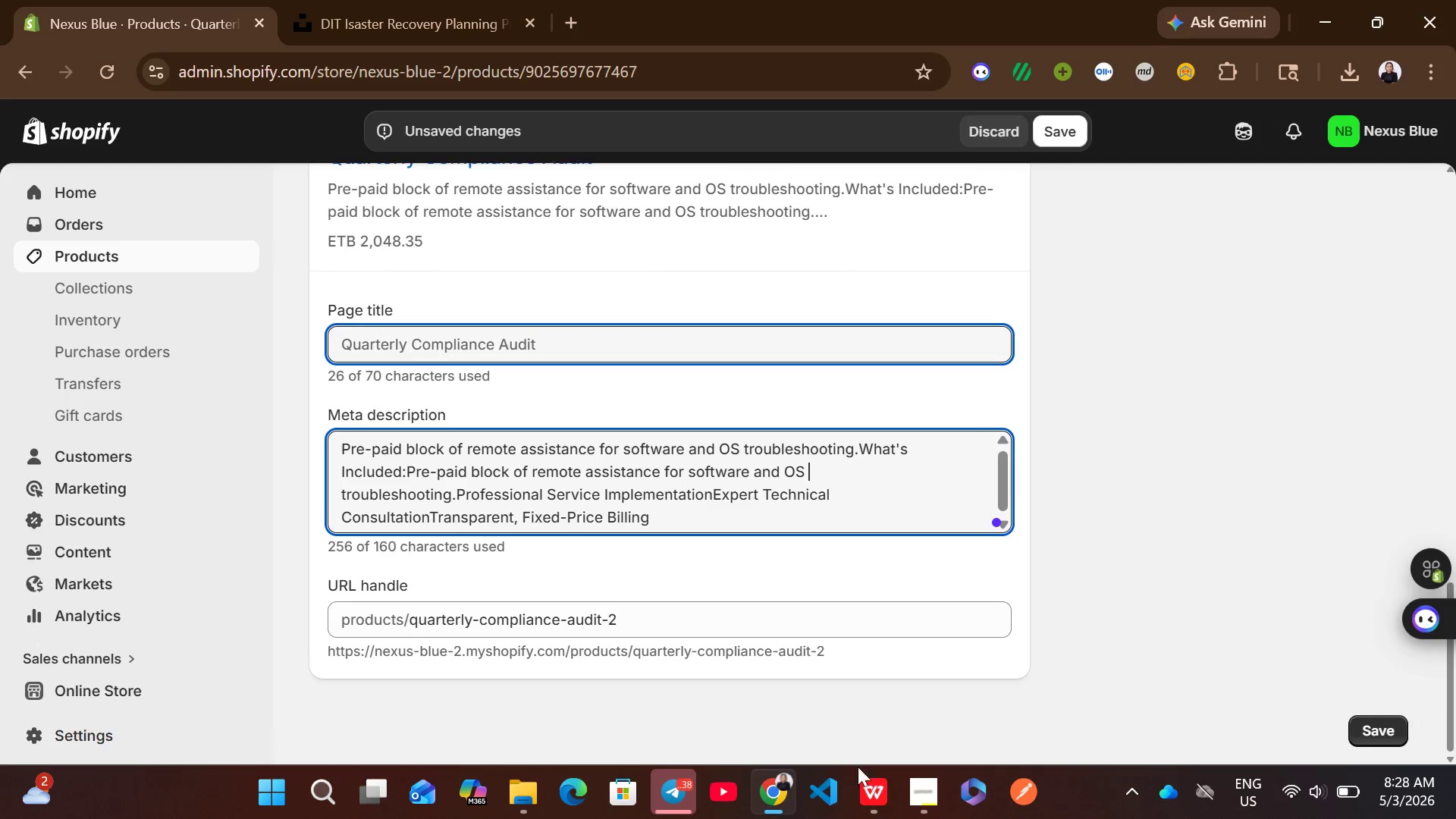 
left_click([868, 796])
 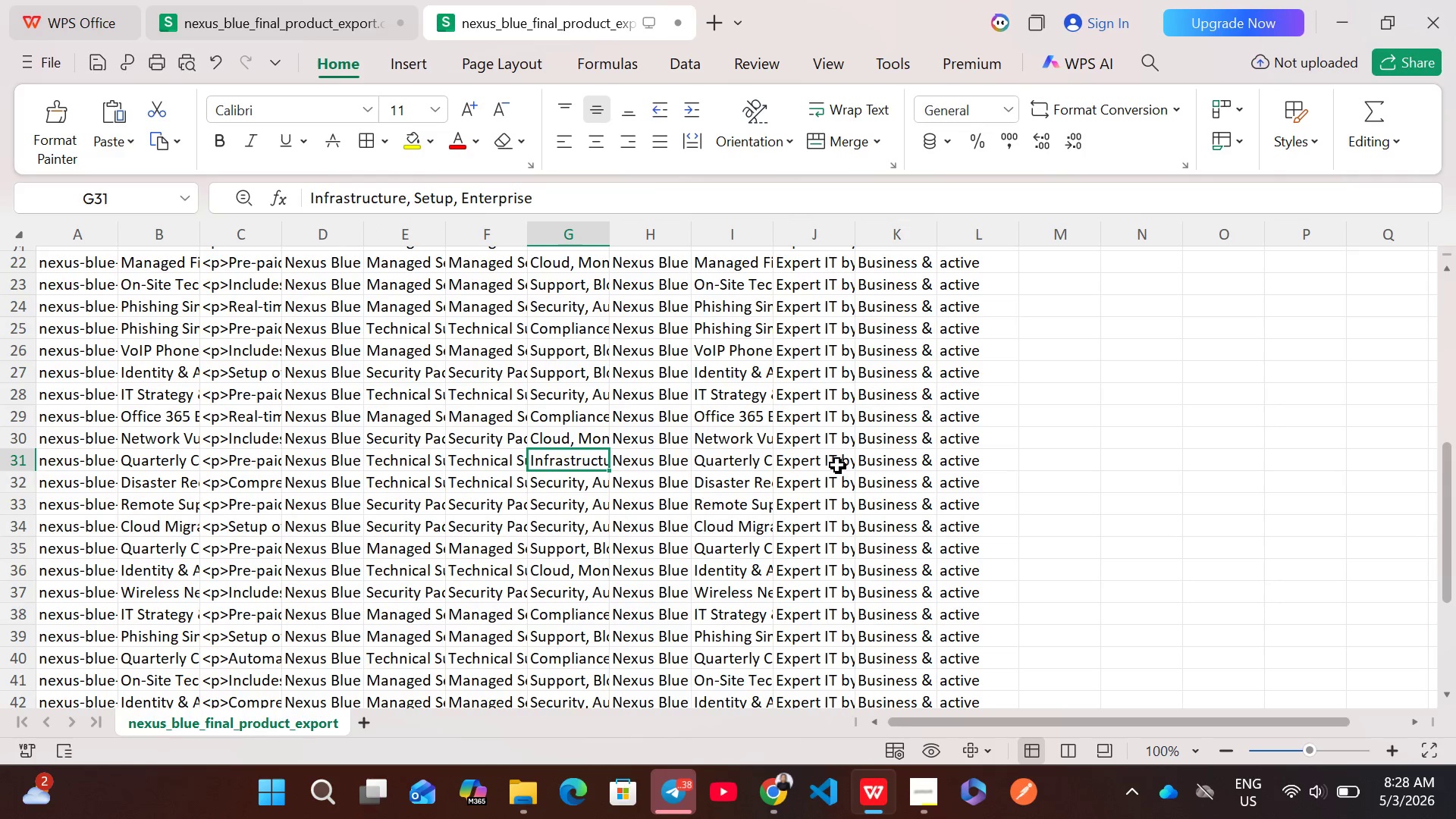 
double_click([821, 462])
 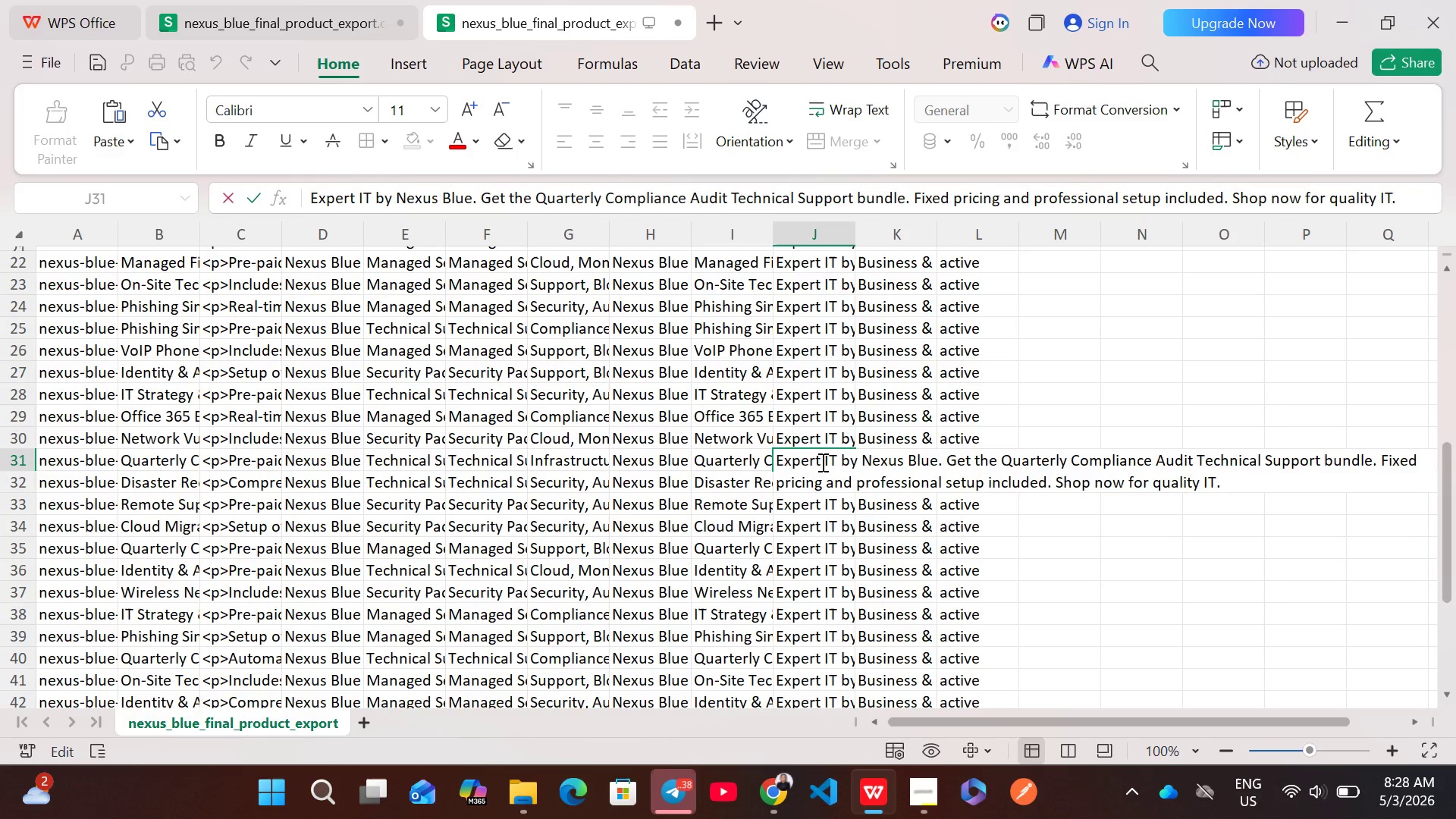 
key(Control+A)
 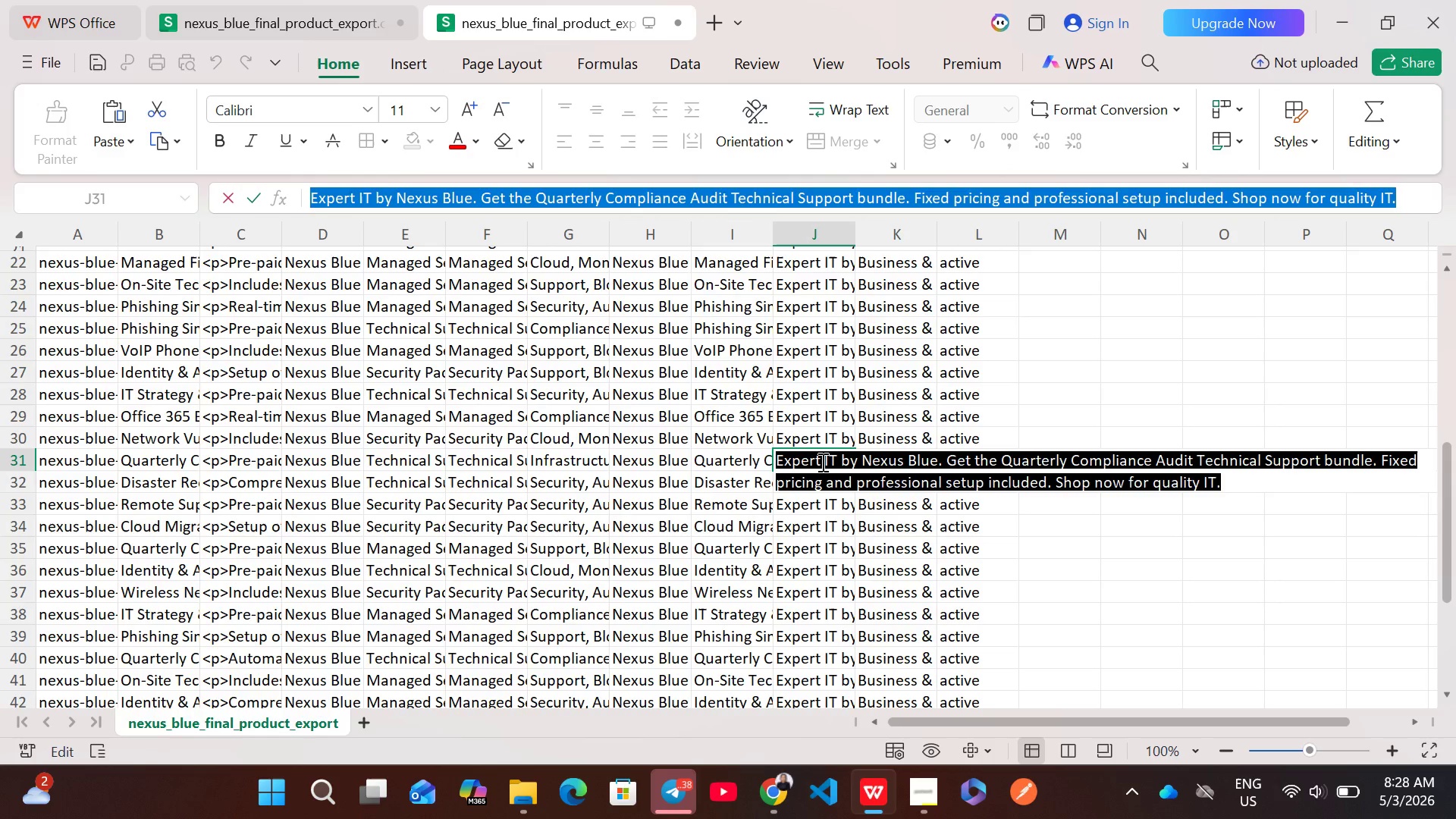 
key(Control+C)
 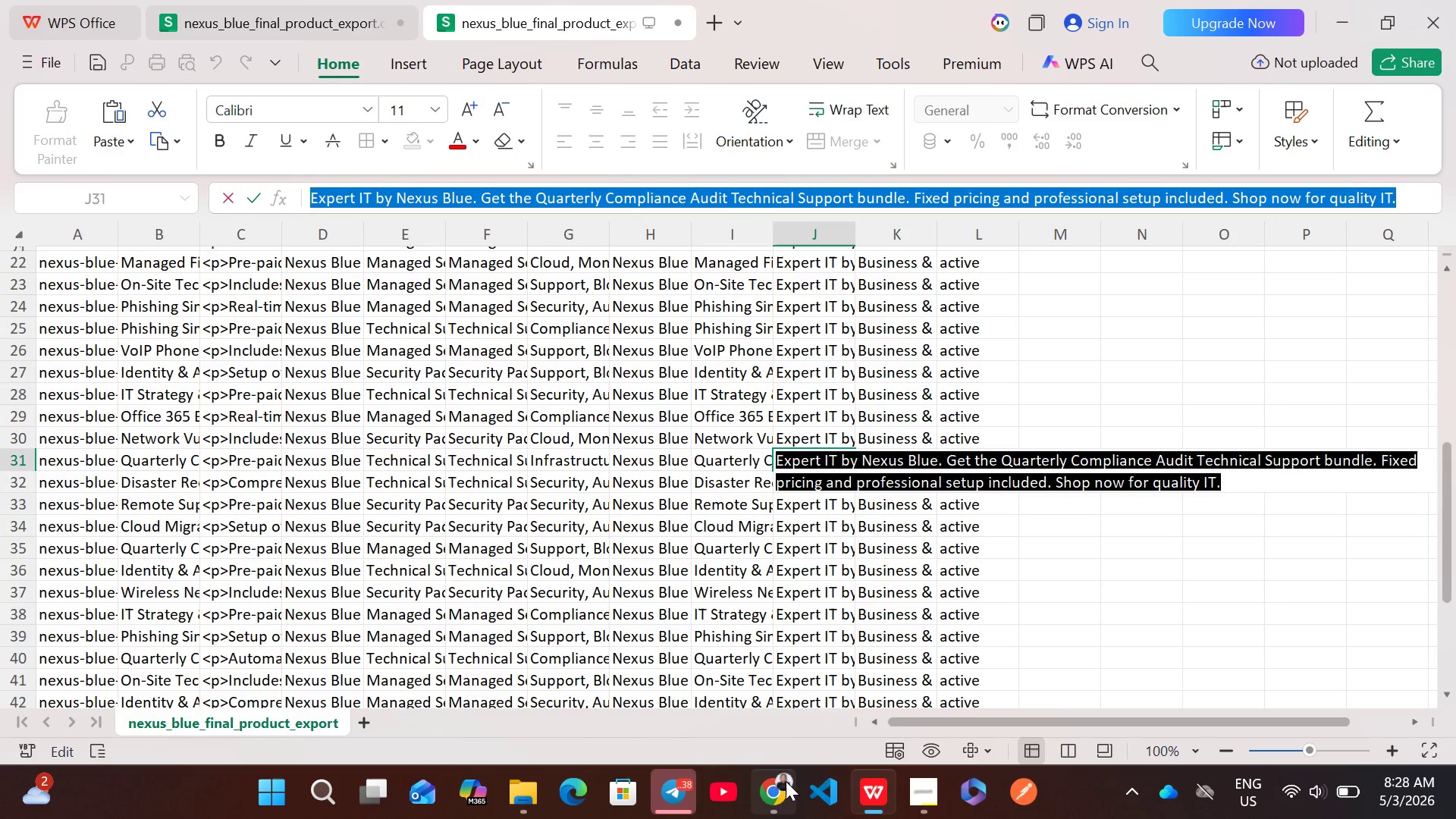 
left_click([786, 781])
 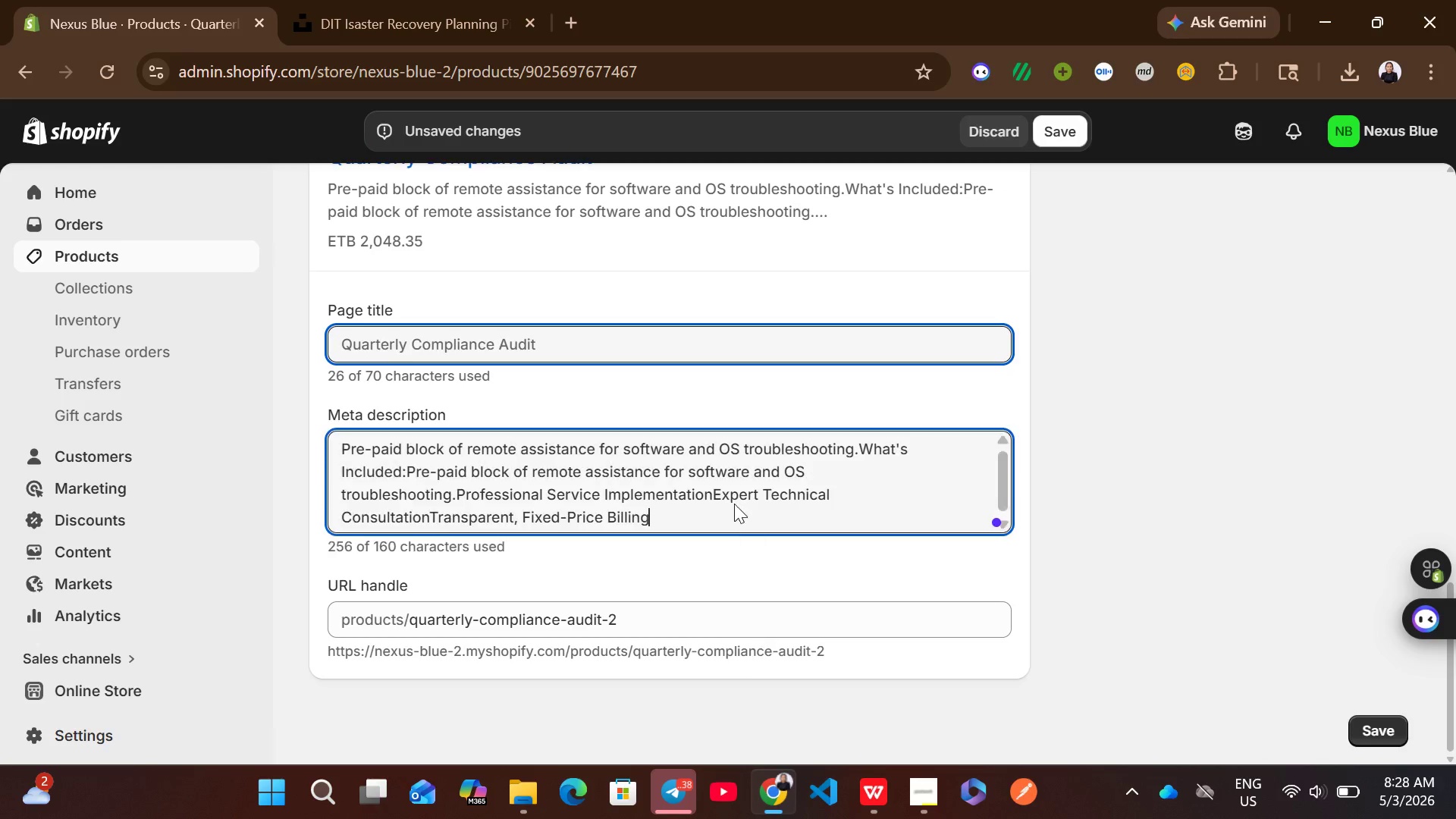 
left_click([734, 504])
 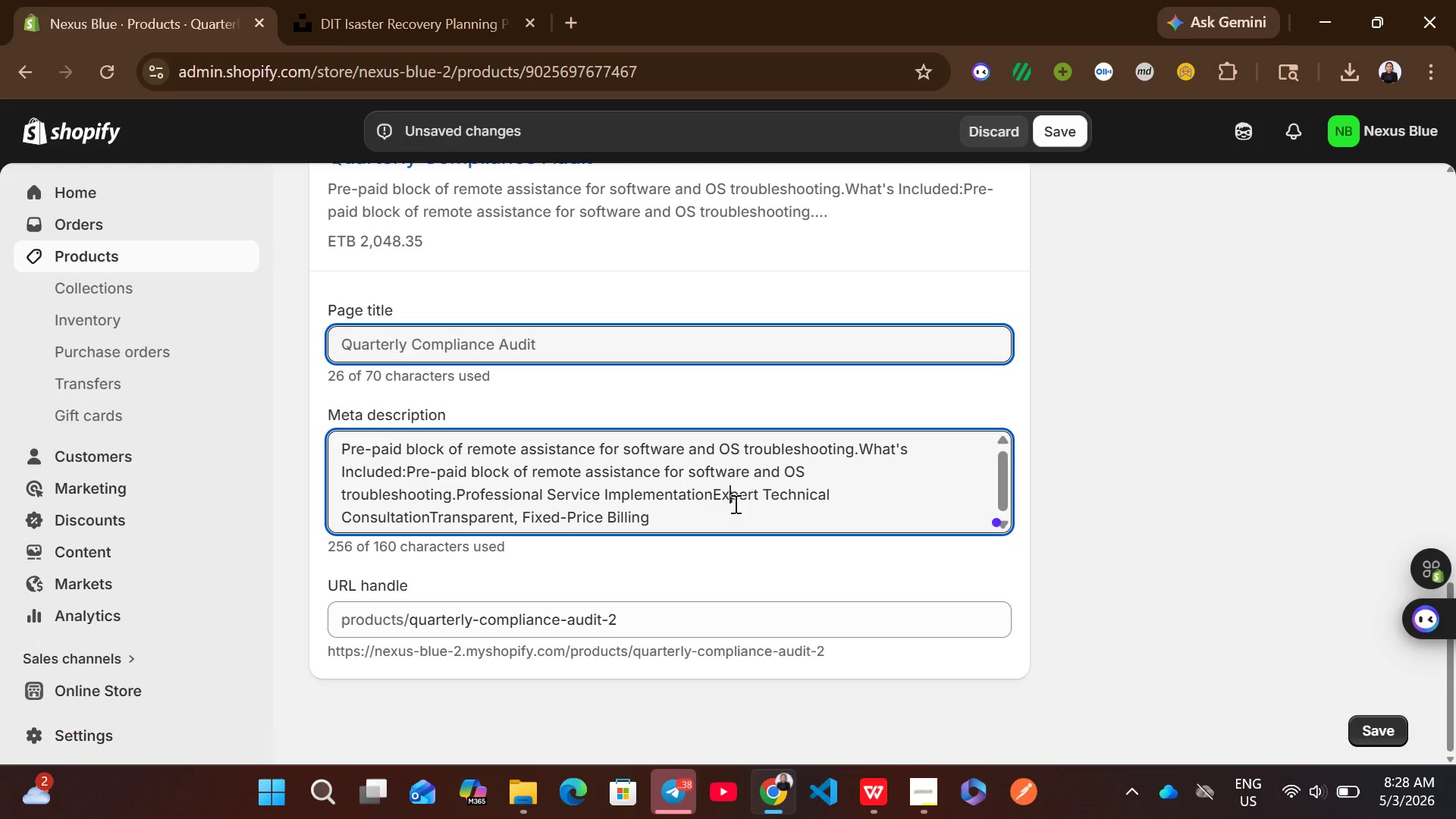 
key(Control+A)
 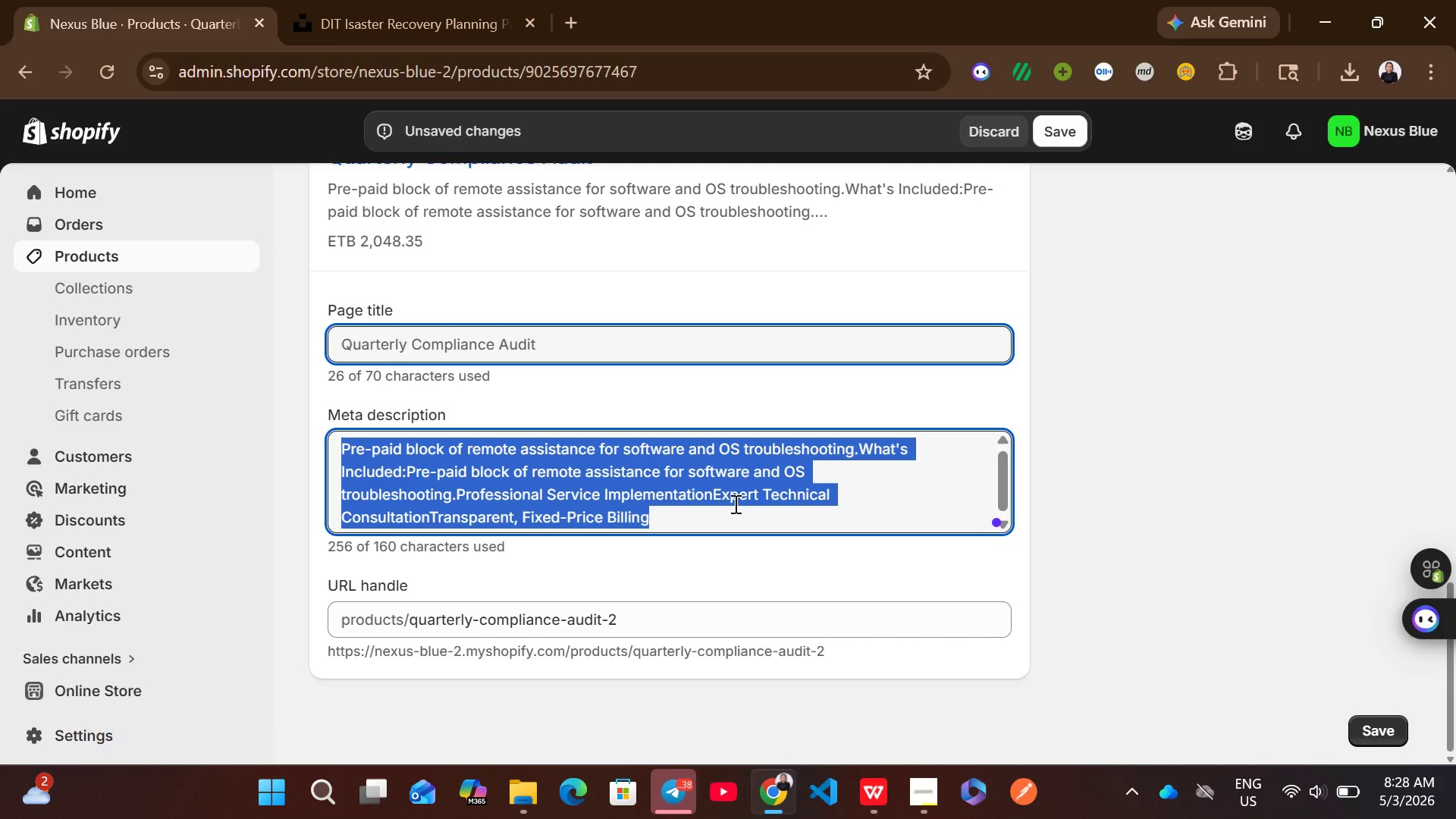 
key(Control+ControlLeft)
 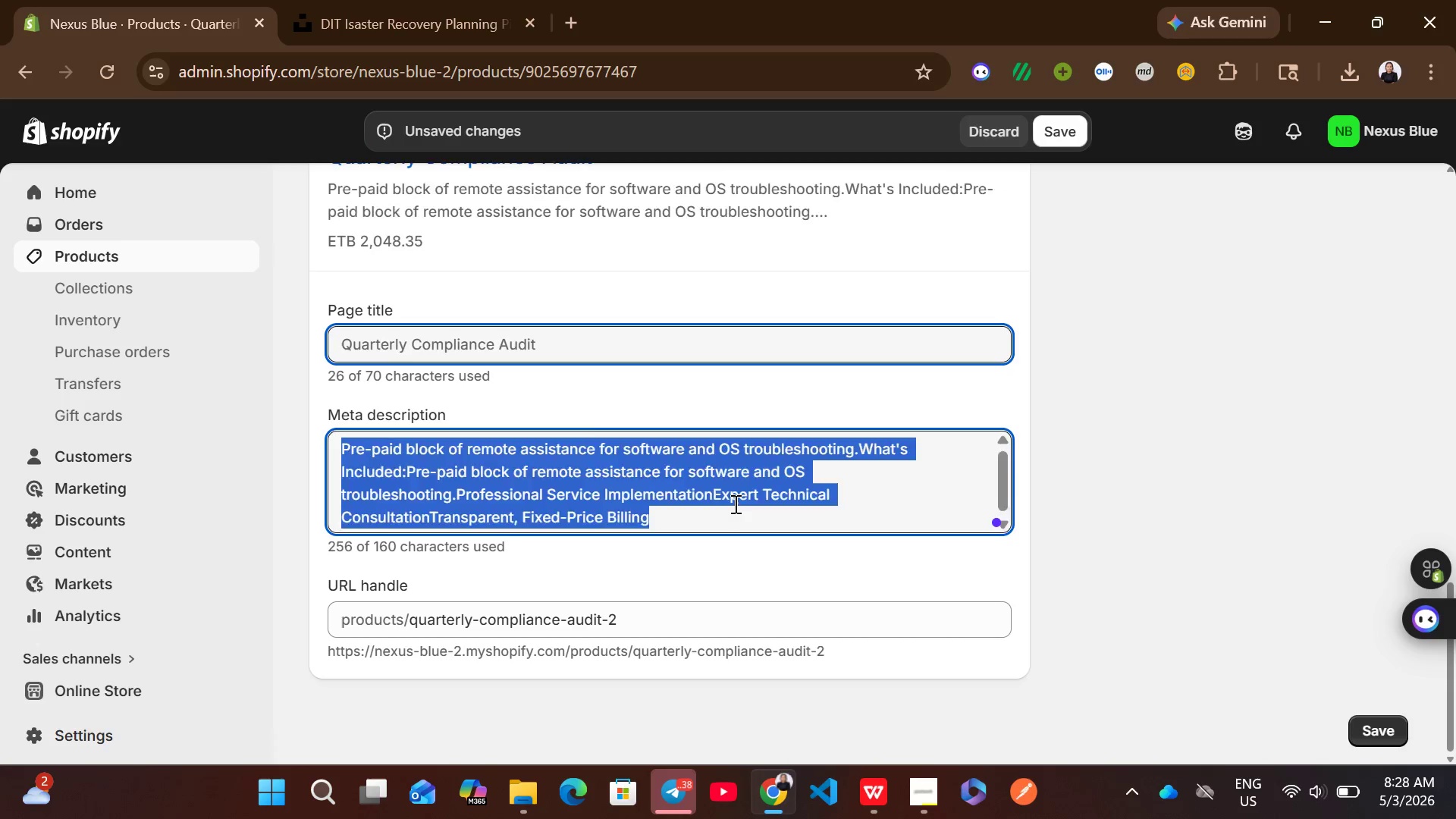 
key(Control+V)
 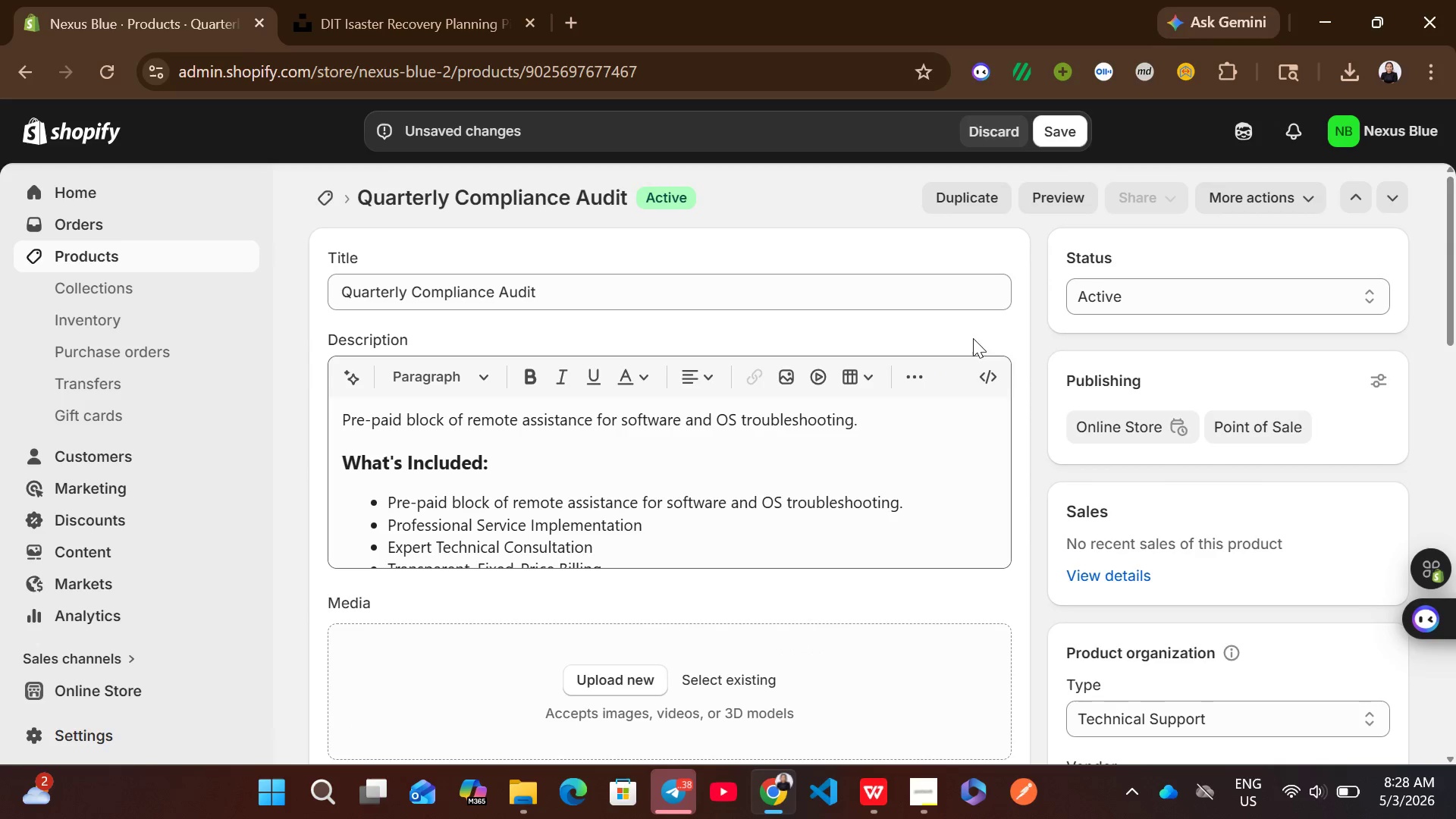 
left_click([1058, 130])
 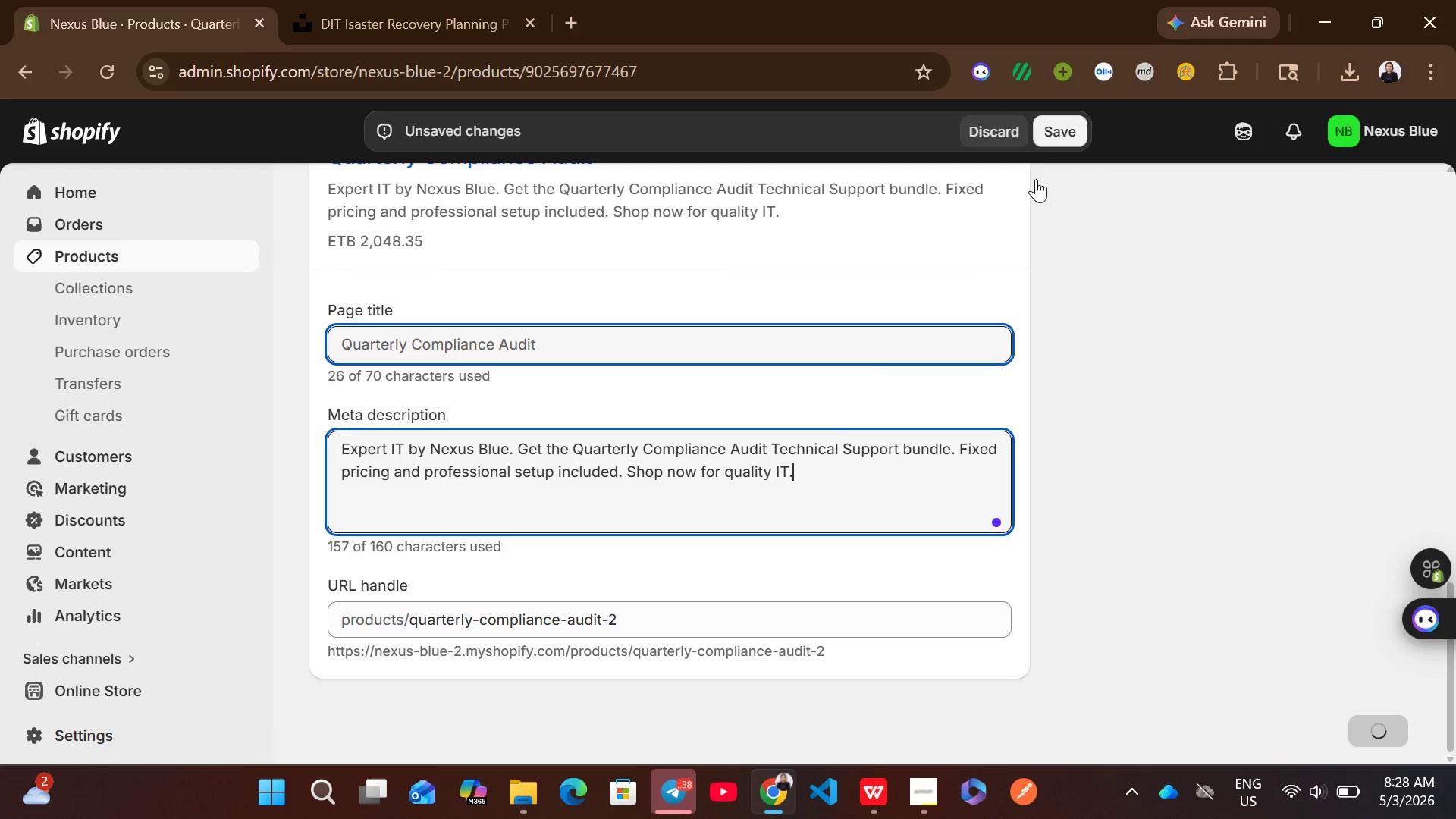 
mouse_move([805, 408])
 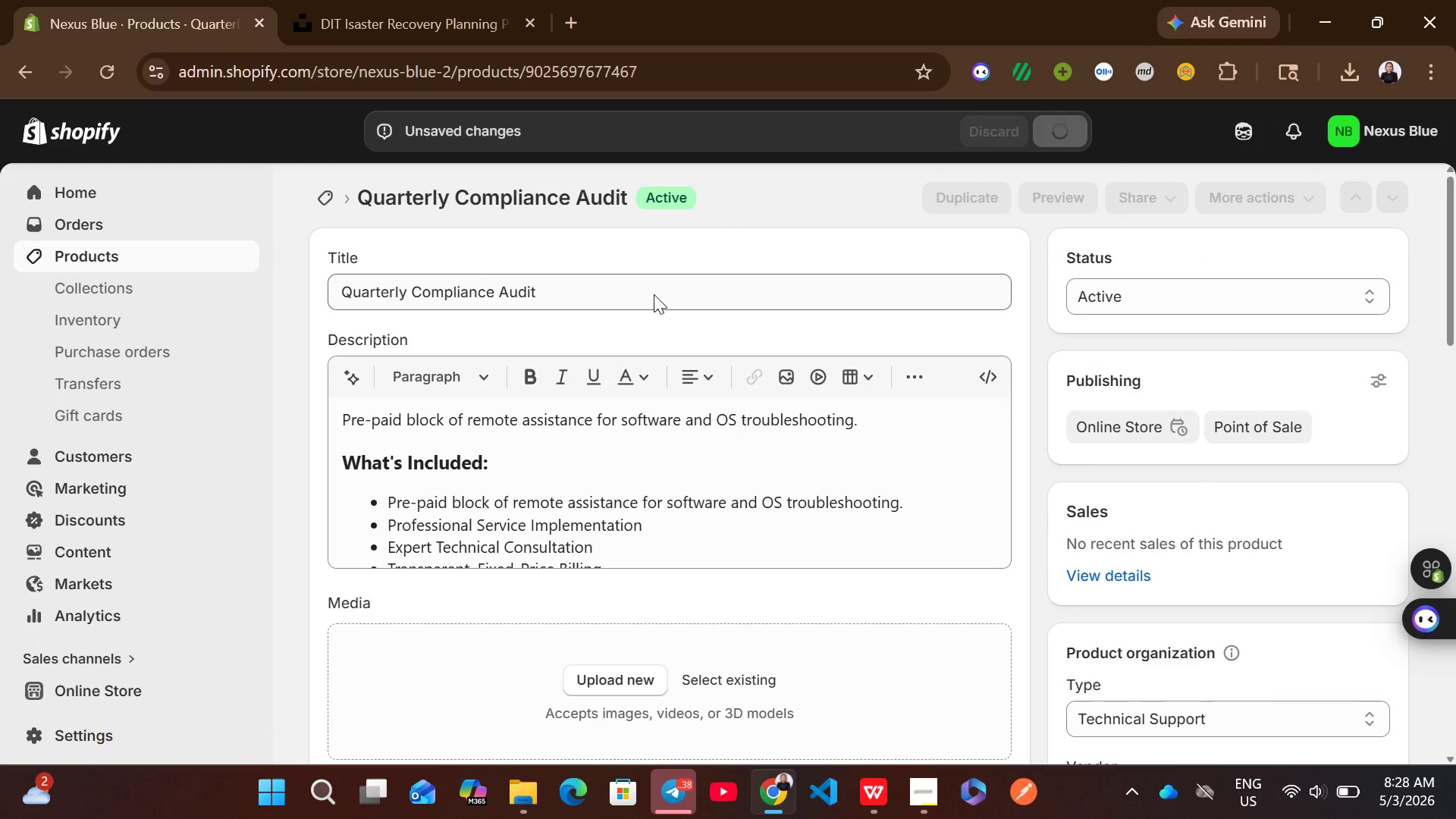 
left_click([654, 294])
 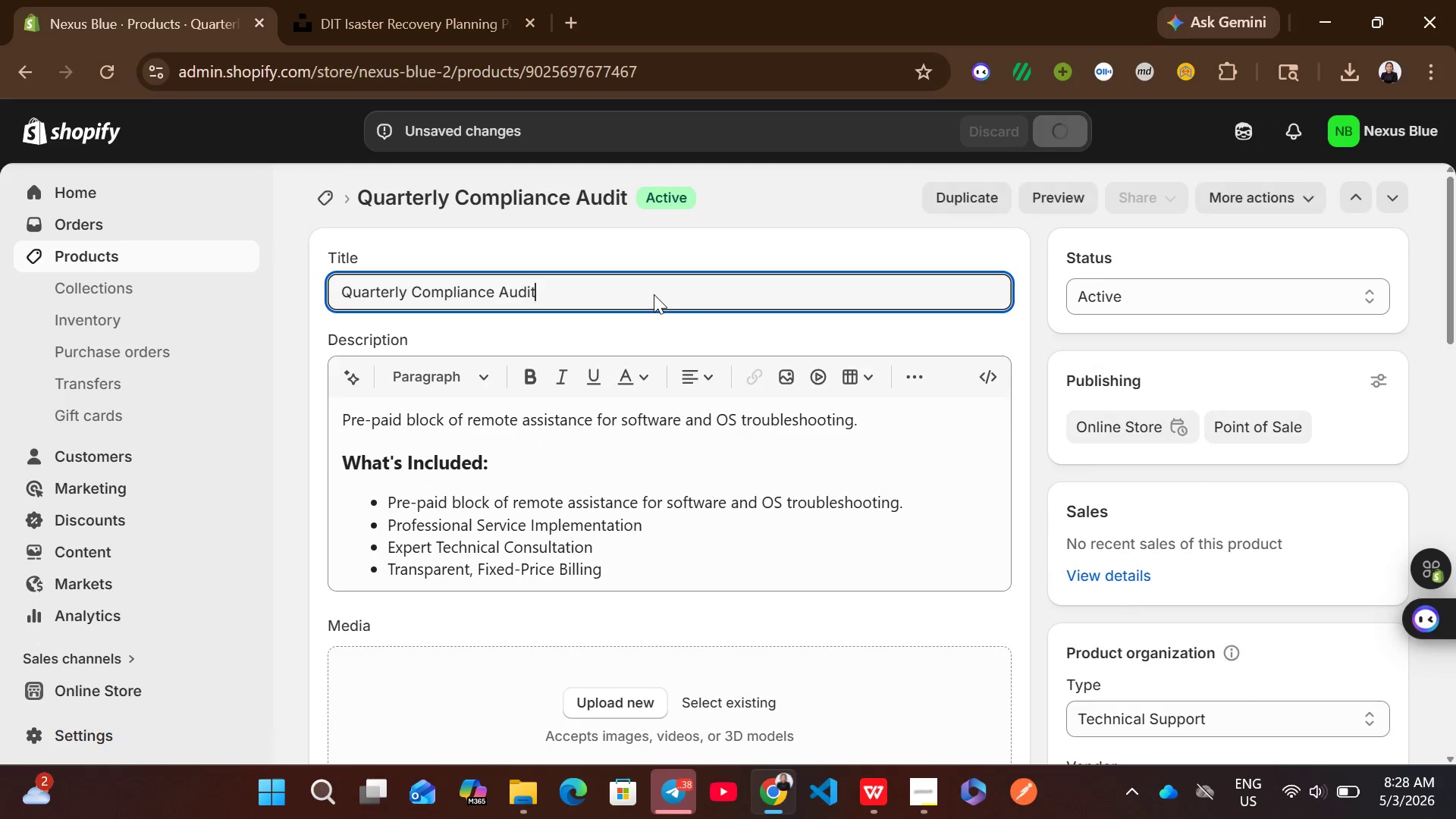 
key(Control+A)
 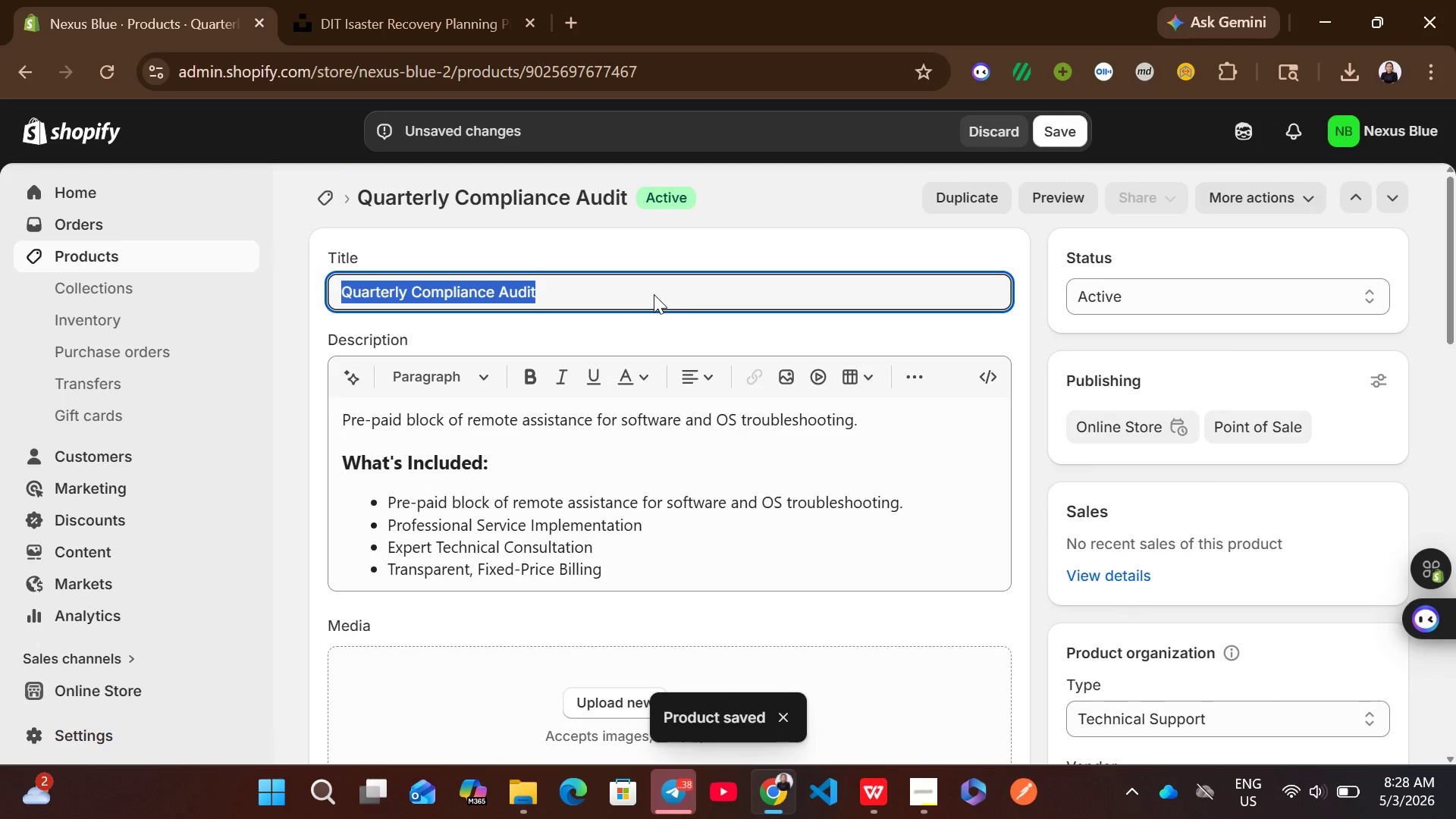 
key(Control+C)
 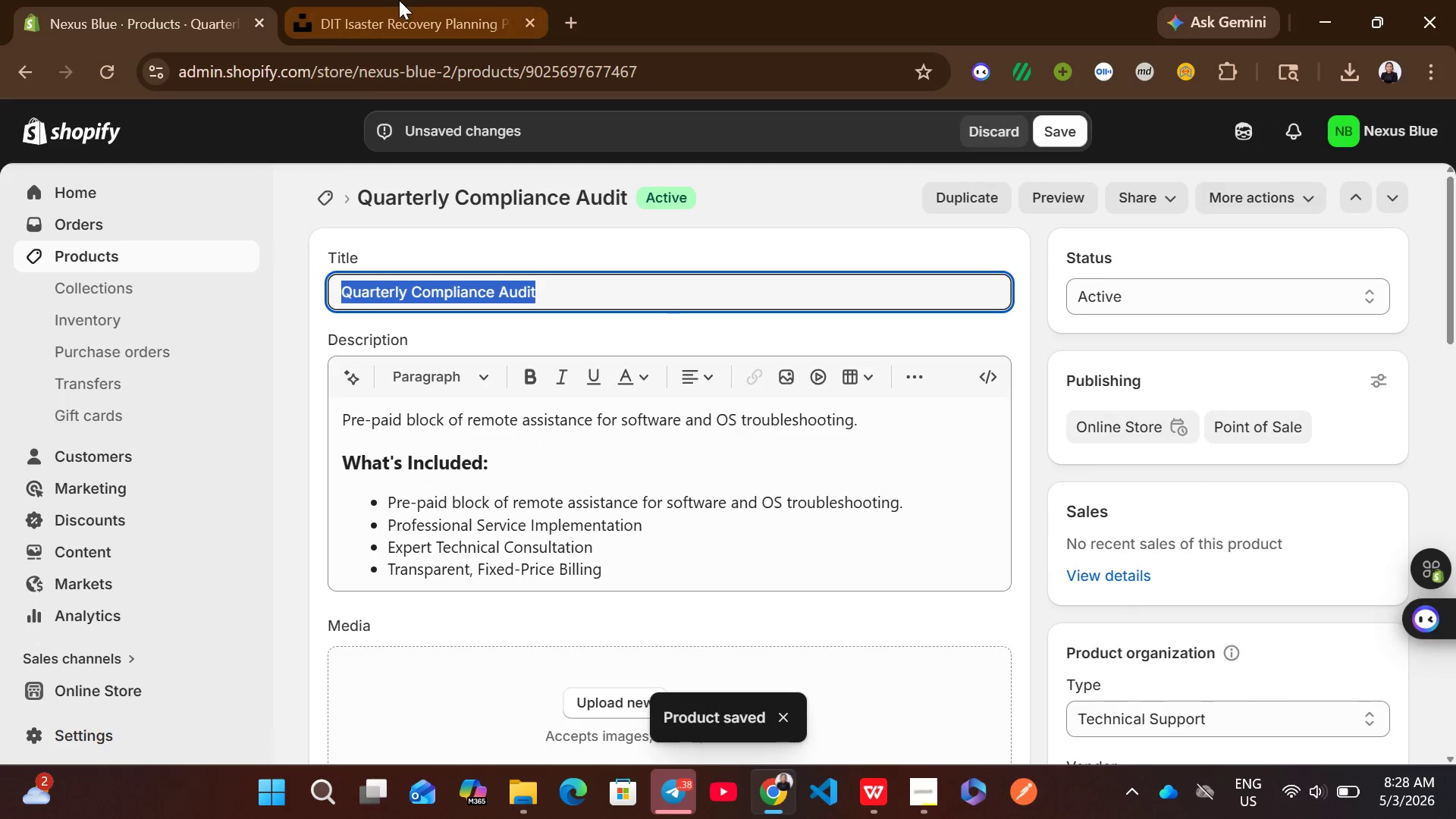 
left_click([399, 0])
 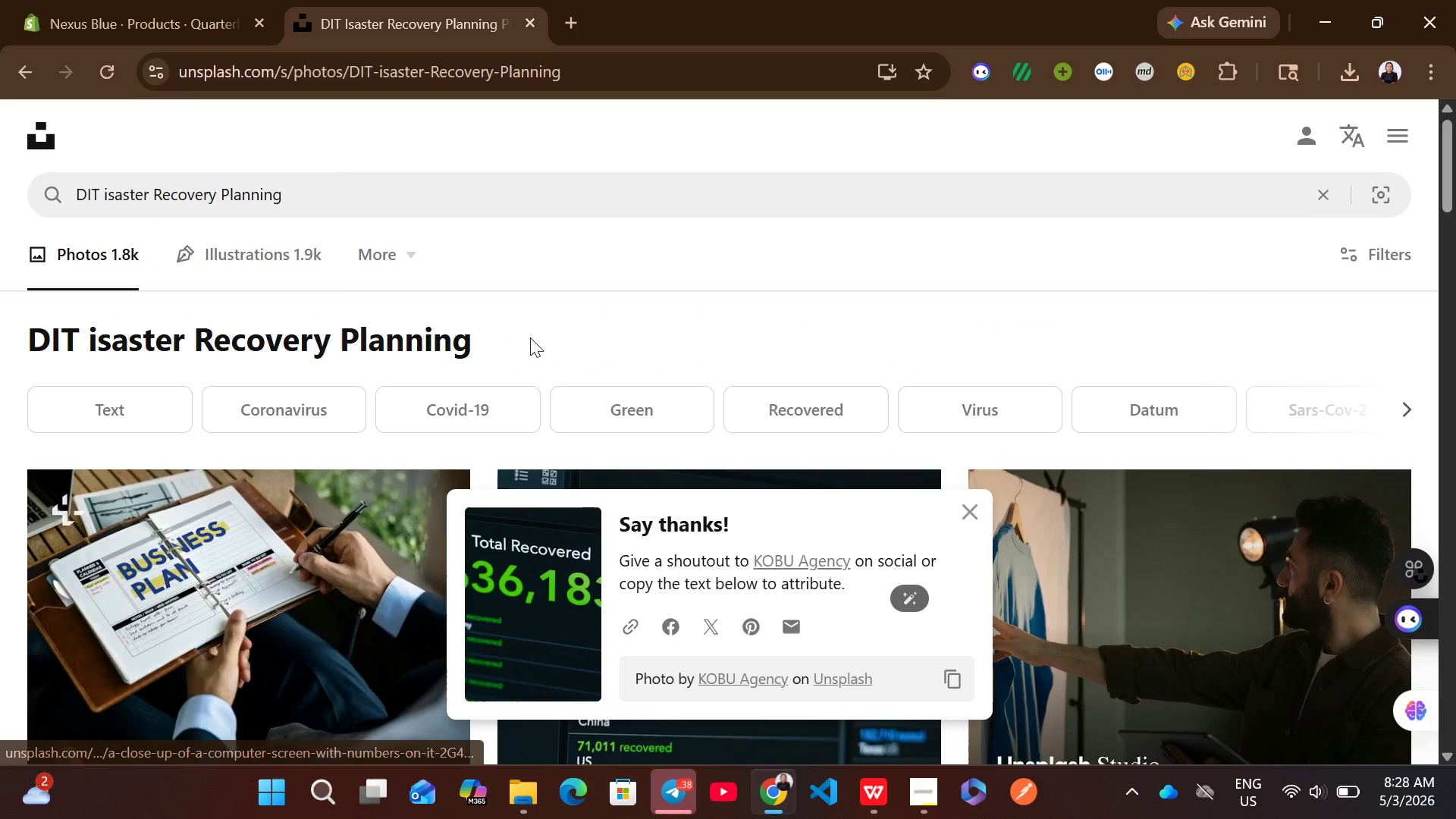 
left_click([472, 199])
 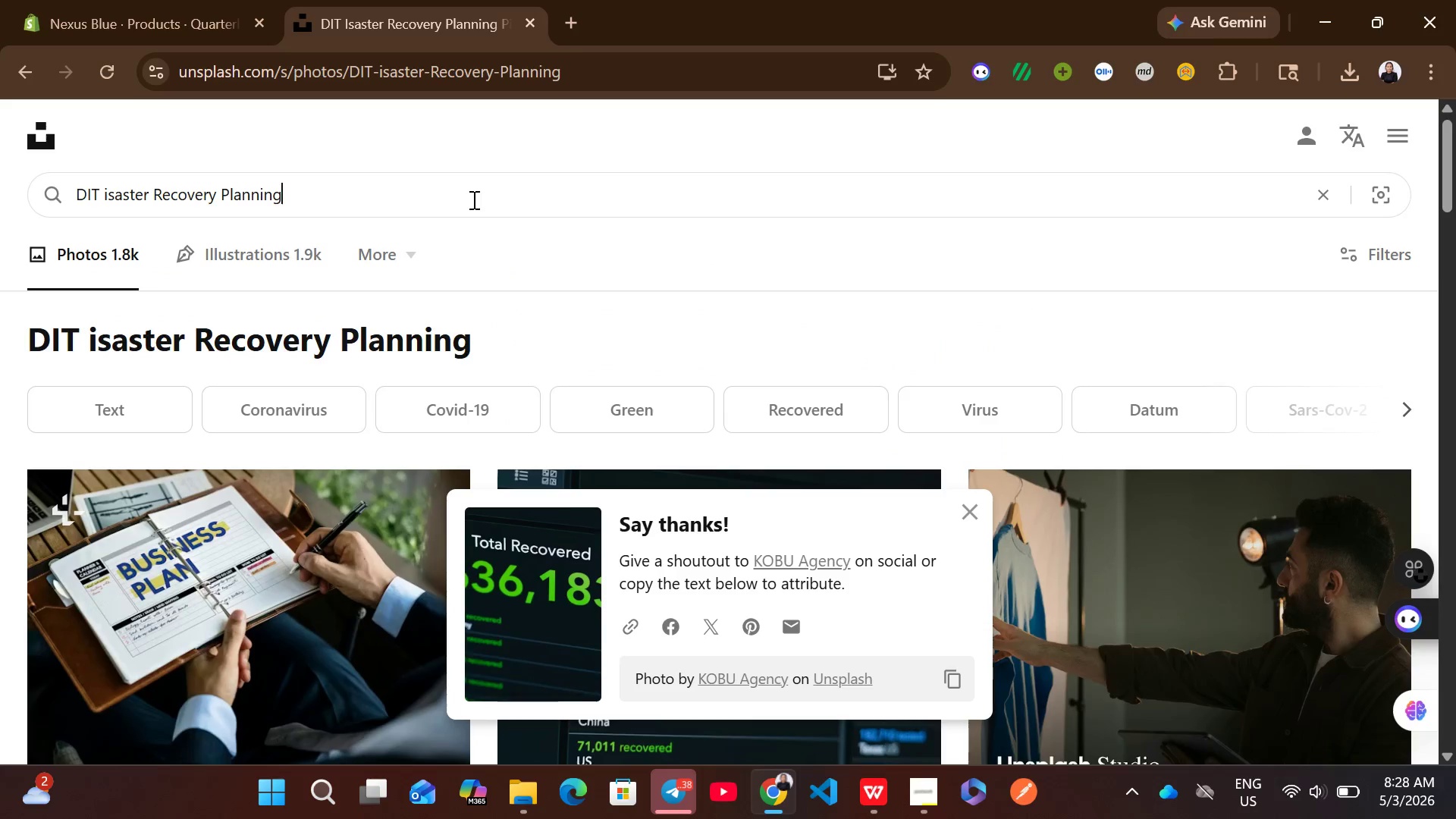 
key(Control+A)
 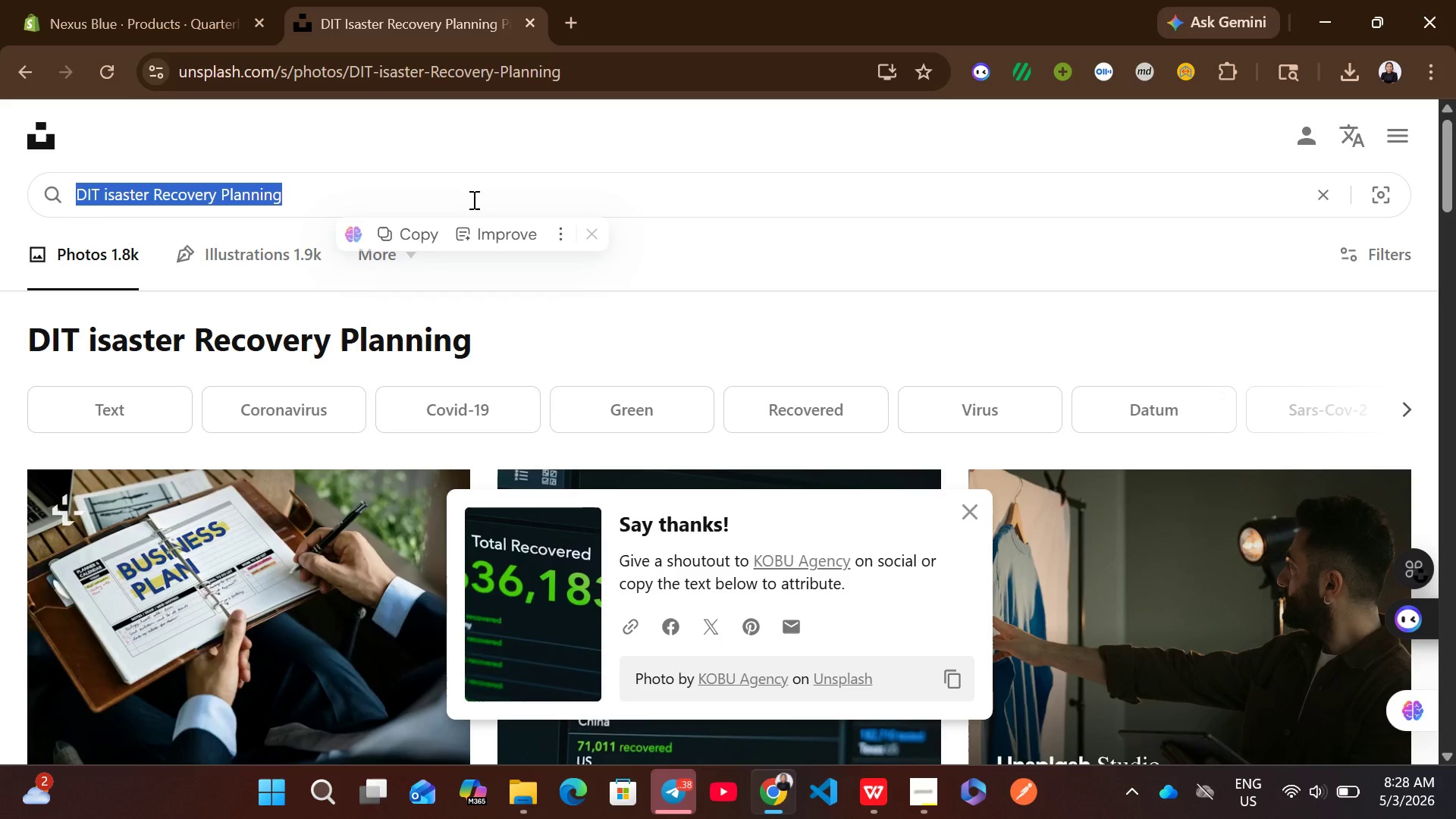 
key(Control+V)
 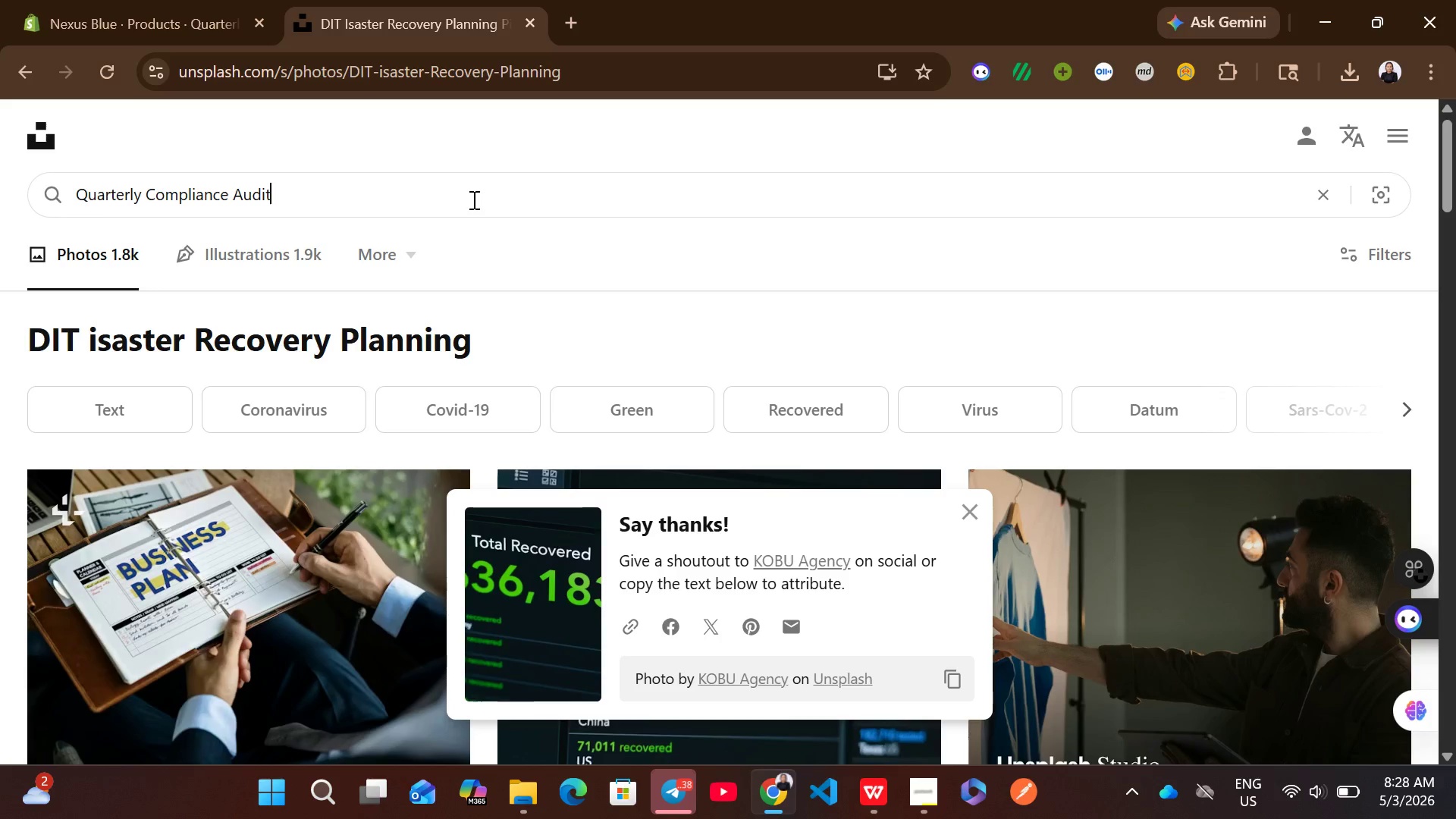 
key(Quote)
 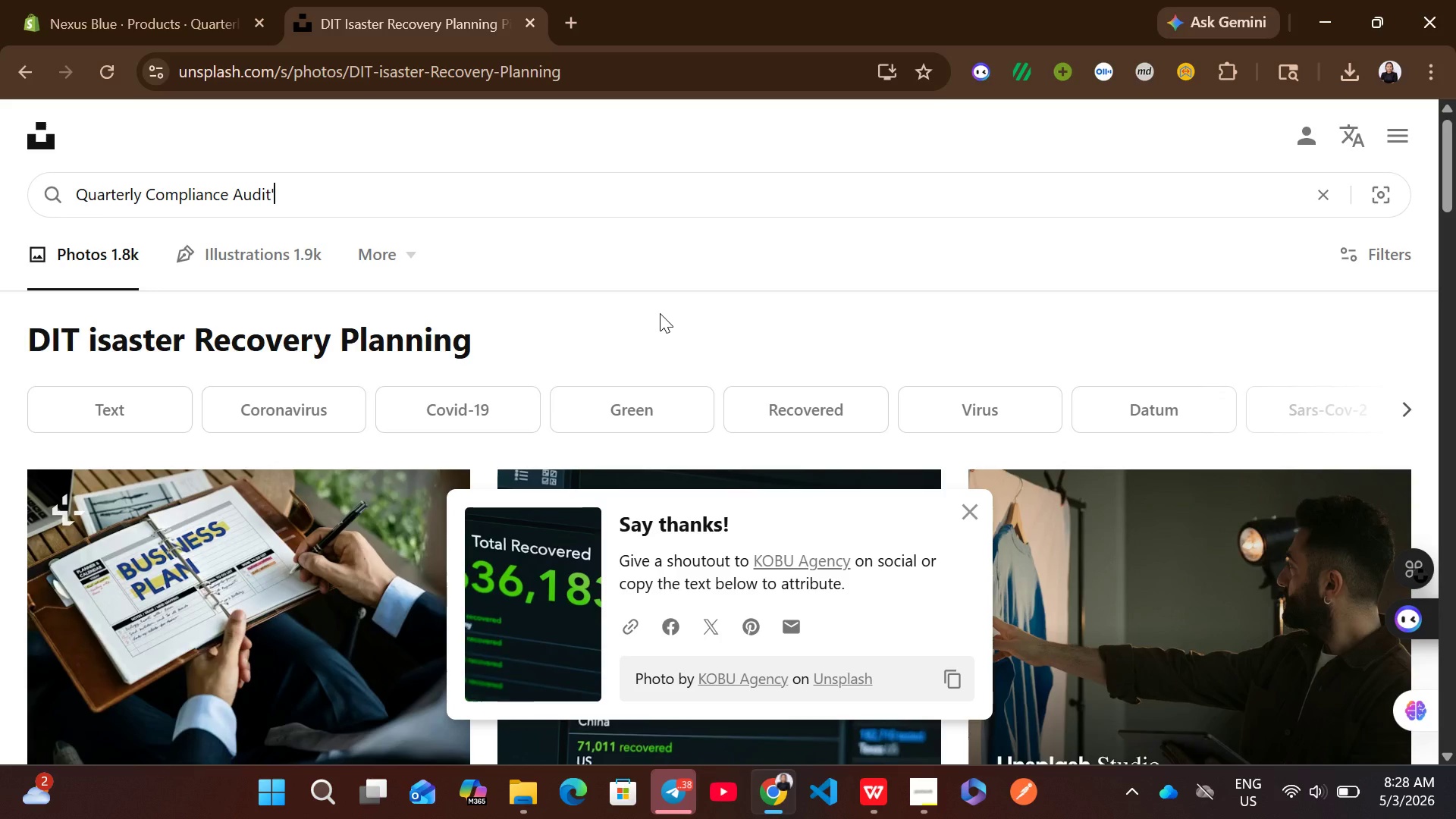 
key(Enter)
 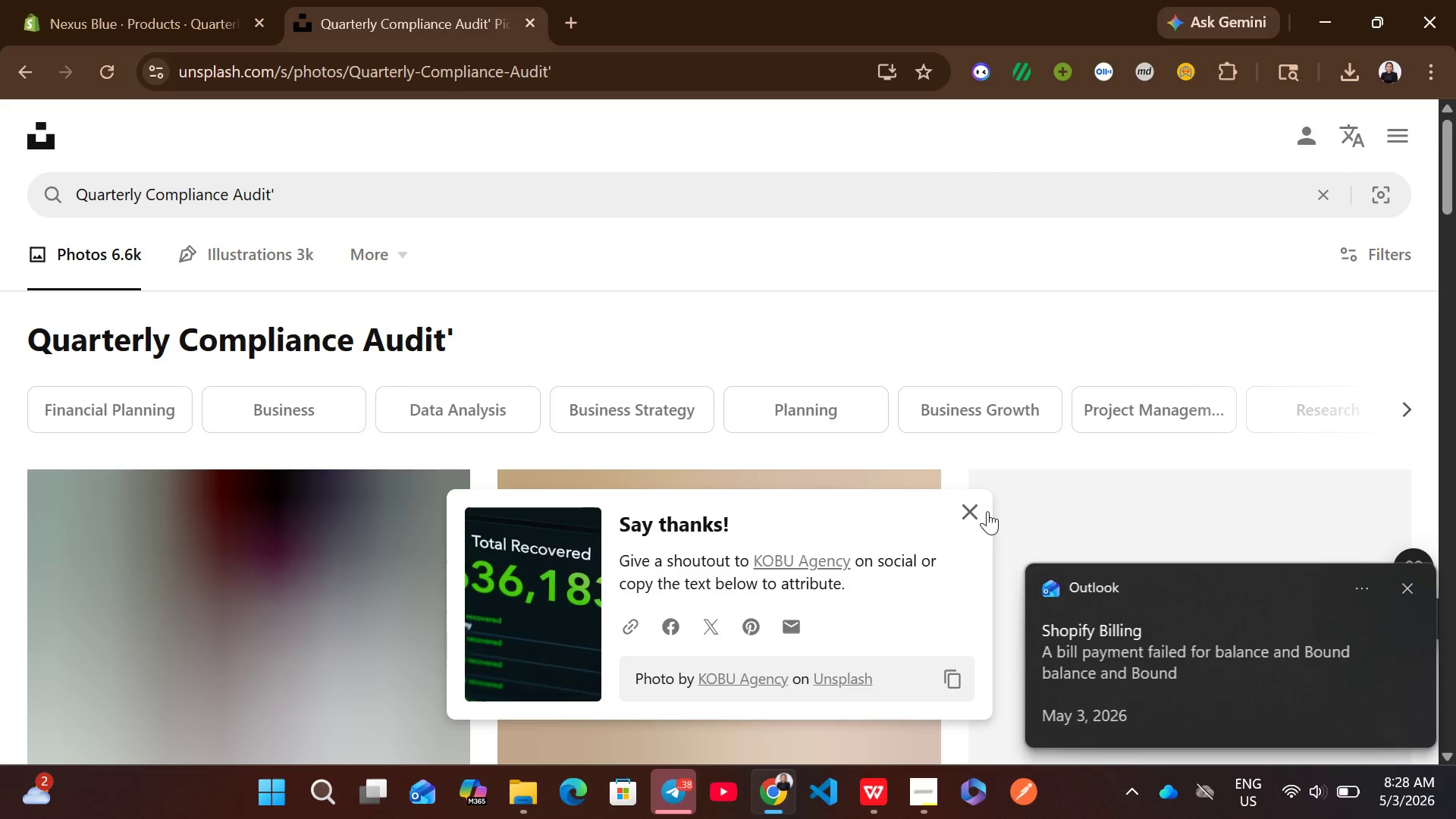 
left_click([979, 511])
 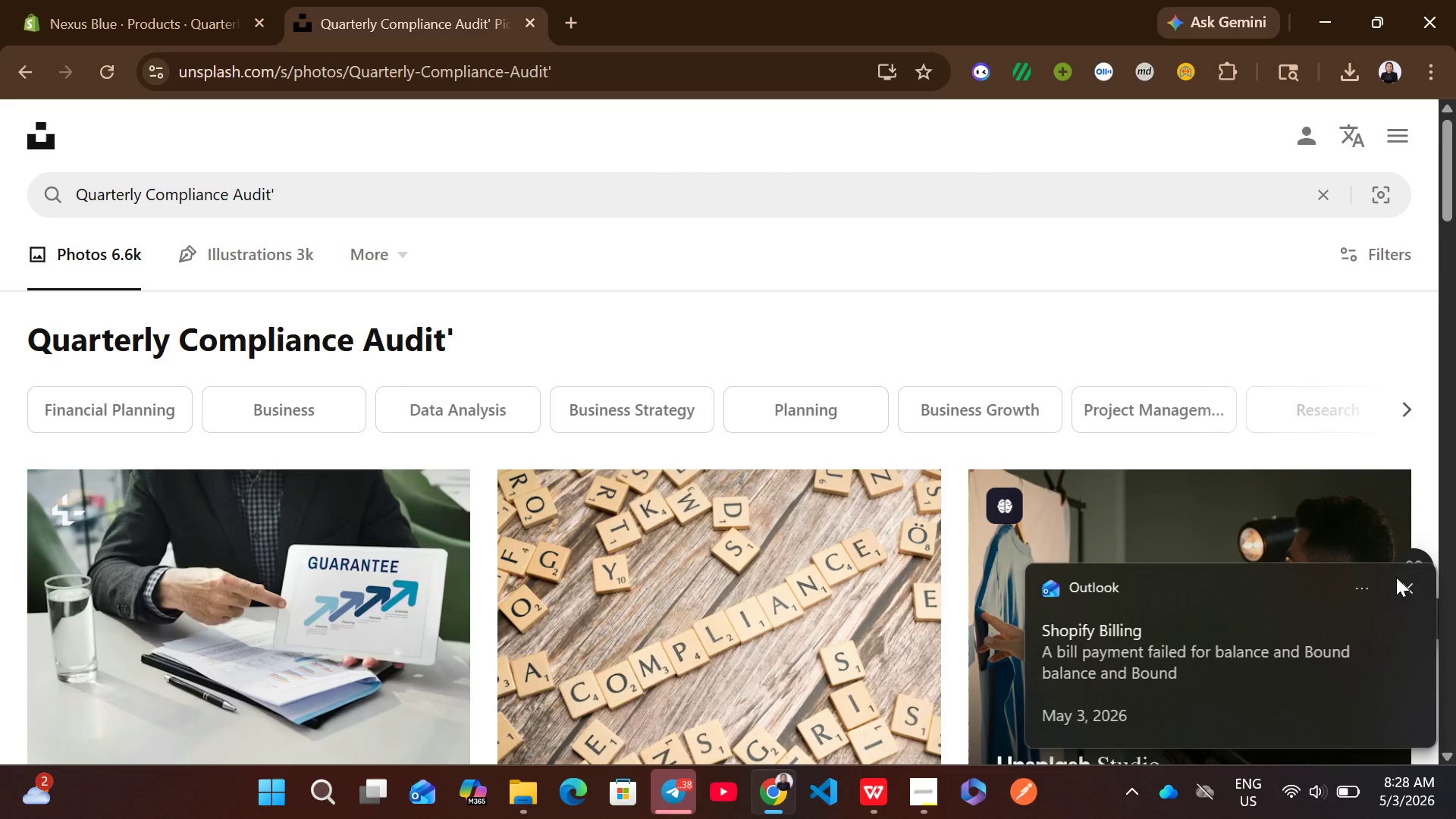 
left_click([1404, 585])
 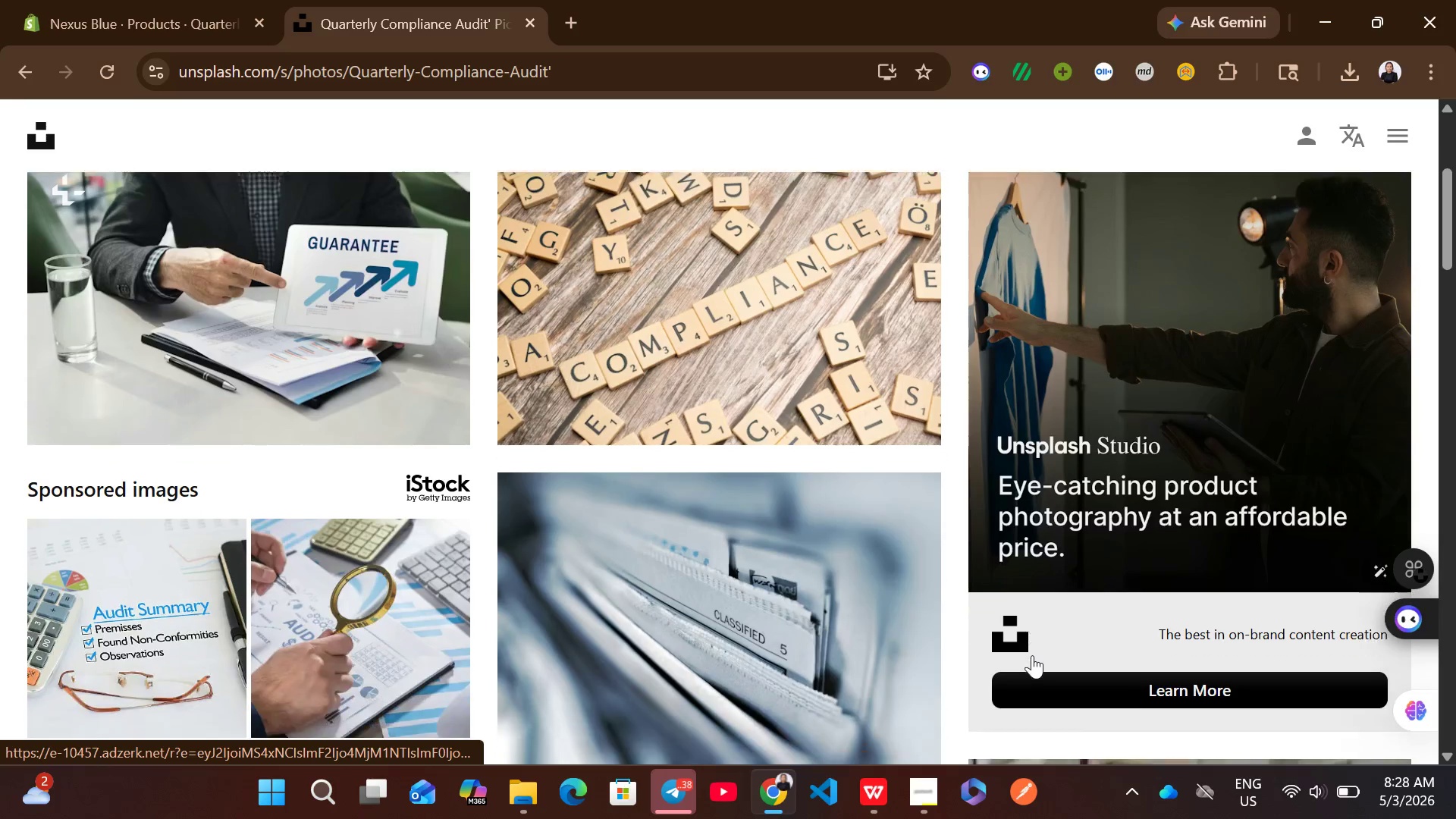 
mouse_move([984, 595])
 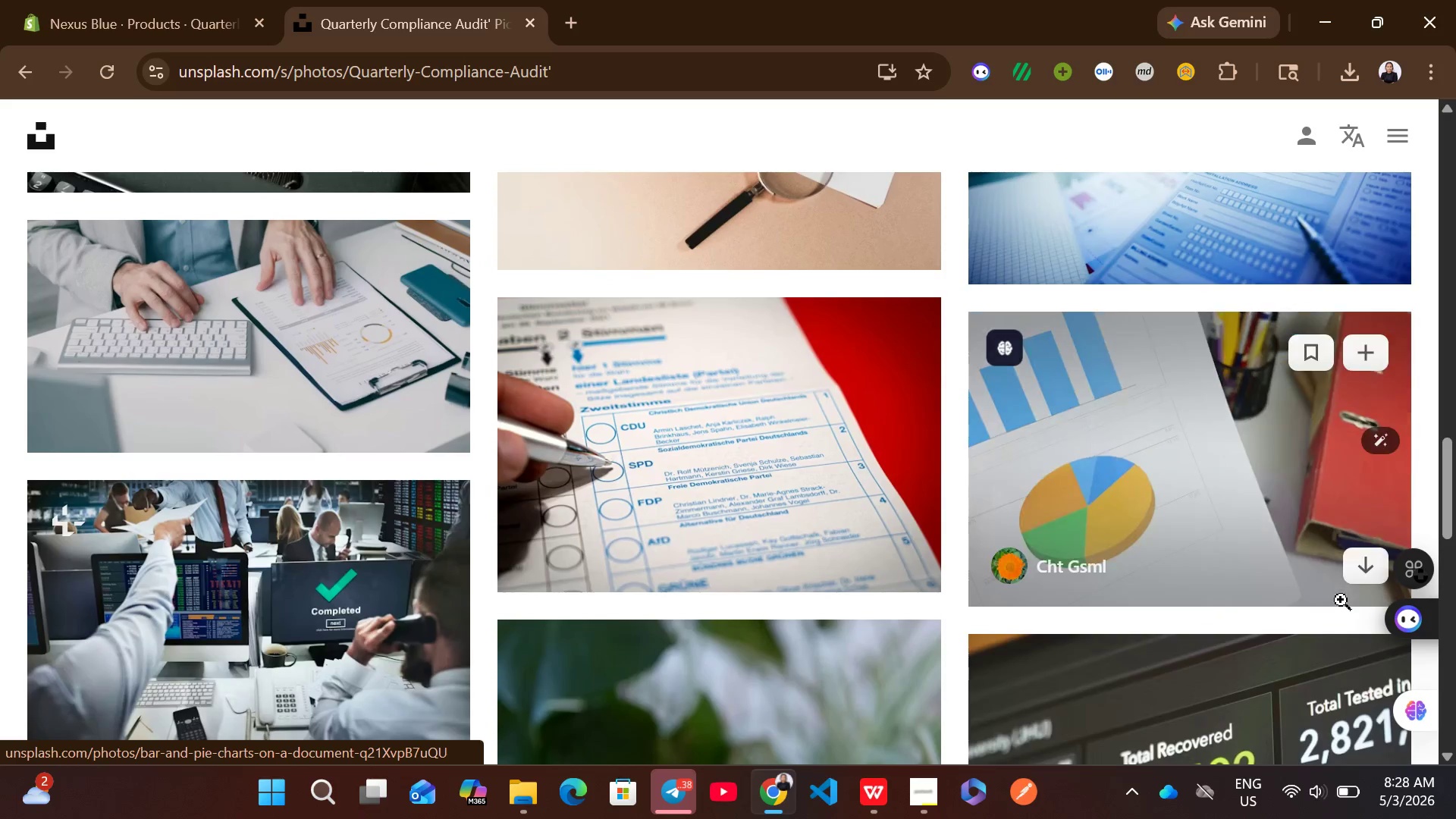 
wait(5.71)
 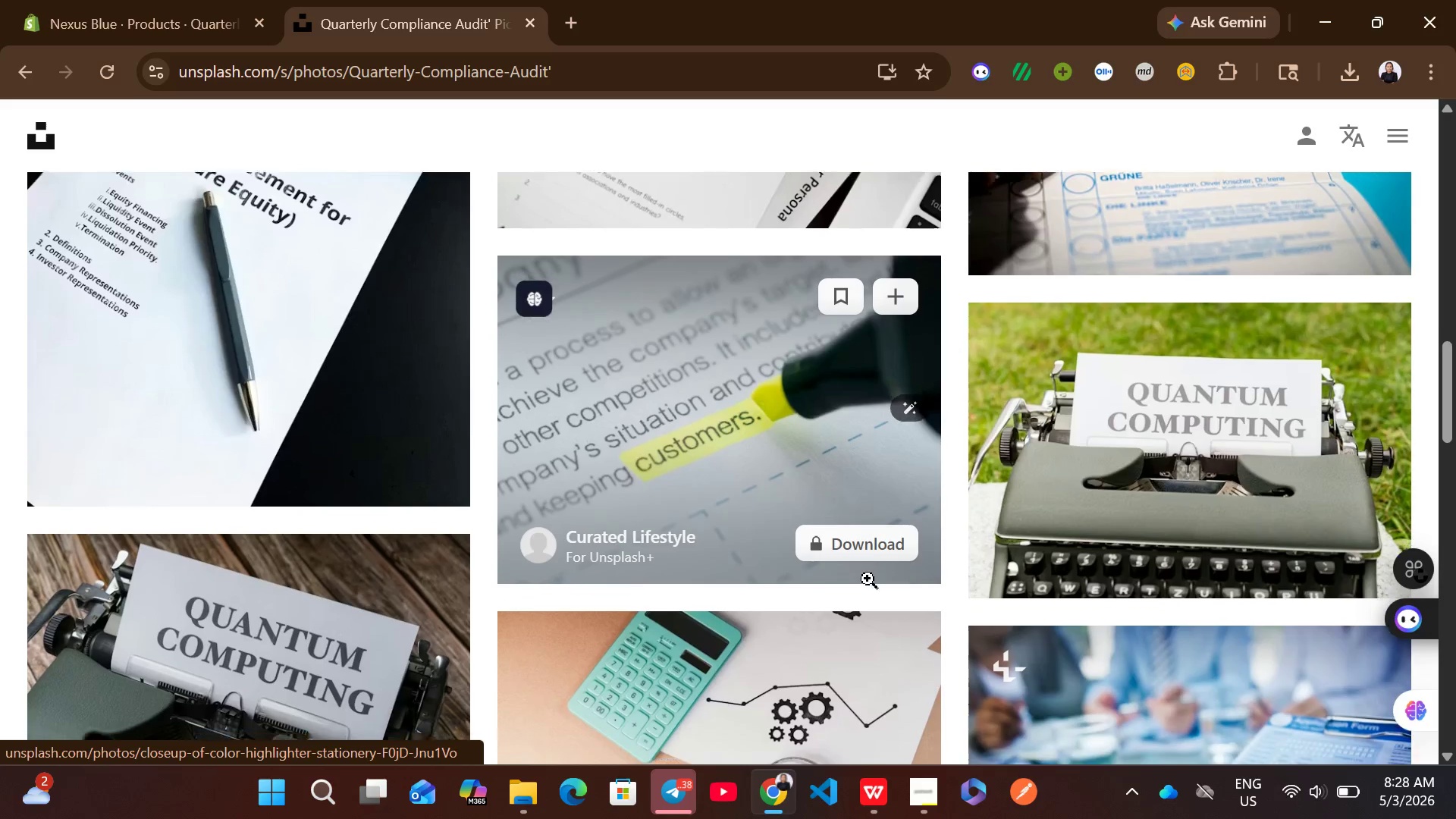 
left_click([1356, 555])
 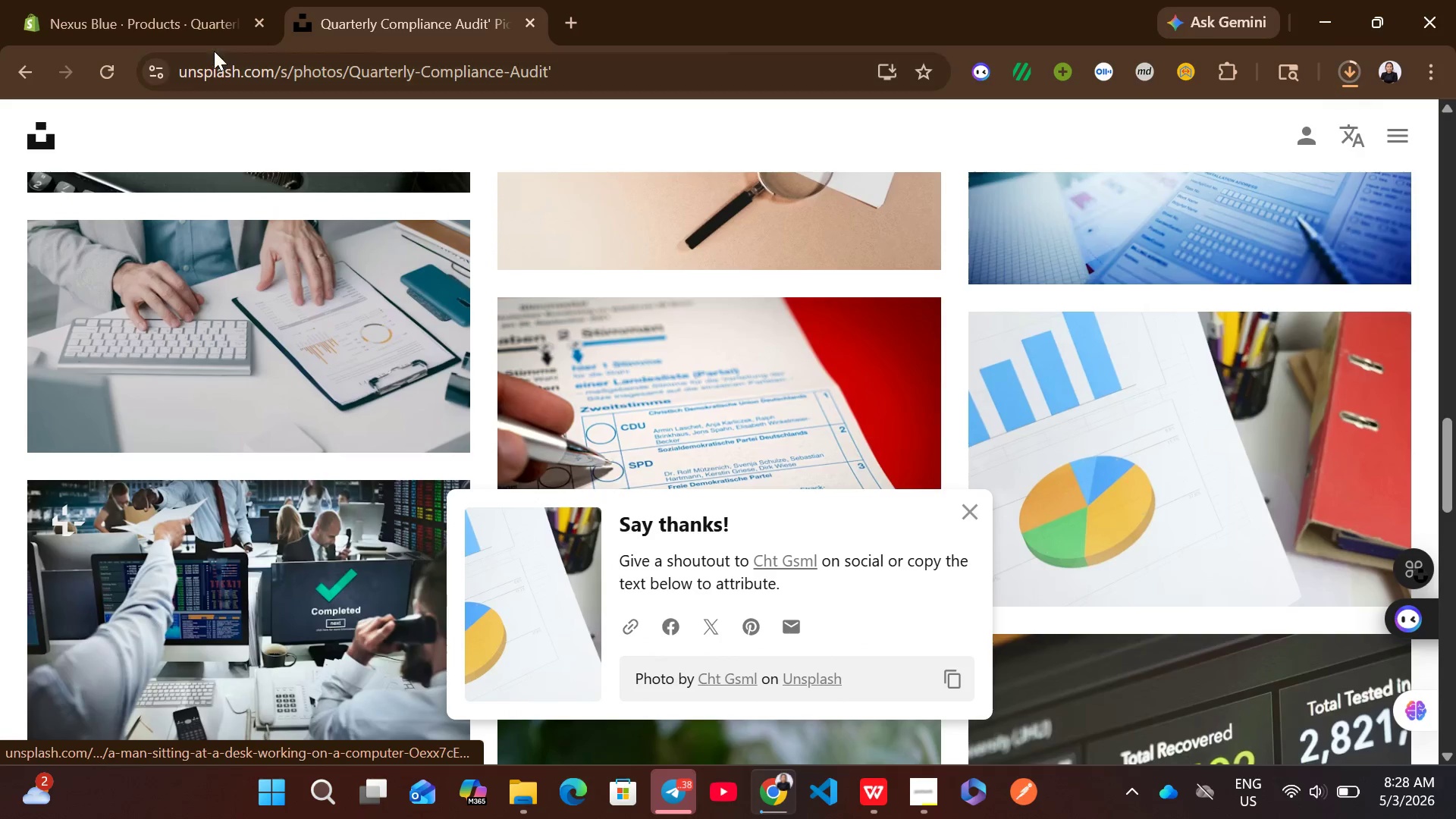 
left_click([178, 0])
 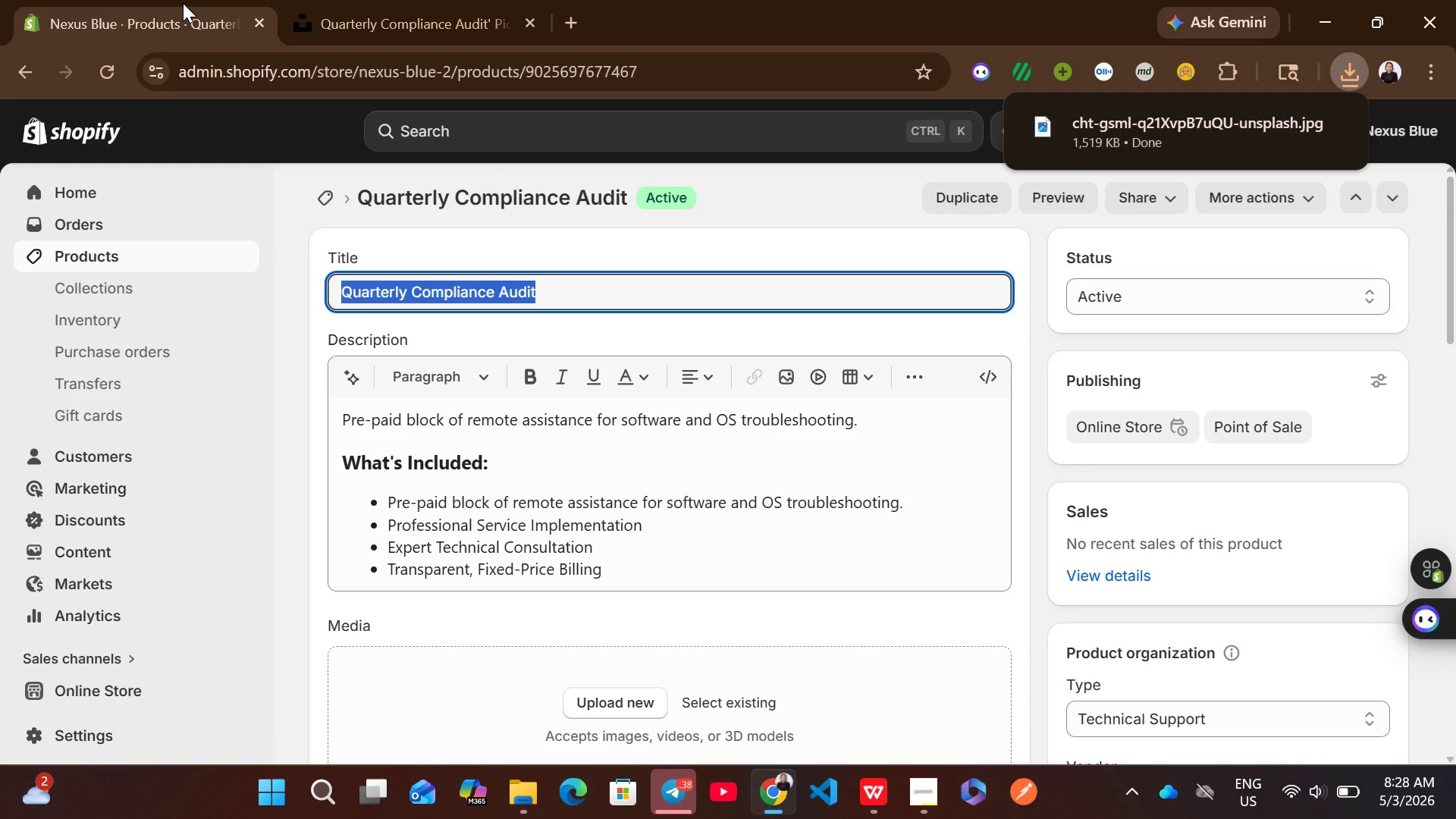 
wait(10.77)
 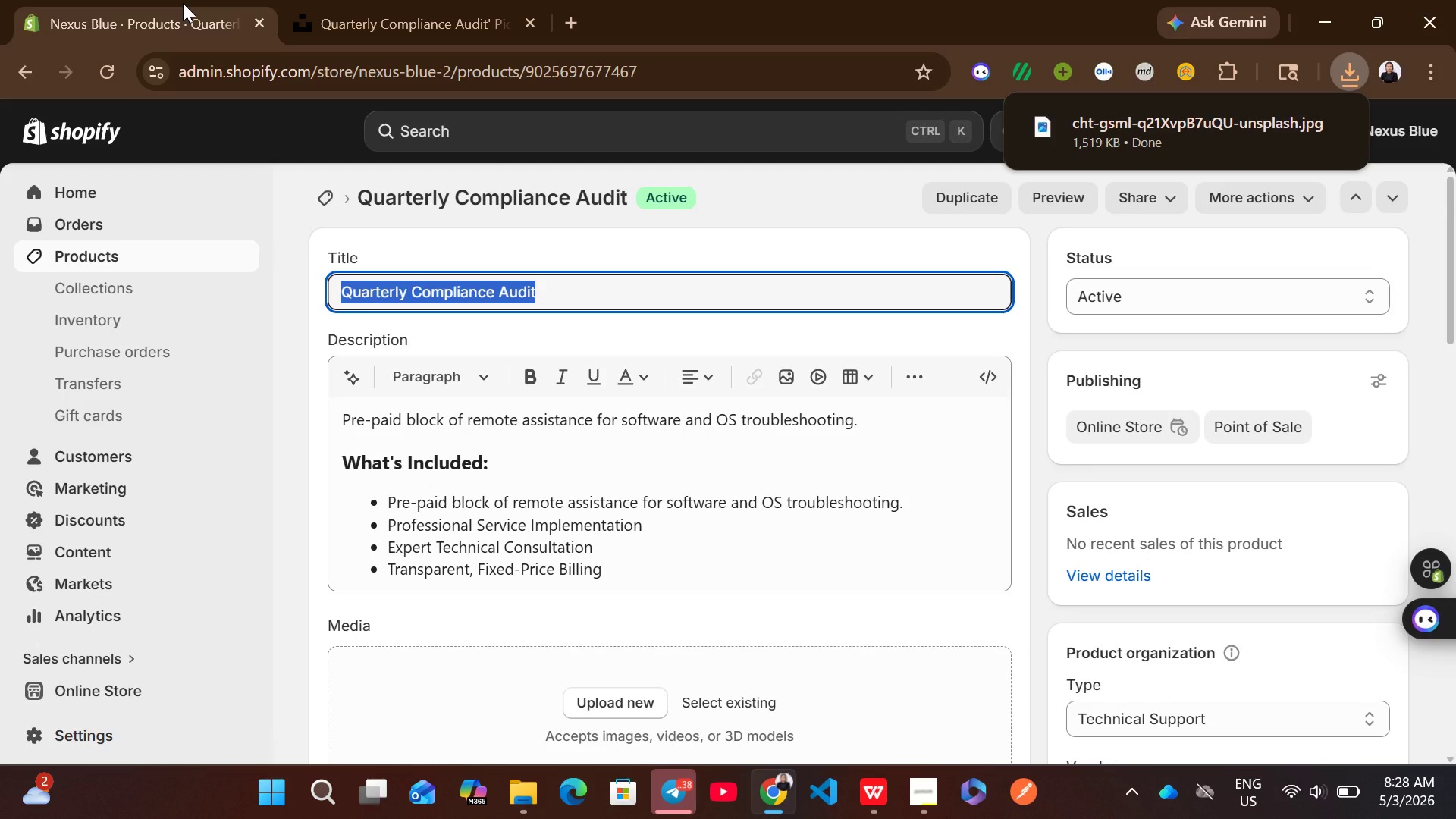 
left_click([1350, 77])
 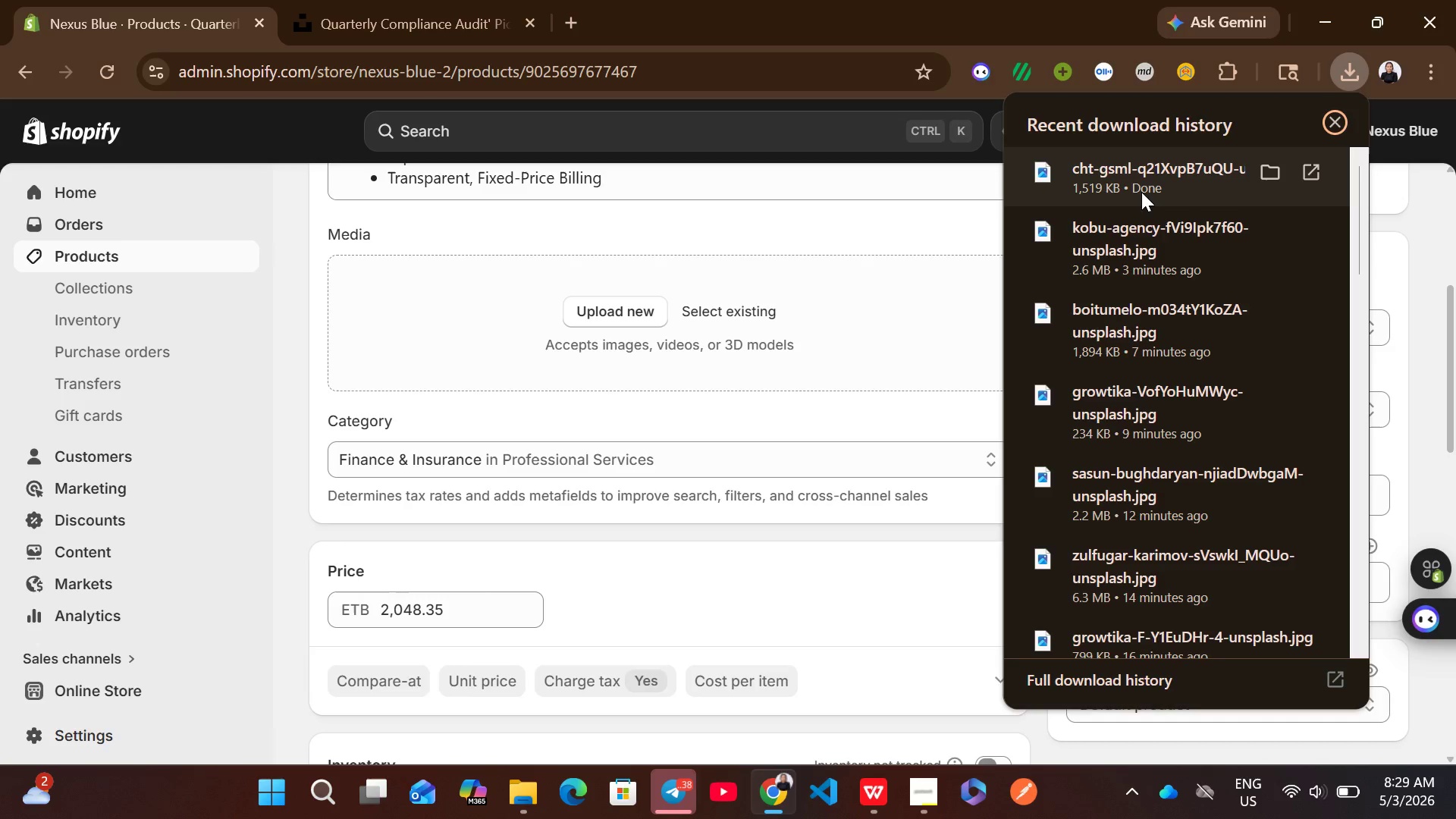 
left_click_drag(start_coordinate=[1138, 193], to_coordinate=[814, 315])
 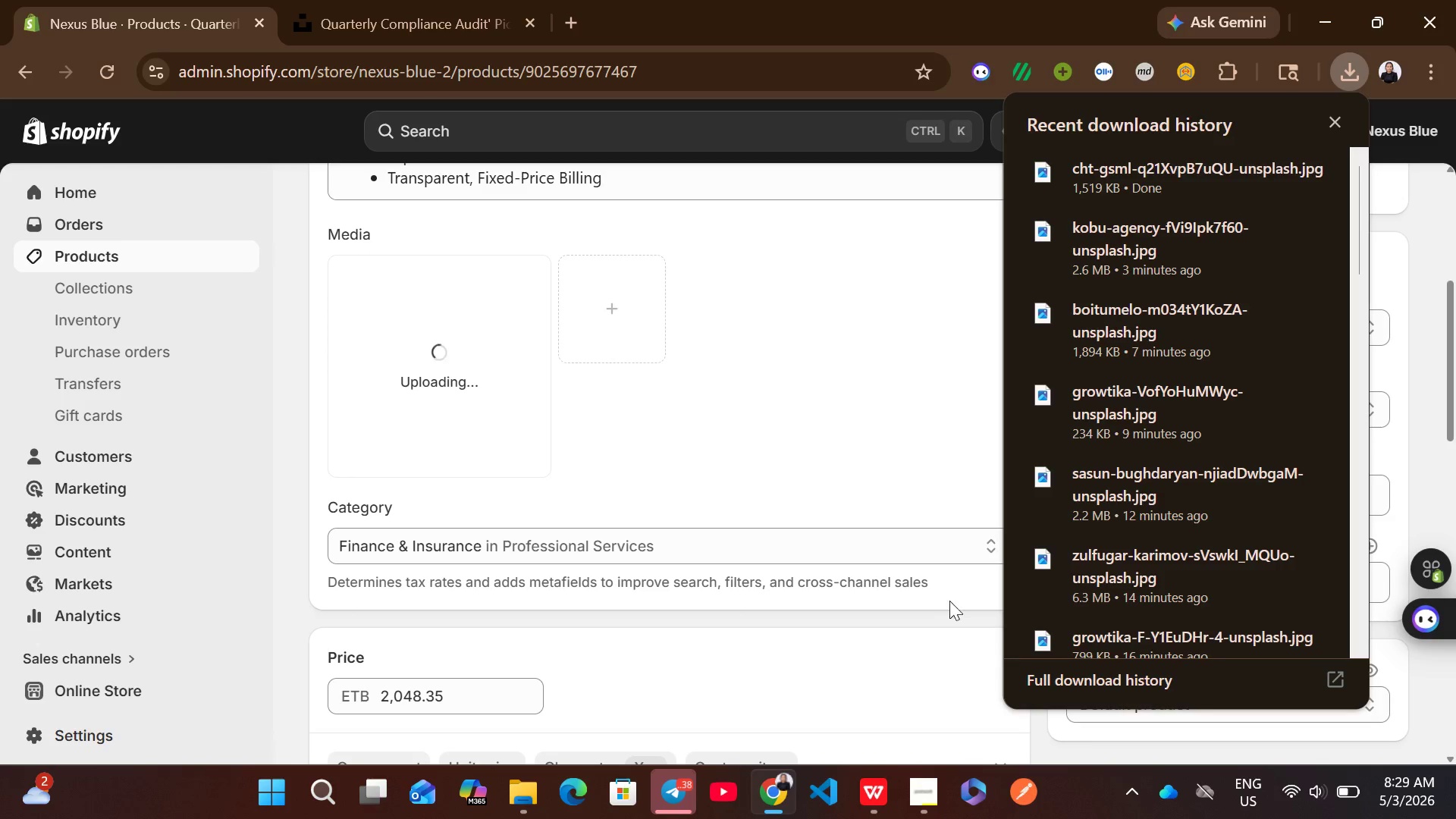 
left_click([945, 610])
 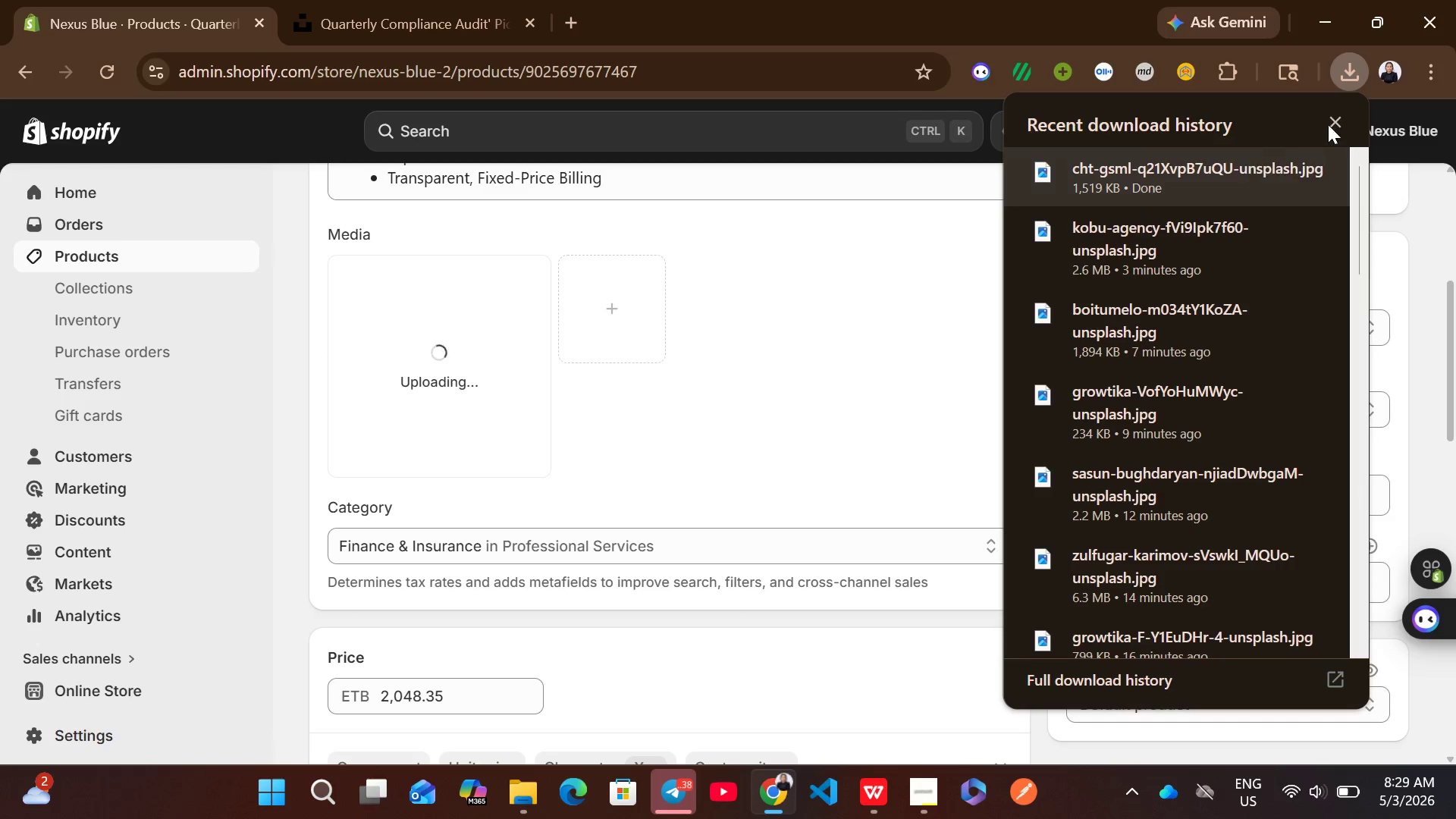 
left_click([1343, 126])
 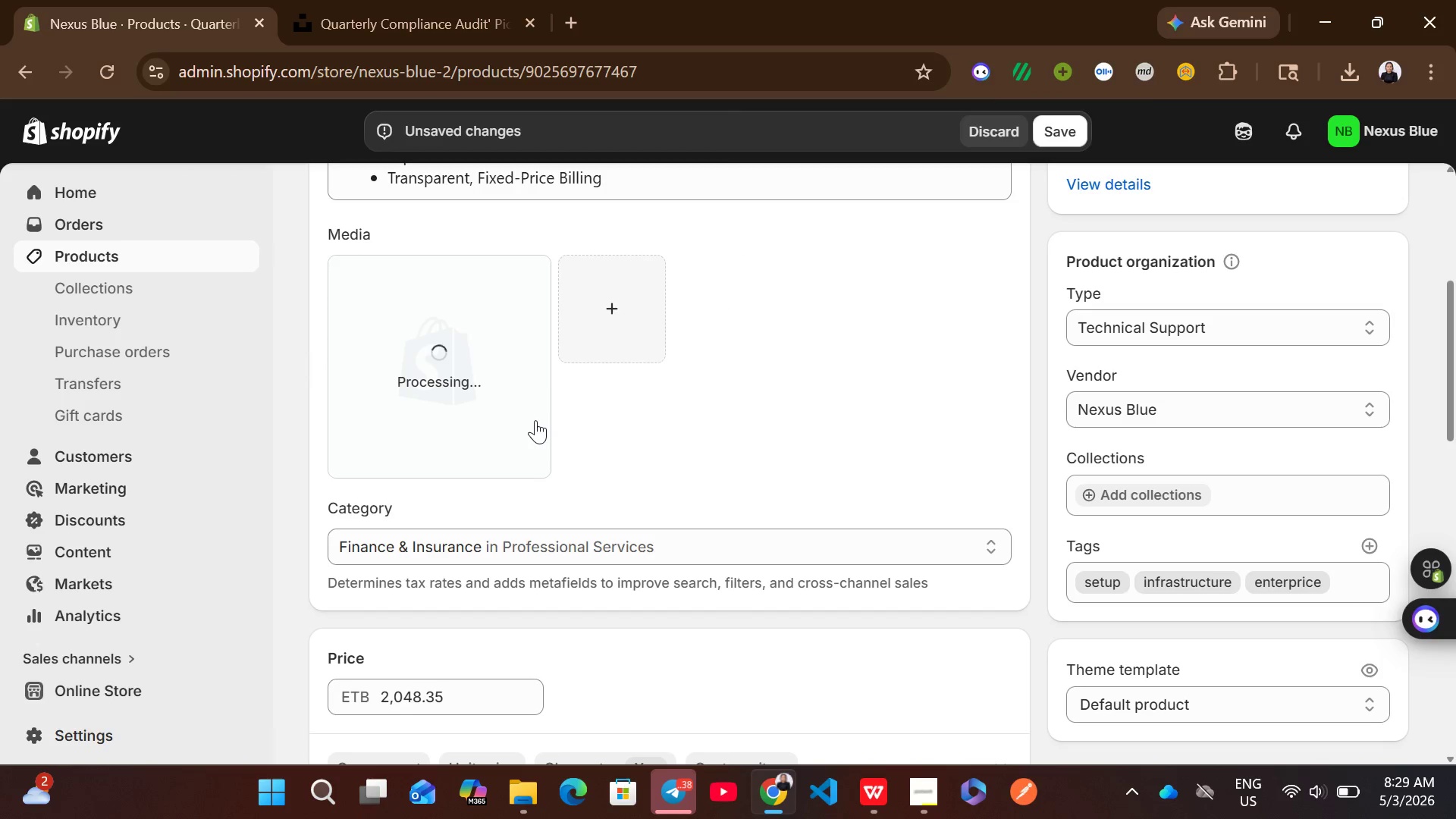 
left_click([535, 420])
 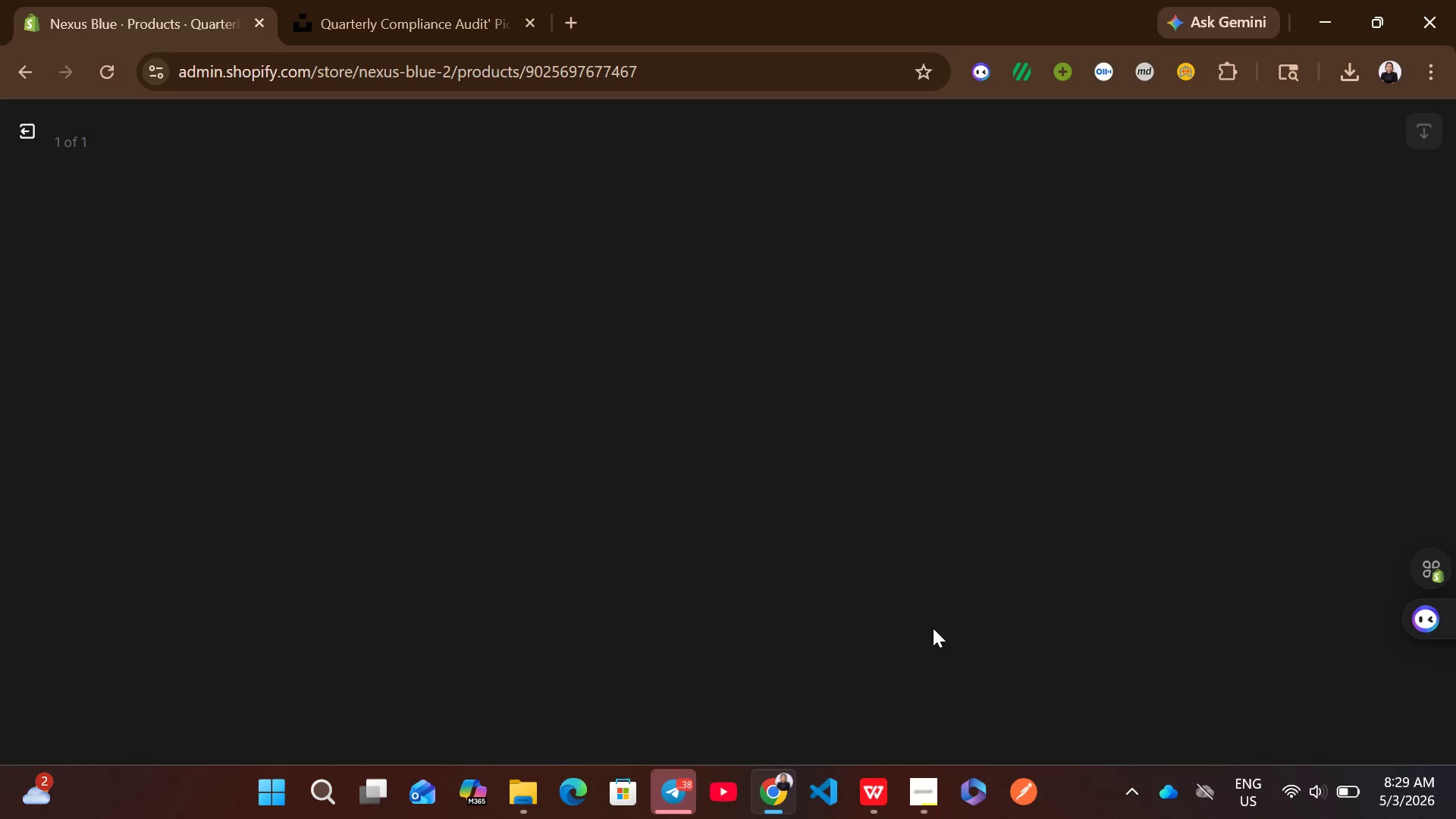 
left_click([875, 802])
 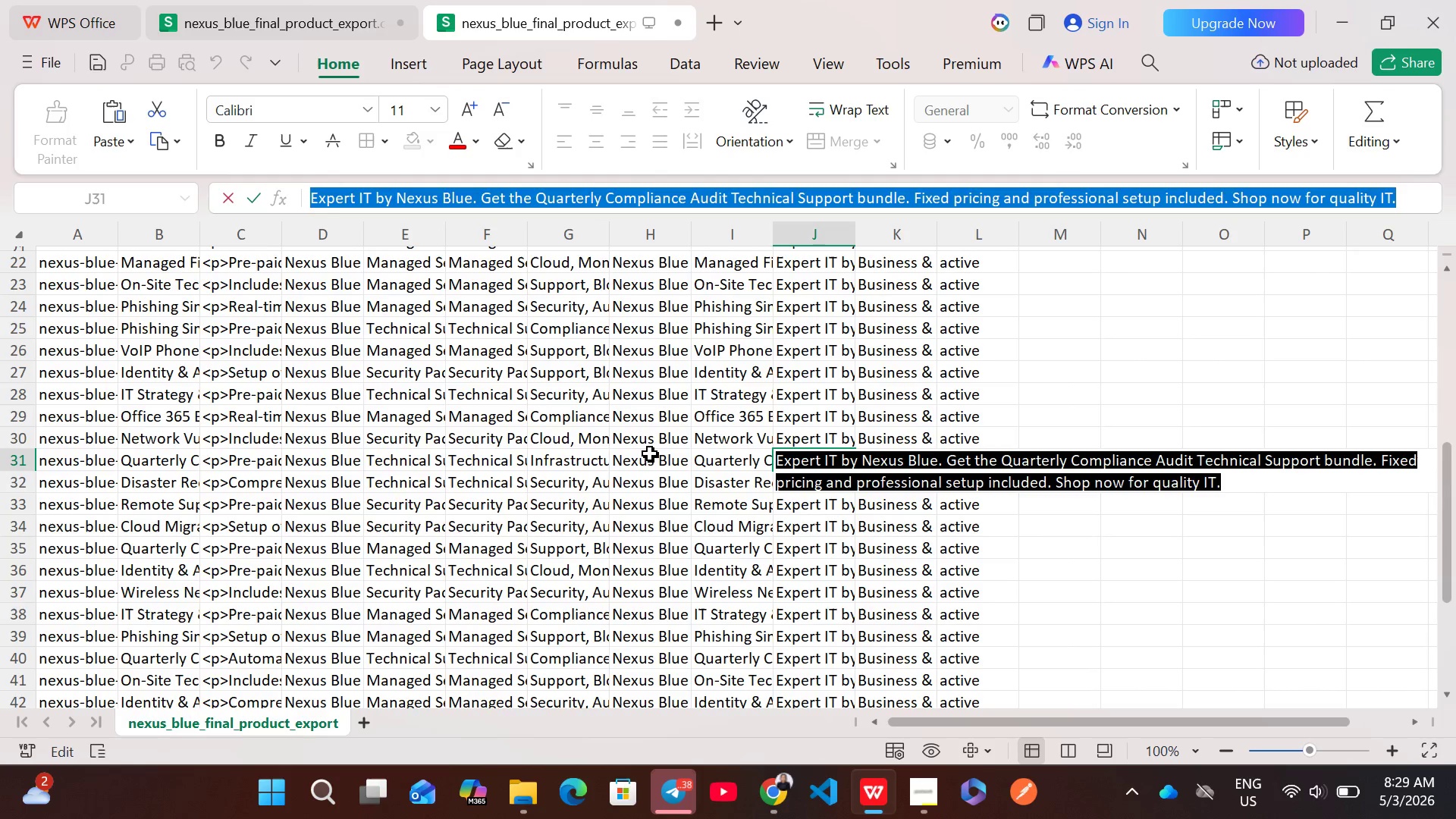 
double_click([646, 461])
 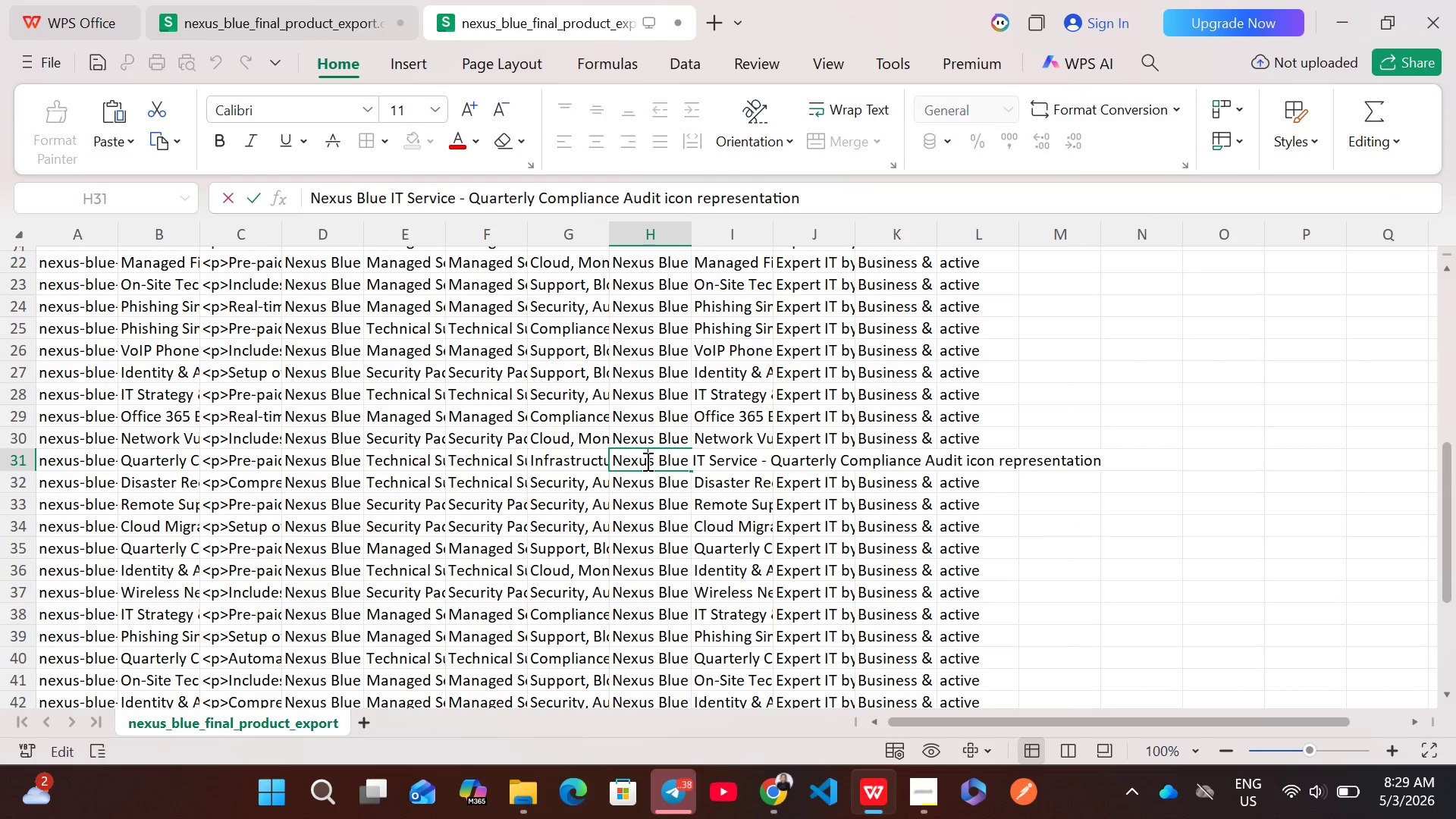 
key(Control+A)
 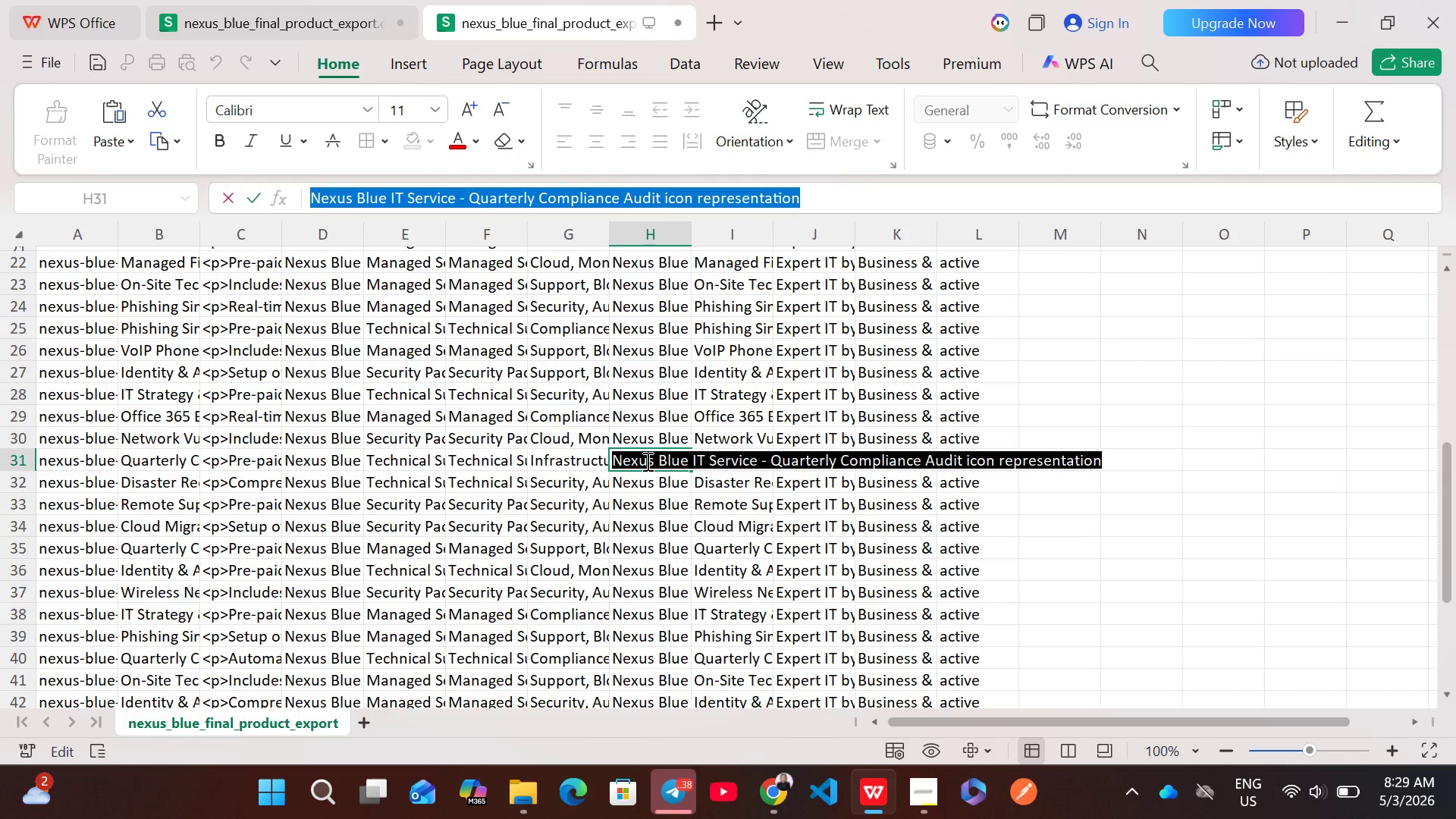 
key(Control+C)
 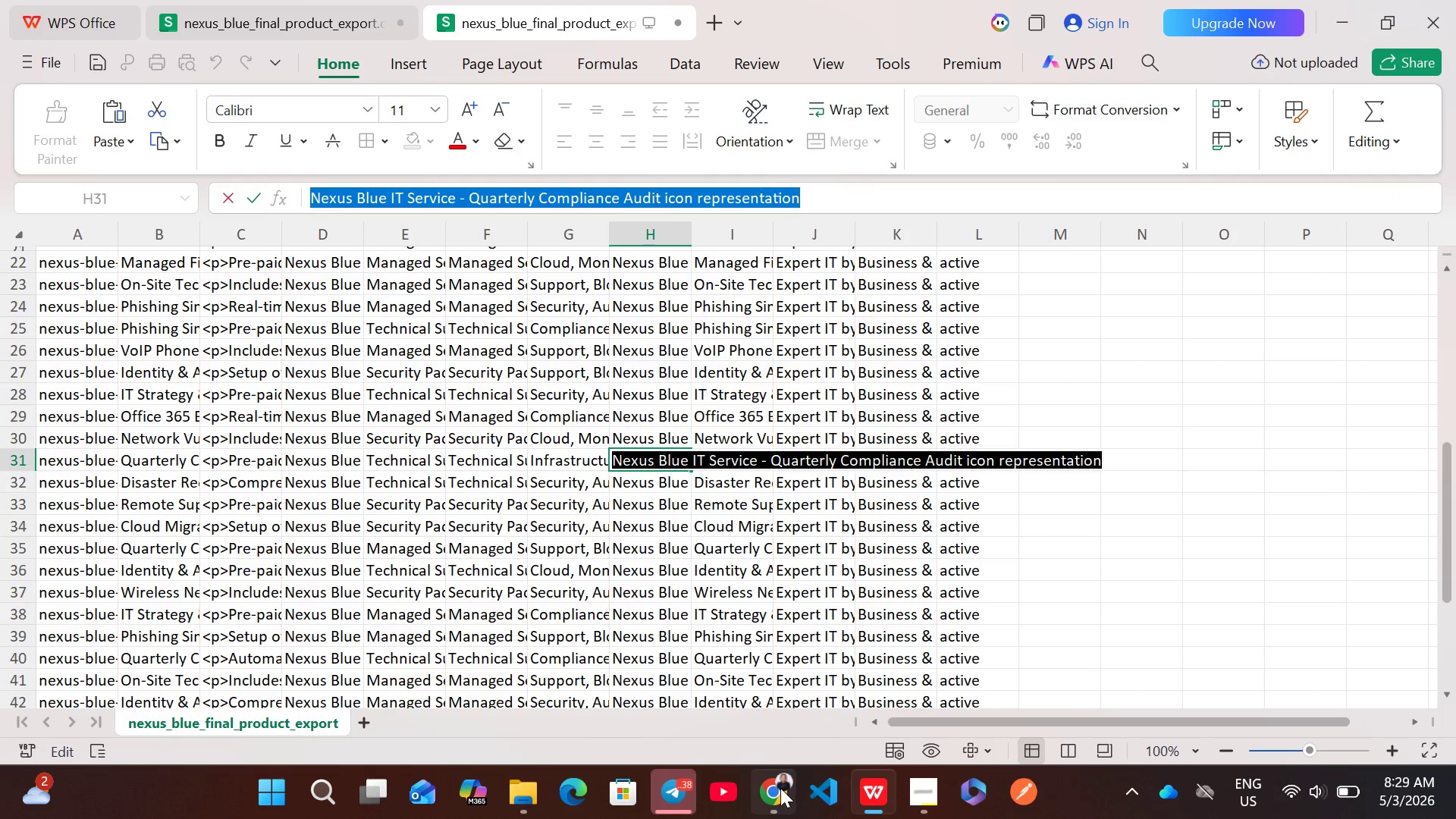 
left_click([780, 788])
 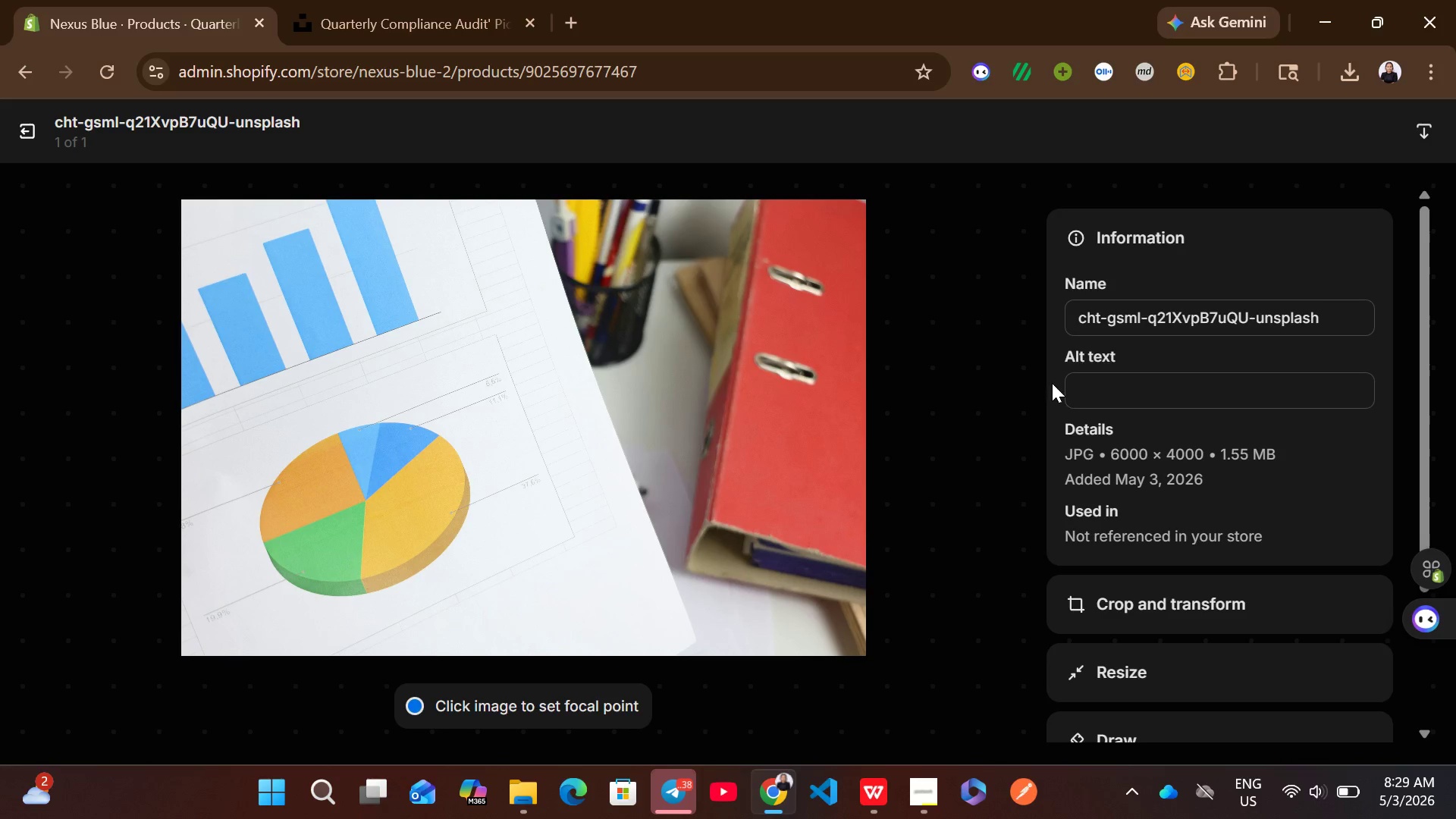 
left_click([1095, 384])
 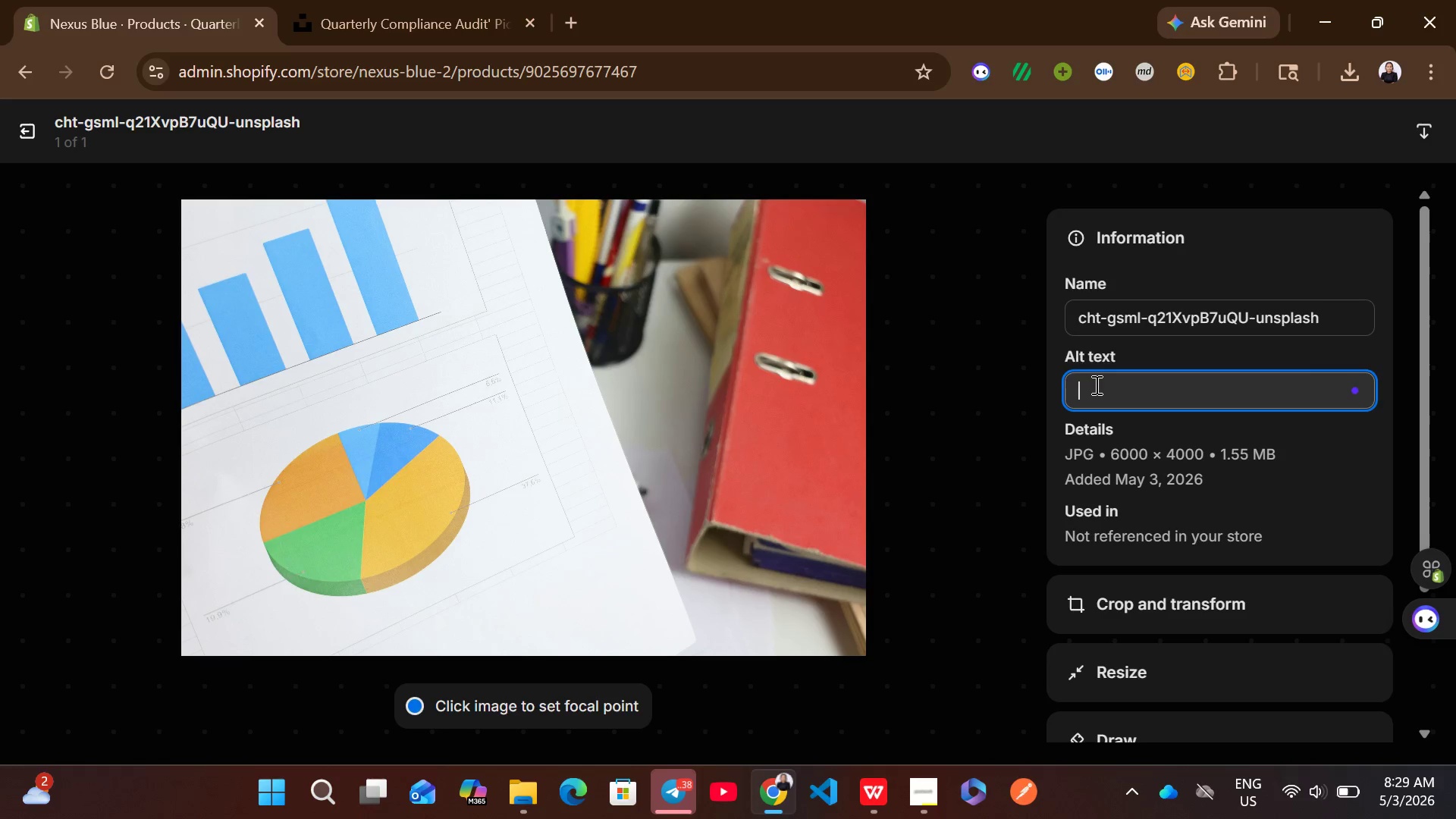 
key(Control+V)
 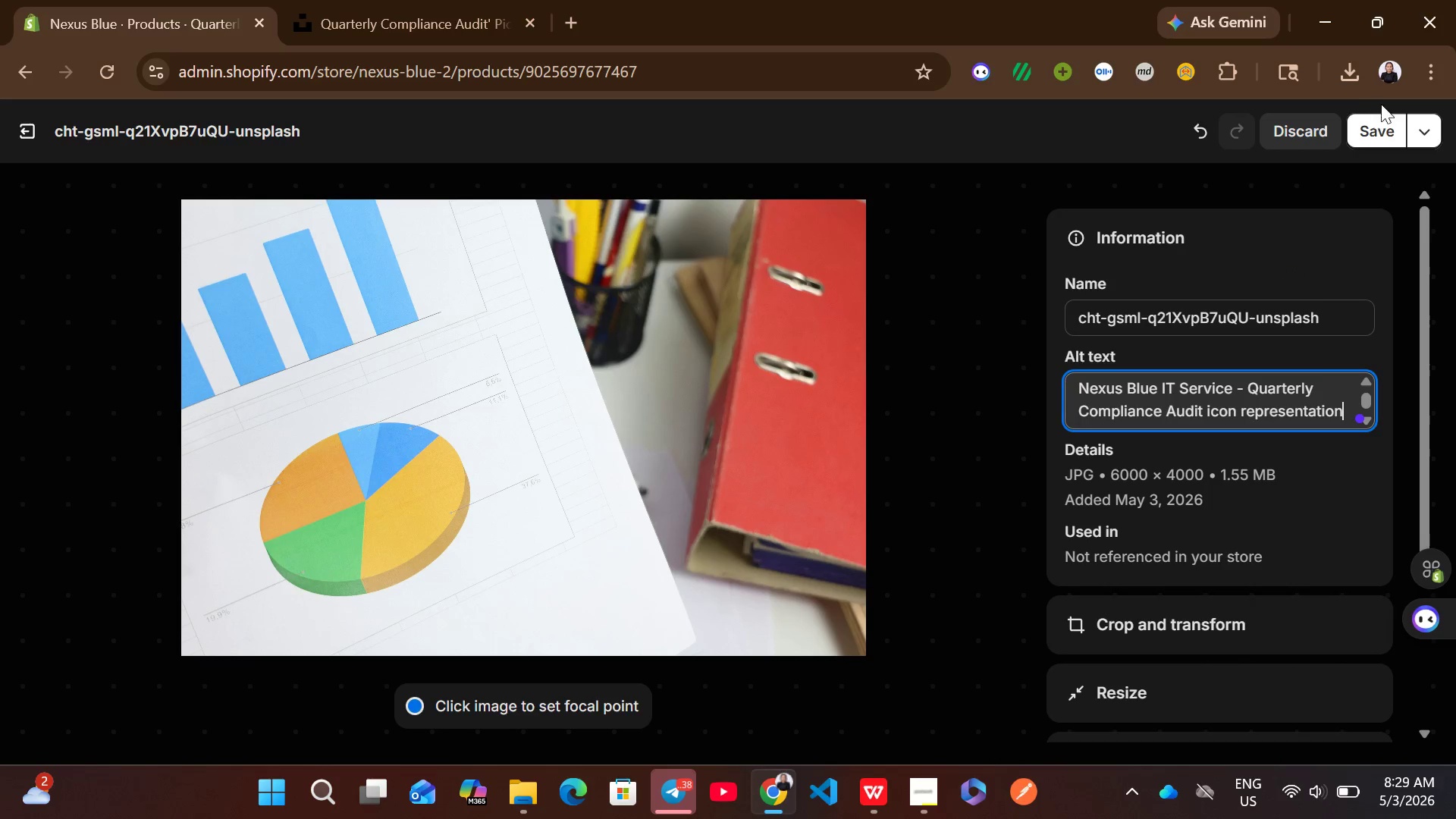 
left_click([1366, 130])
 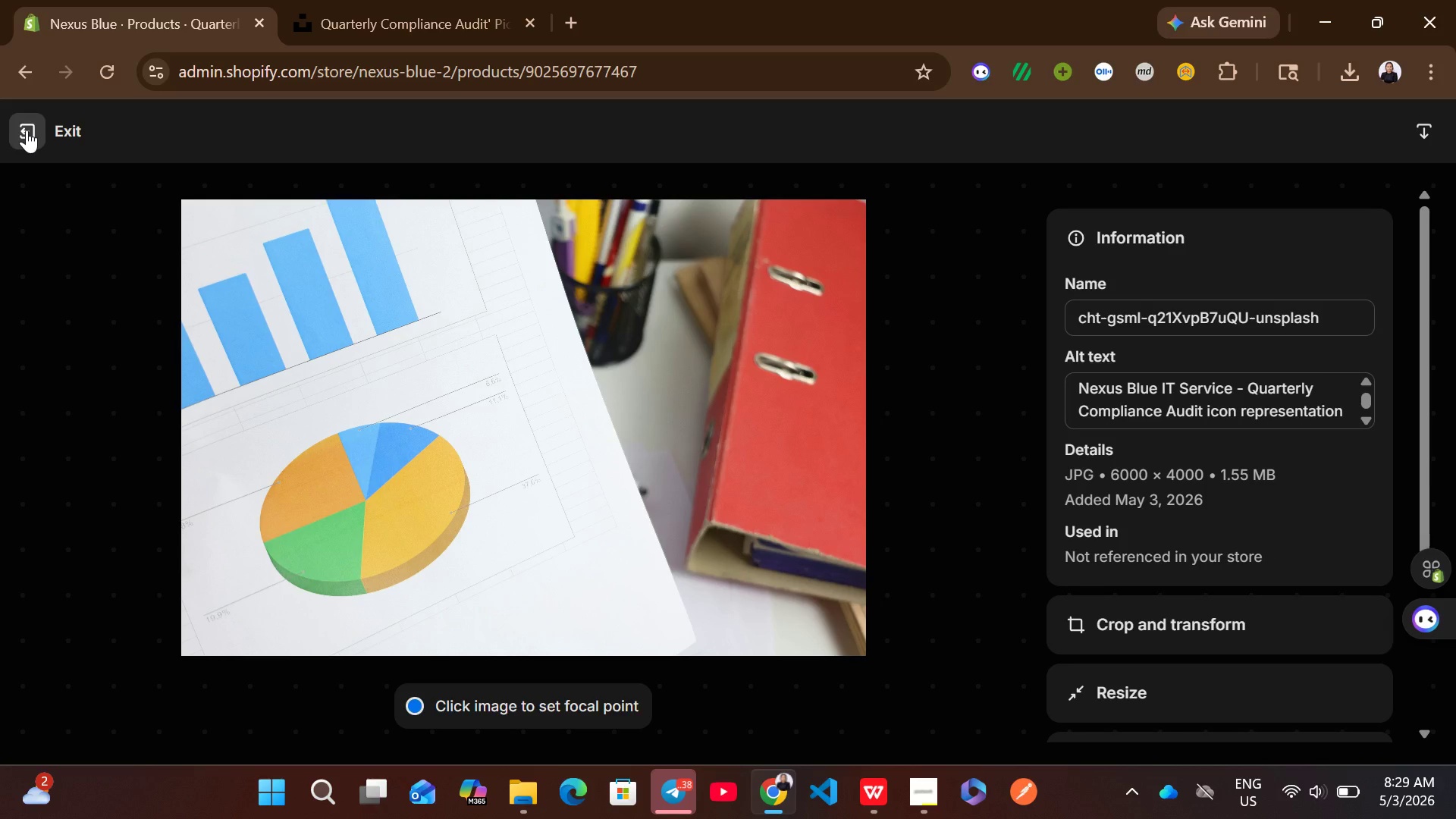 
left_click([27, 130])
 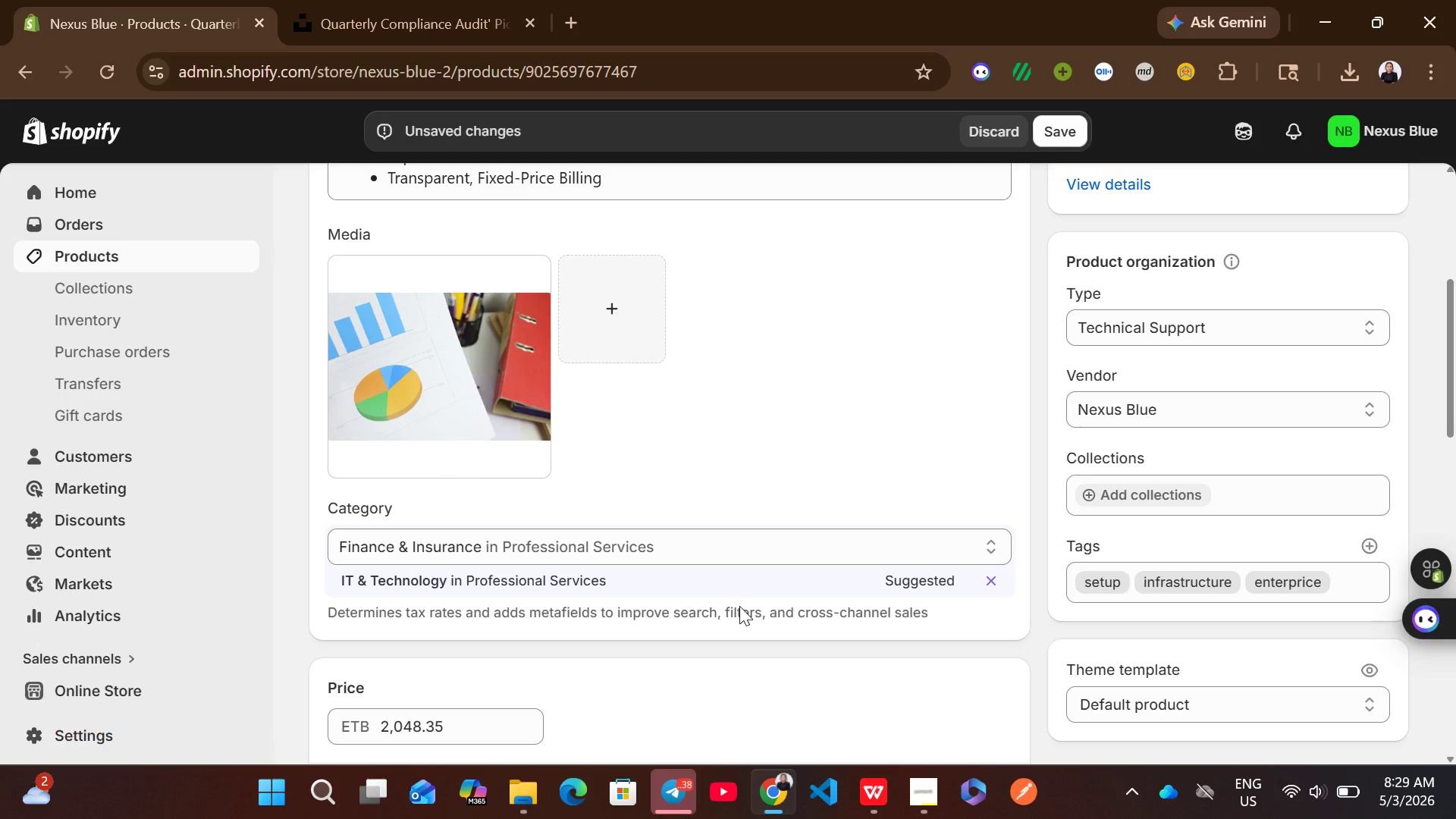 
left_click([673, 587])
 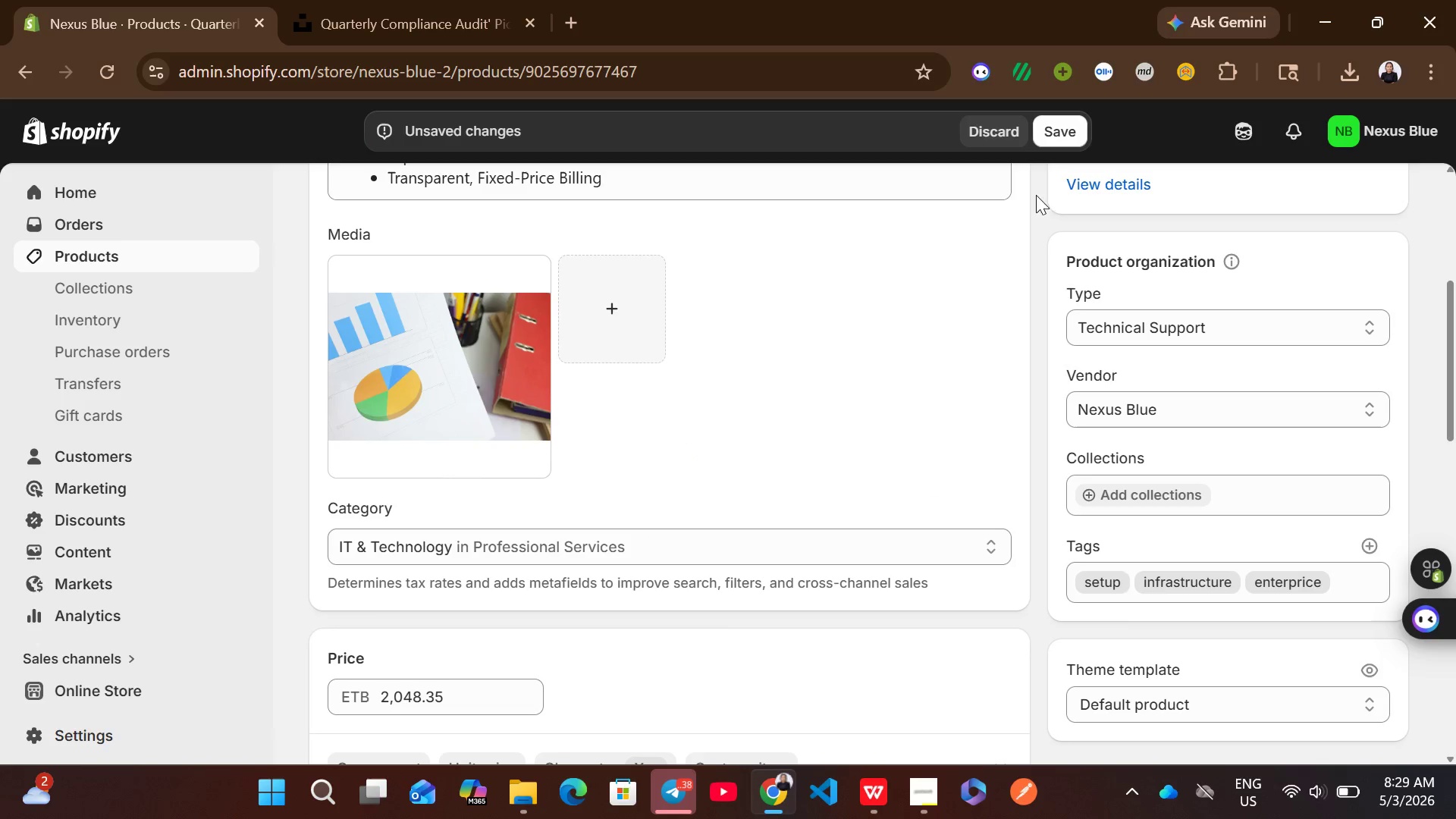 
left_click([1059, 128])
 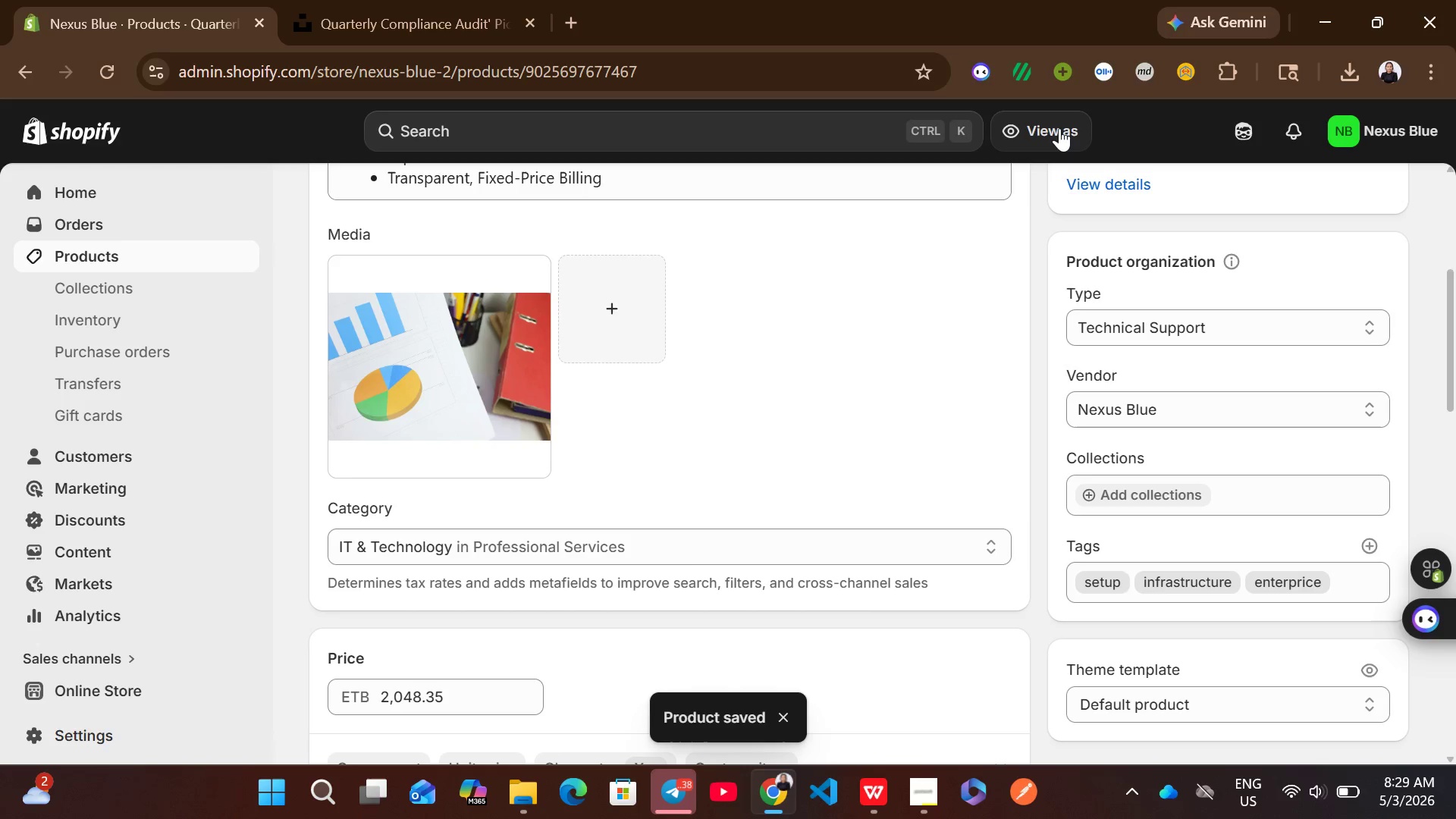 
wait(7.05)
 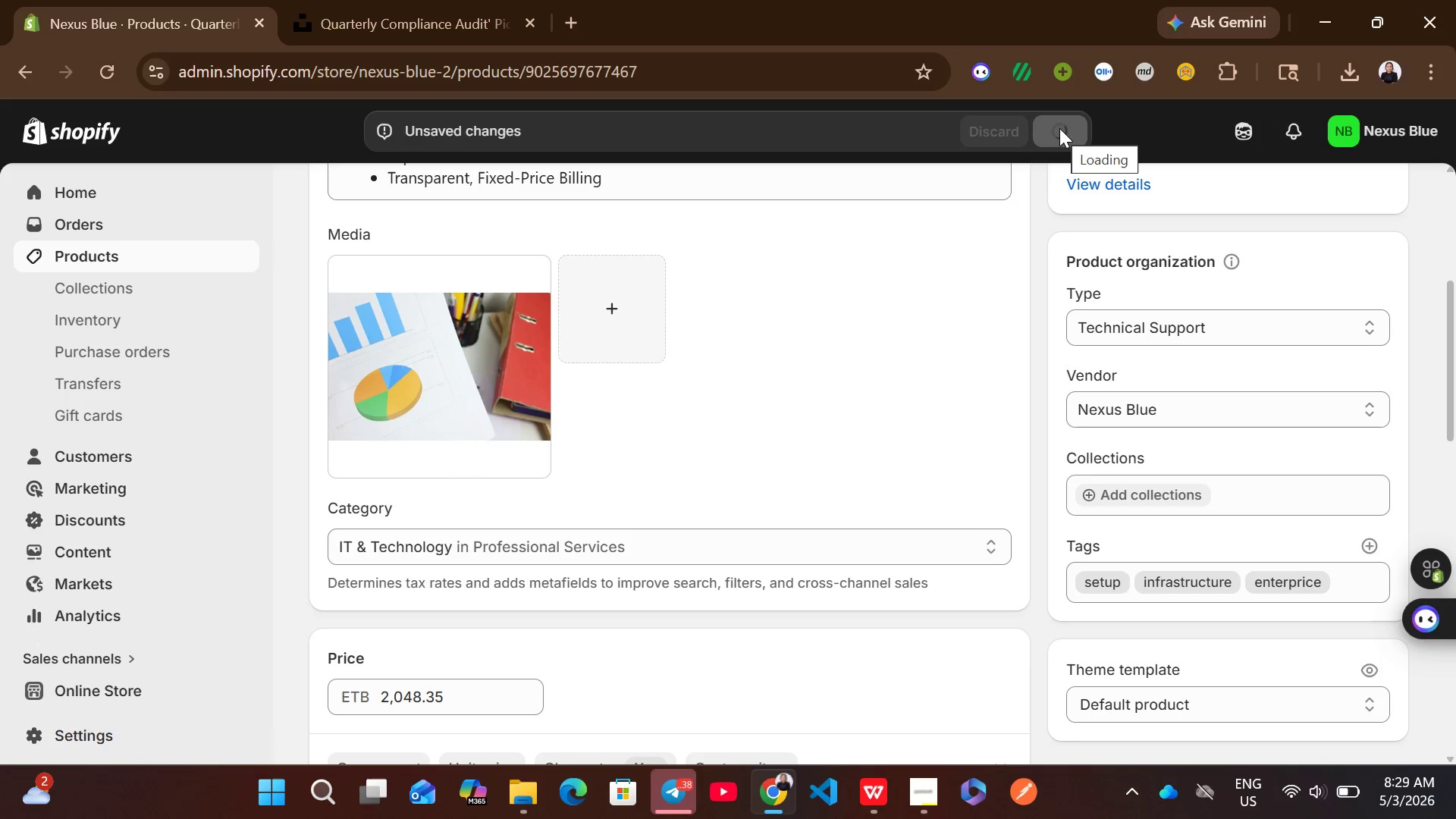 
left_click([196, 265])
 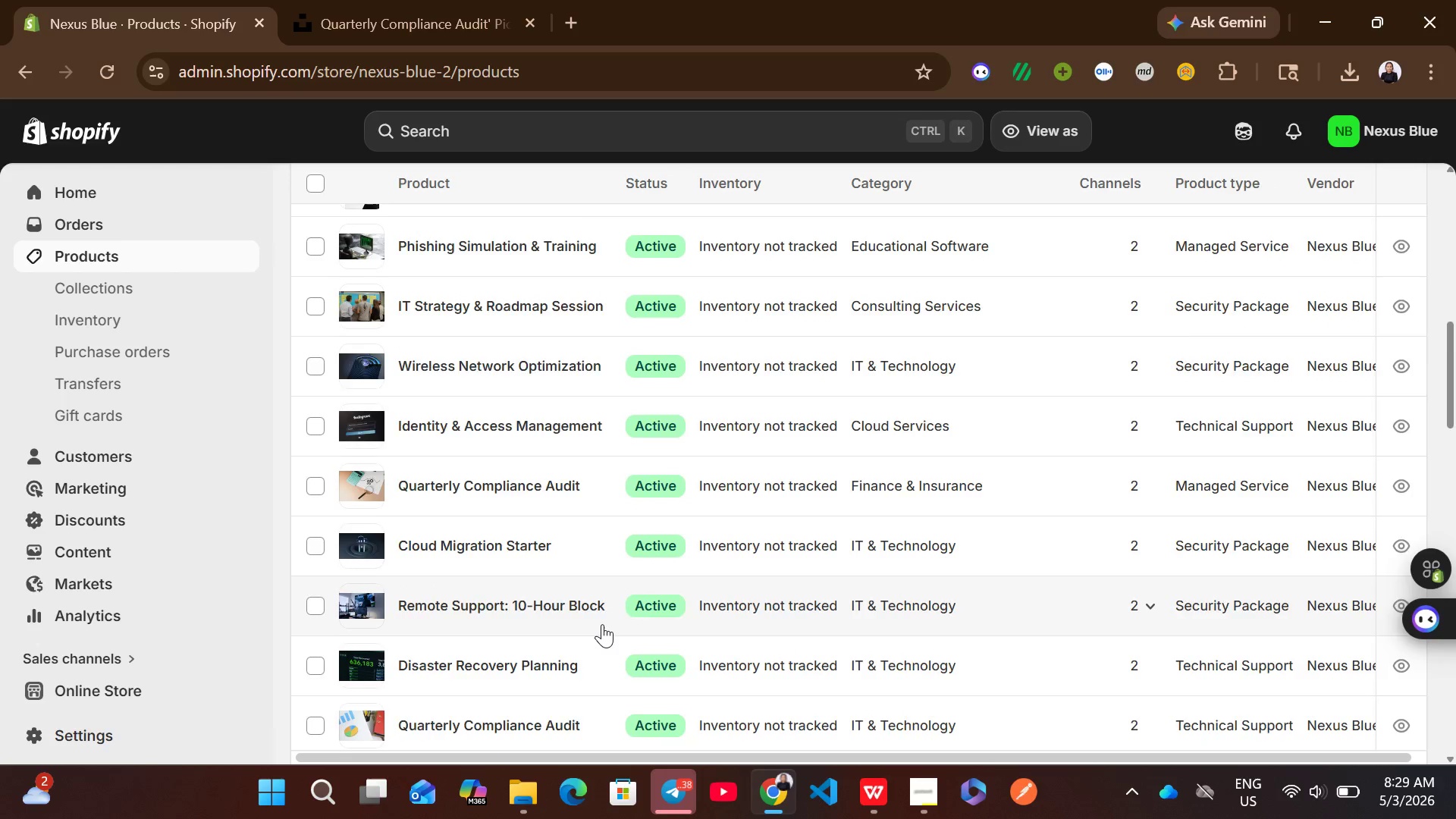 
wait(7.25)
 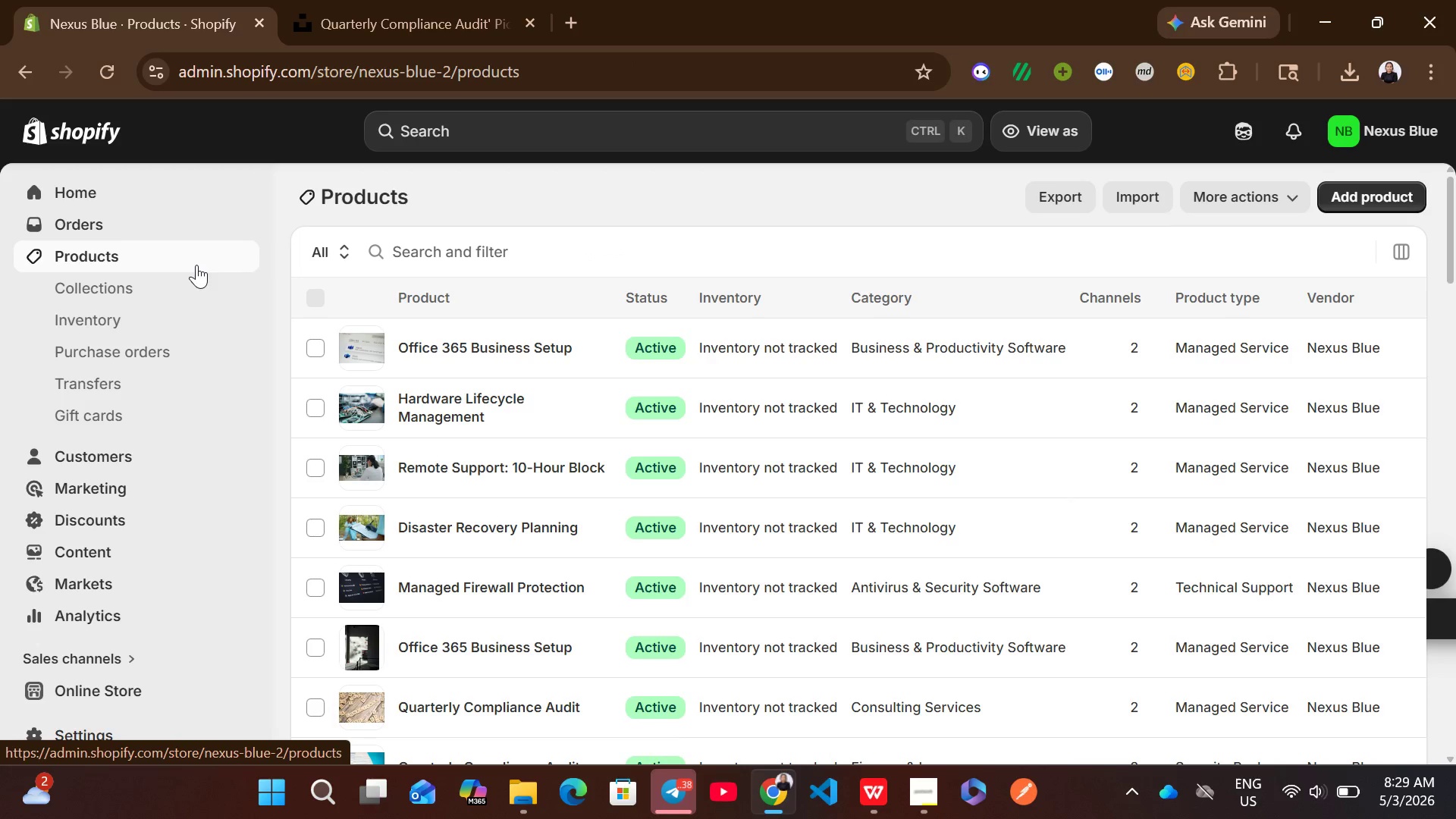 
left_click([854, 382])
 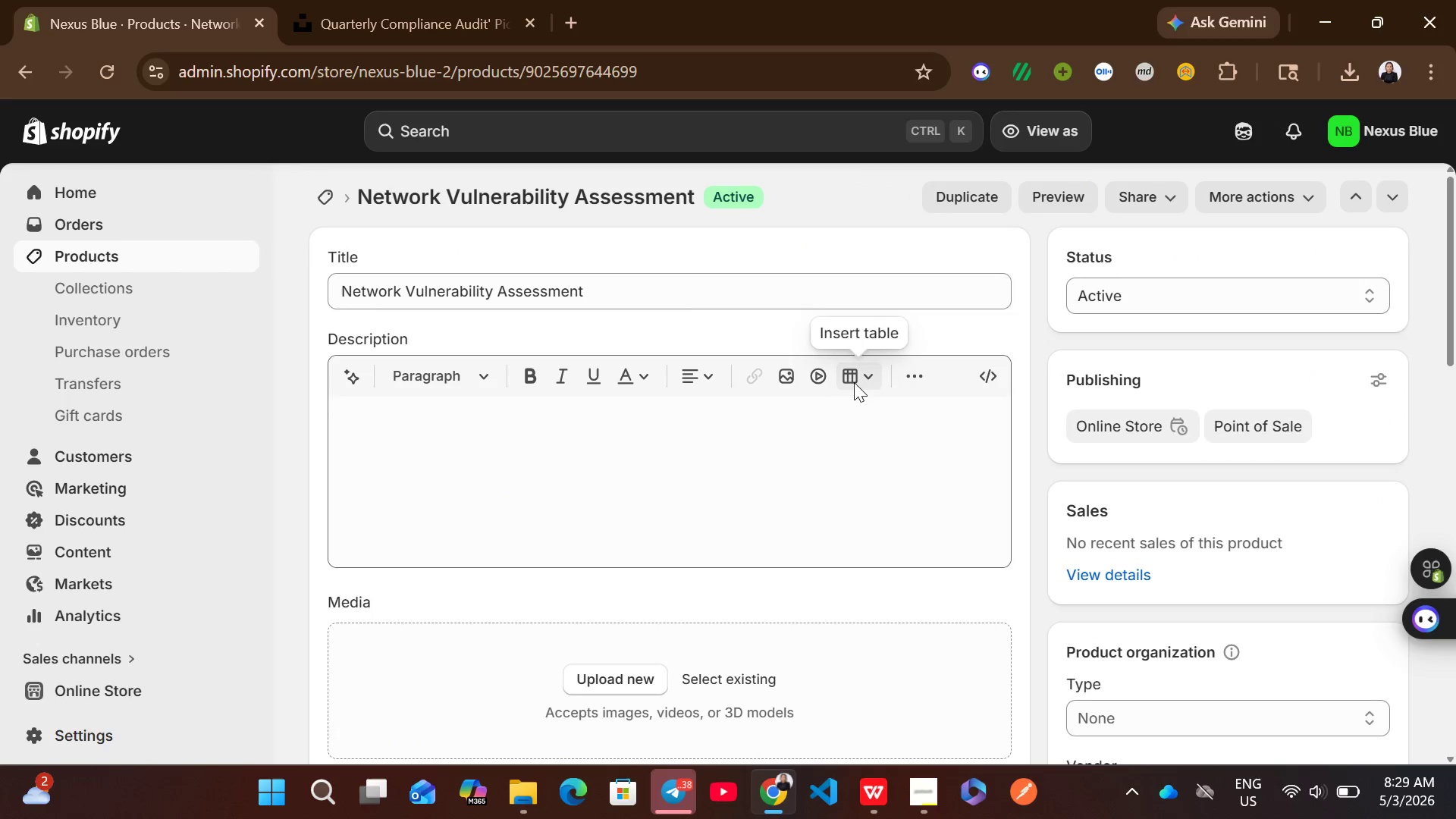 
wait(5.3)
 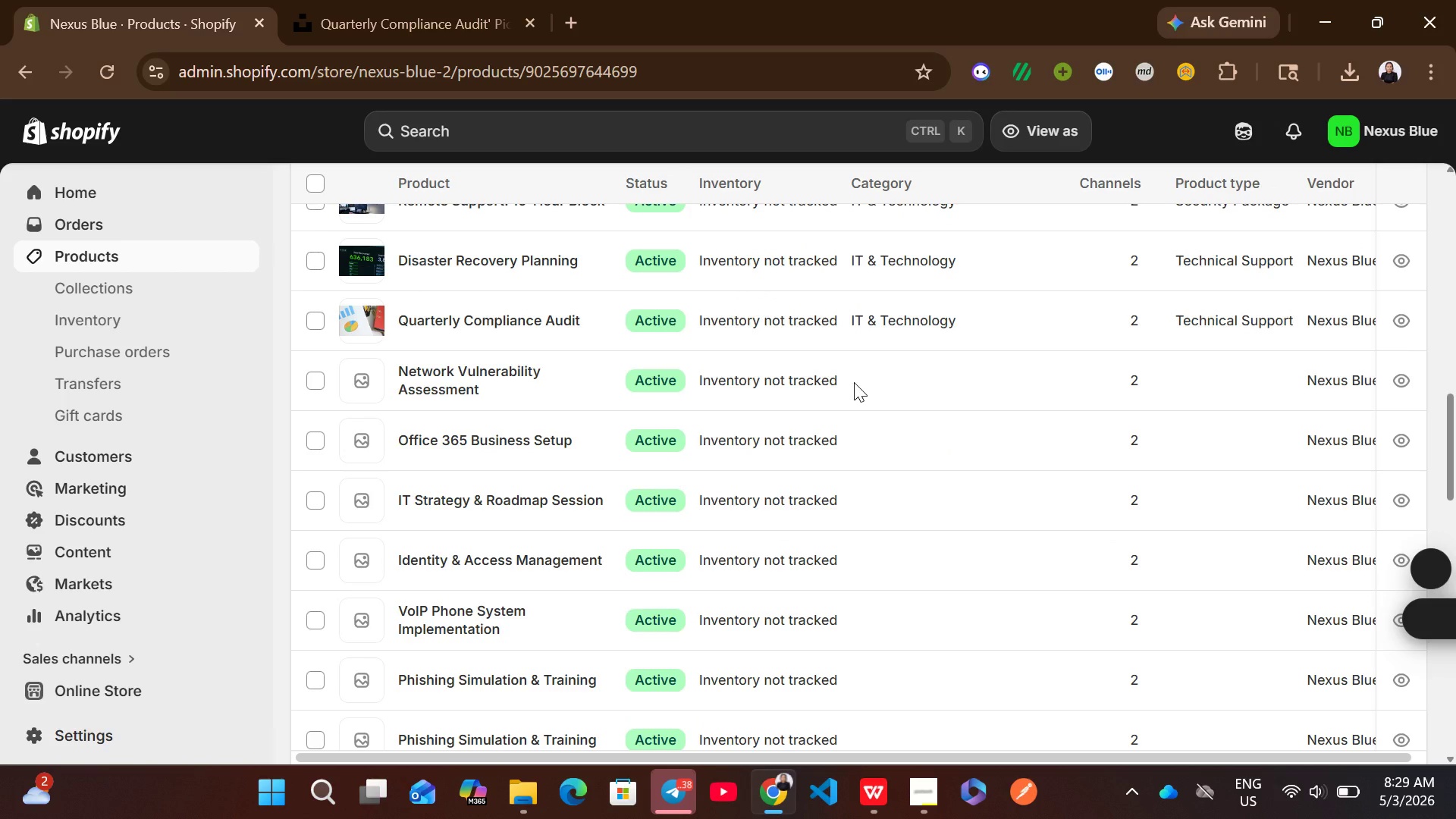 
left_click([830, 588])
 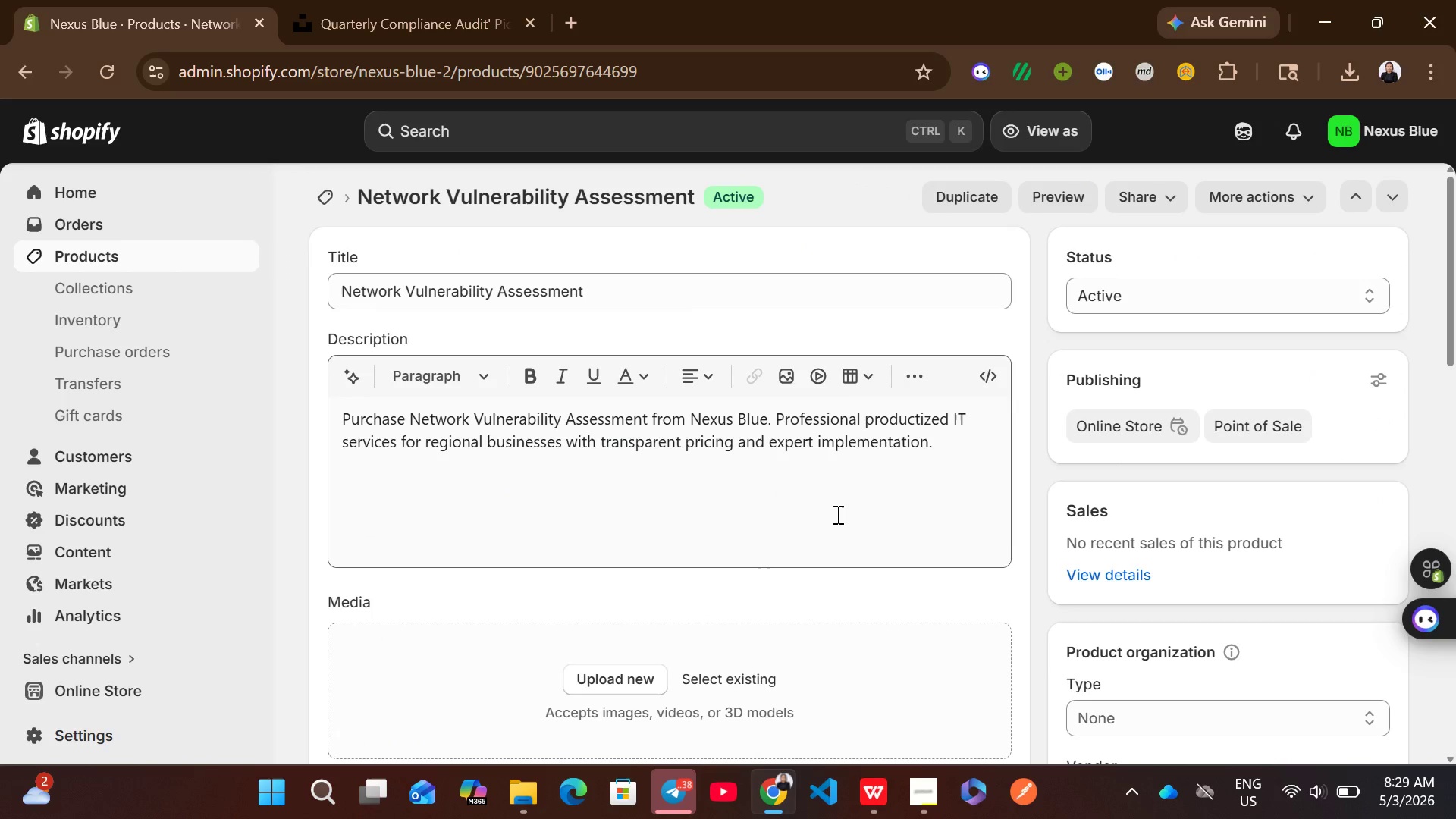 
left_click([836, 514])
 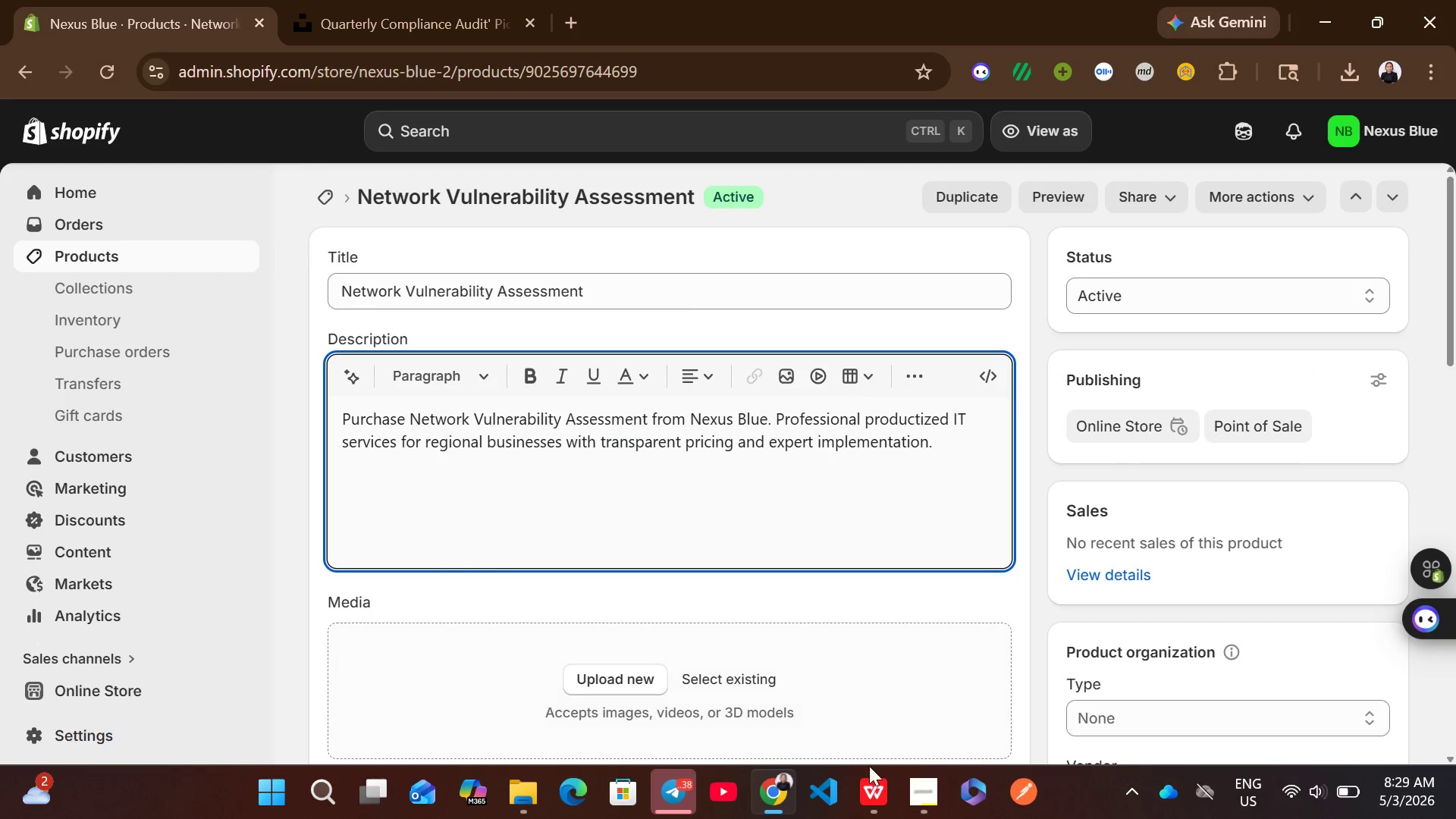 
left_click([868, 771])
 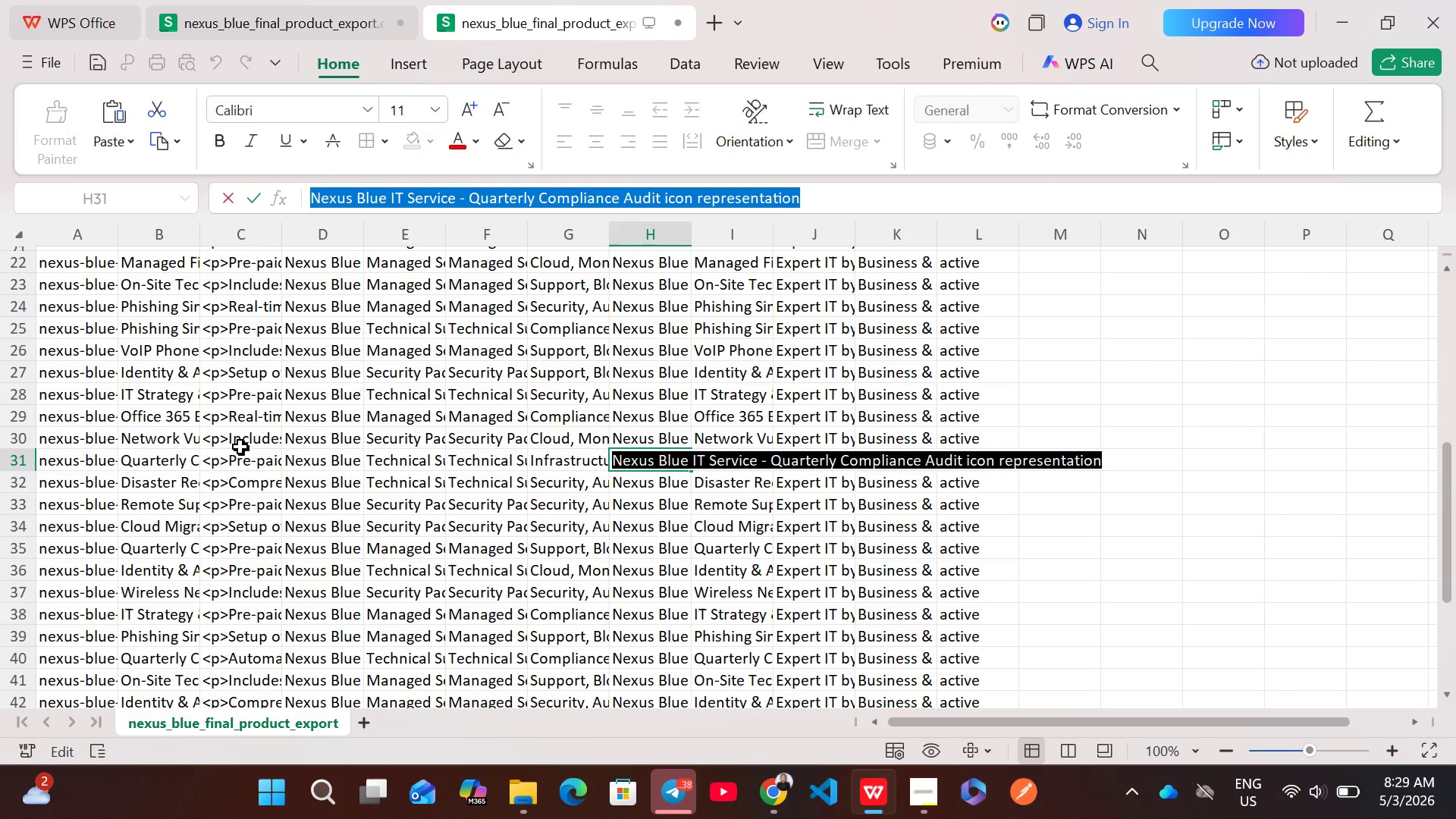 
double_click([240, 443])
 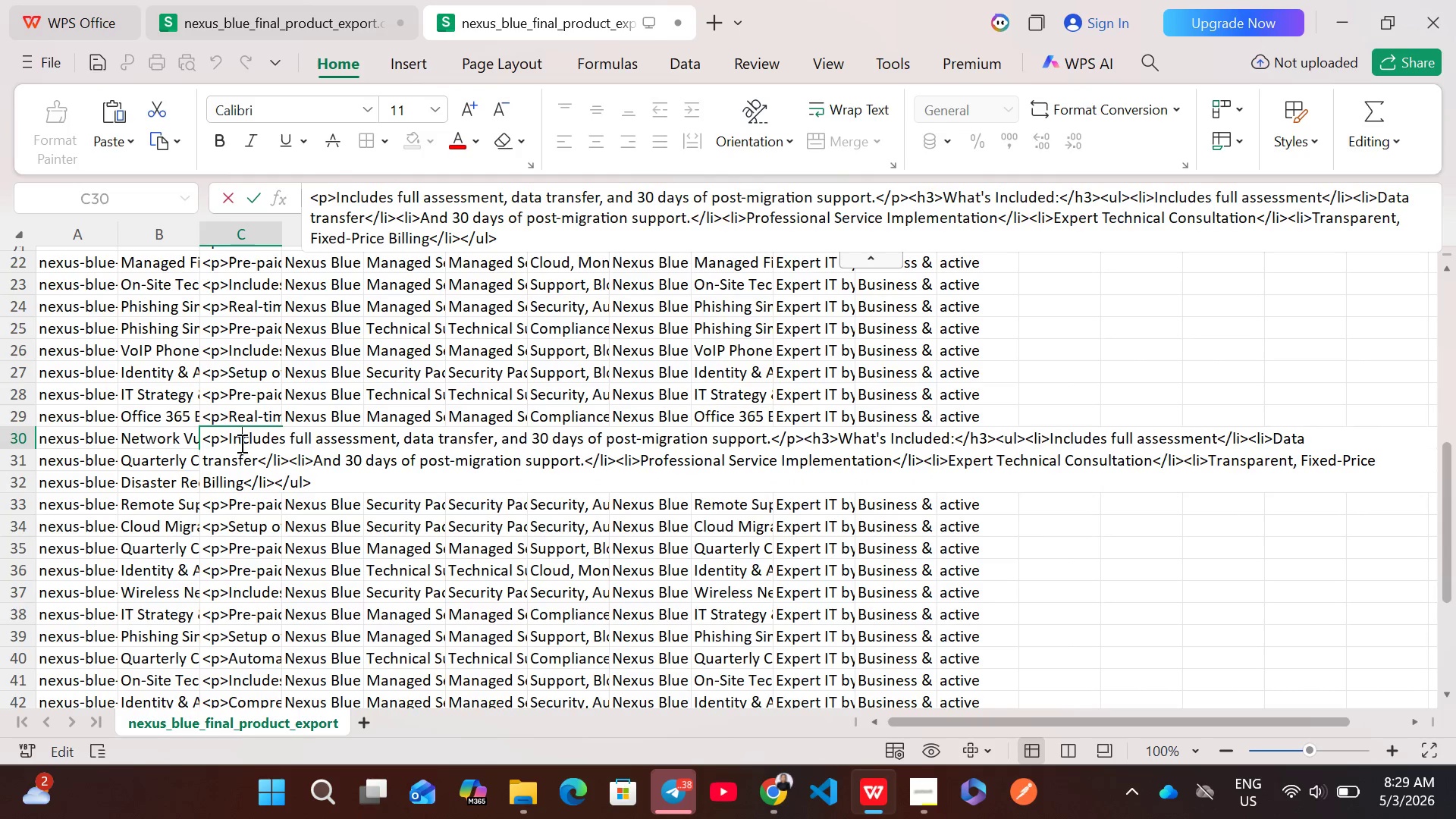 
key(Control+A)
 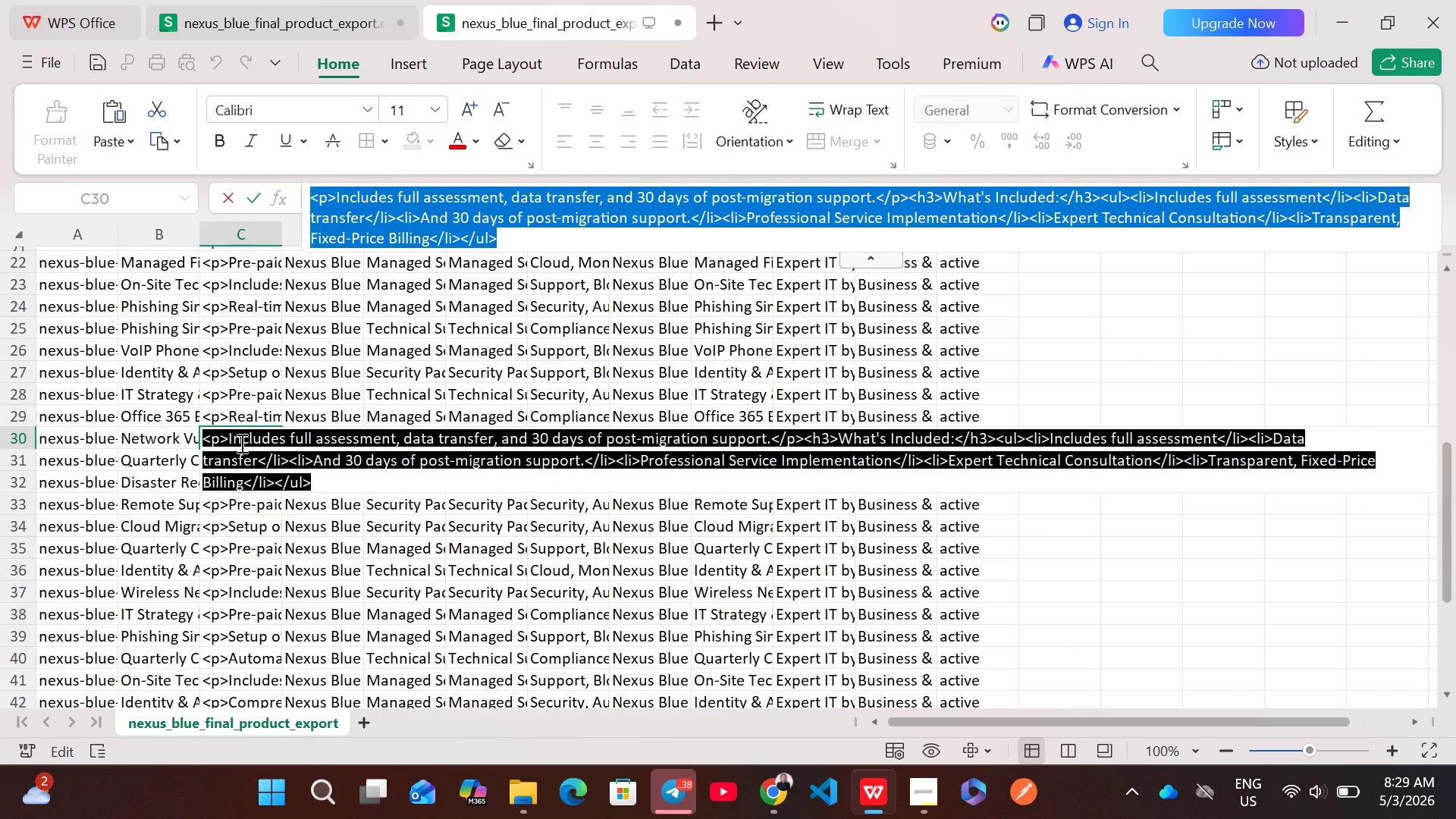 
key(Control+ControlLeft)
 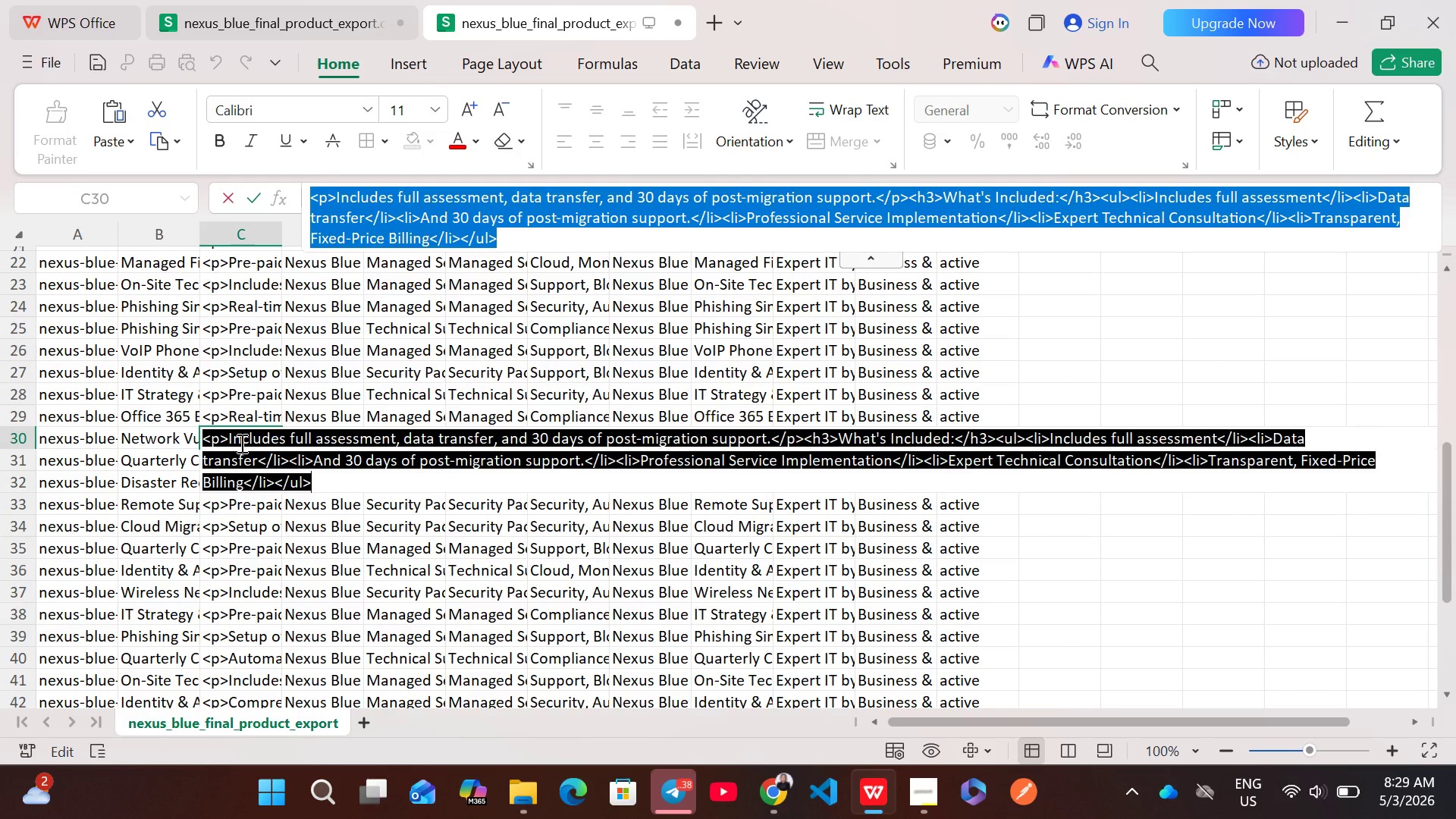 
key(Control+C)
 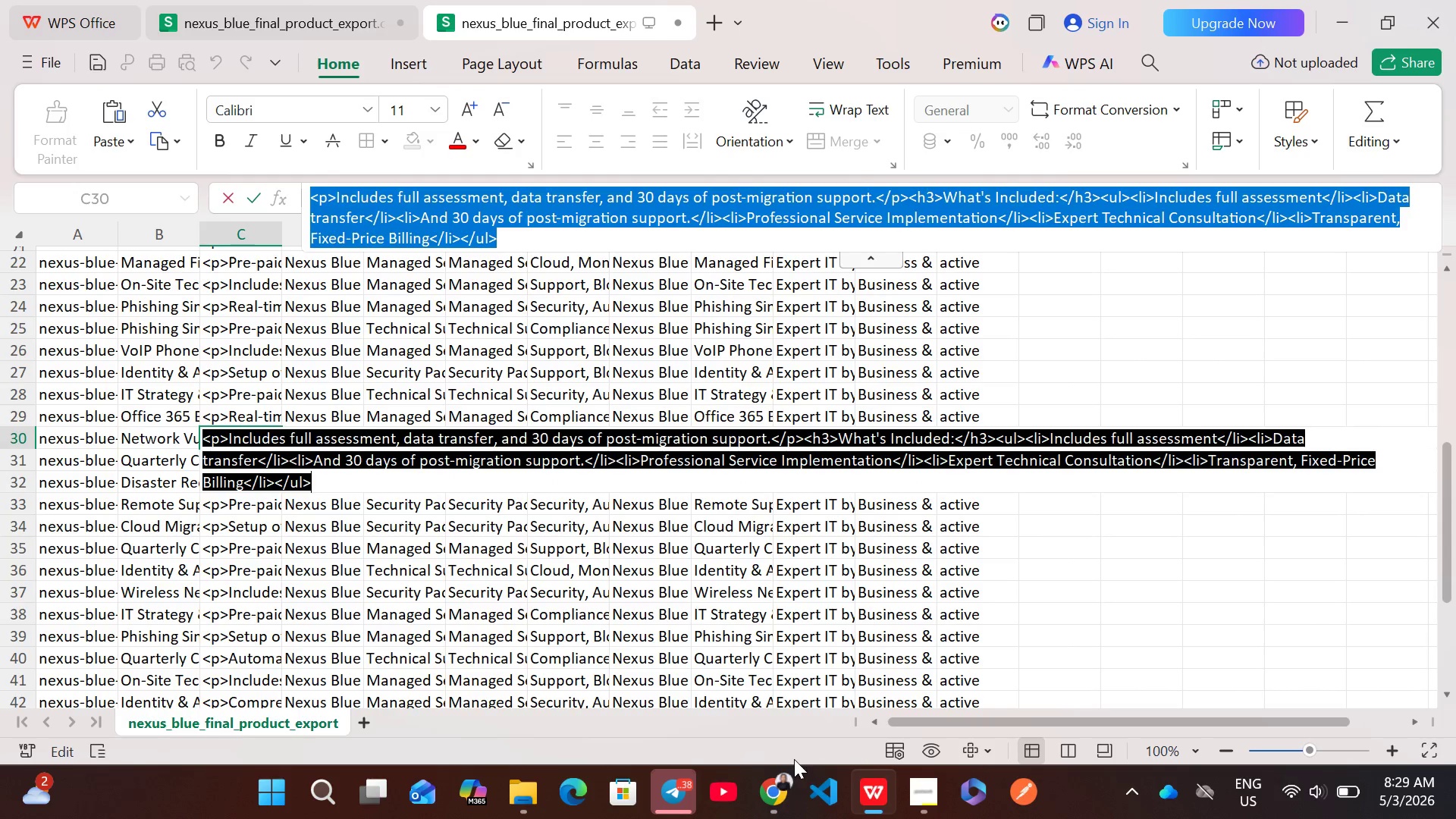 
left_click([789, 784])
 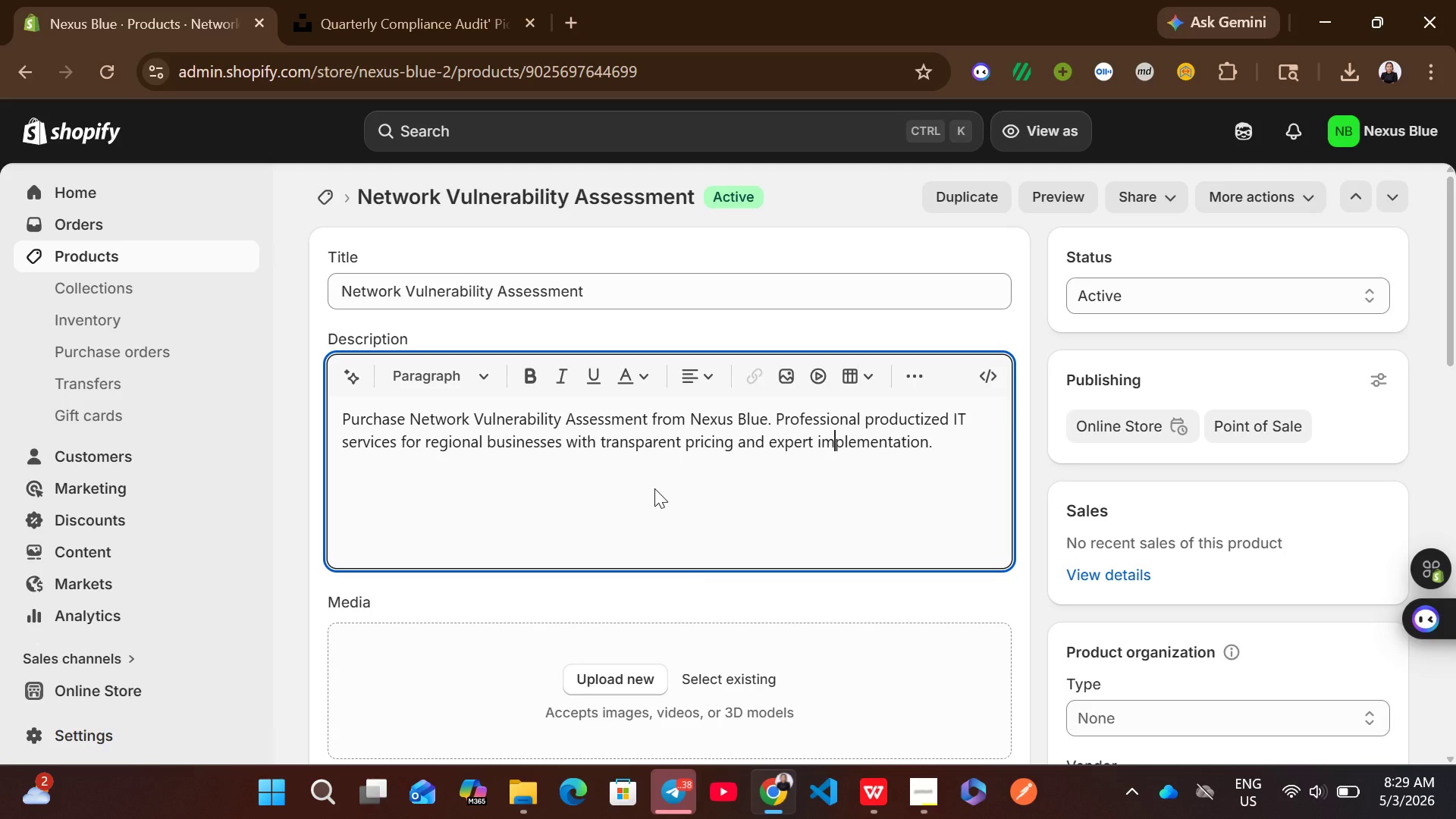 
left_click([654, 488])
 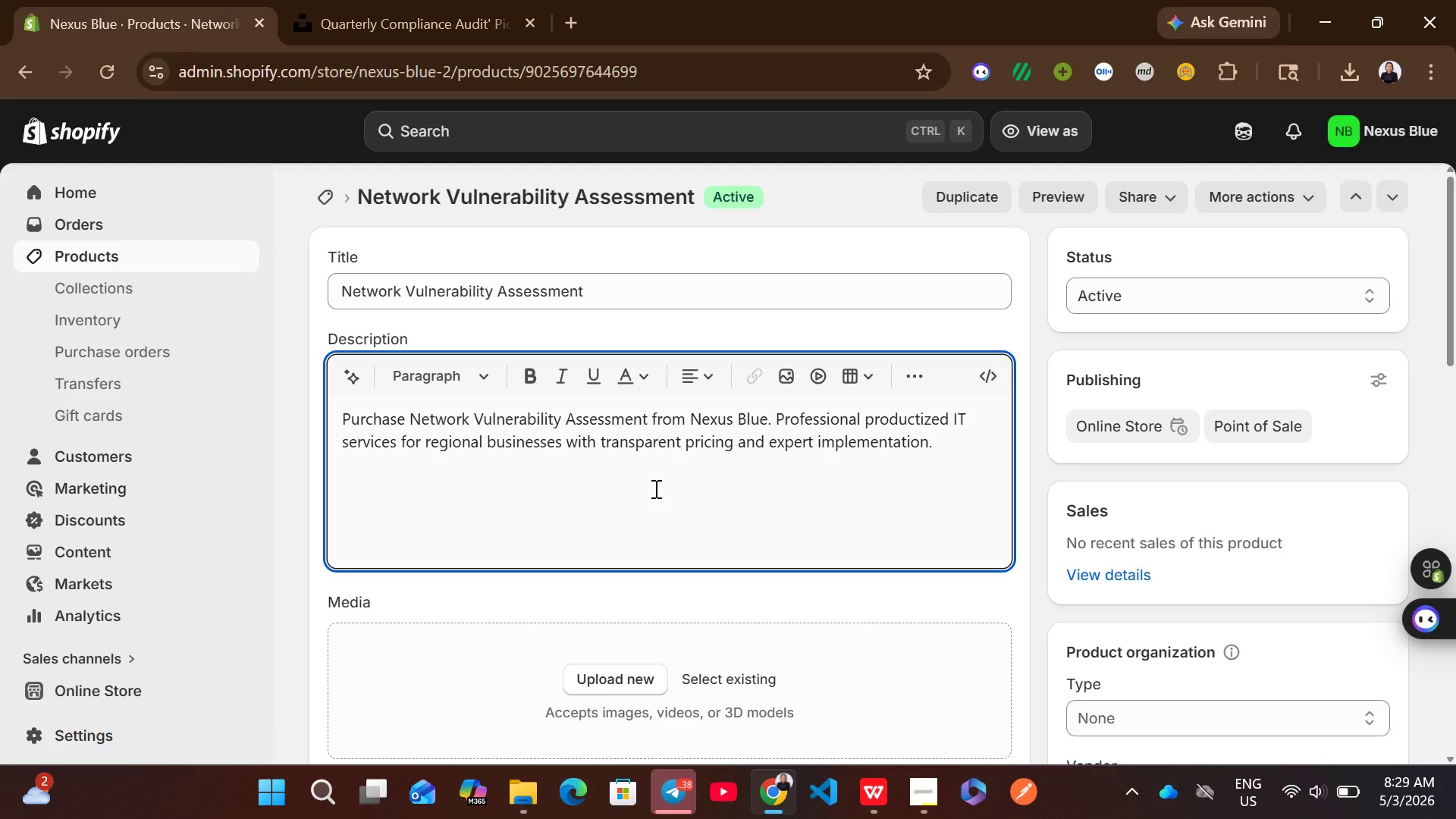 
key(Control+A)
 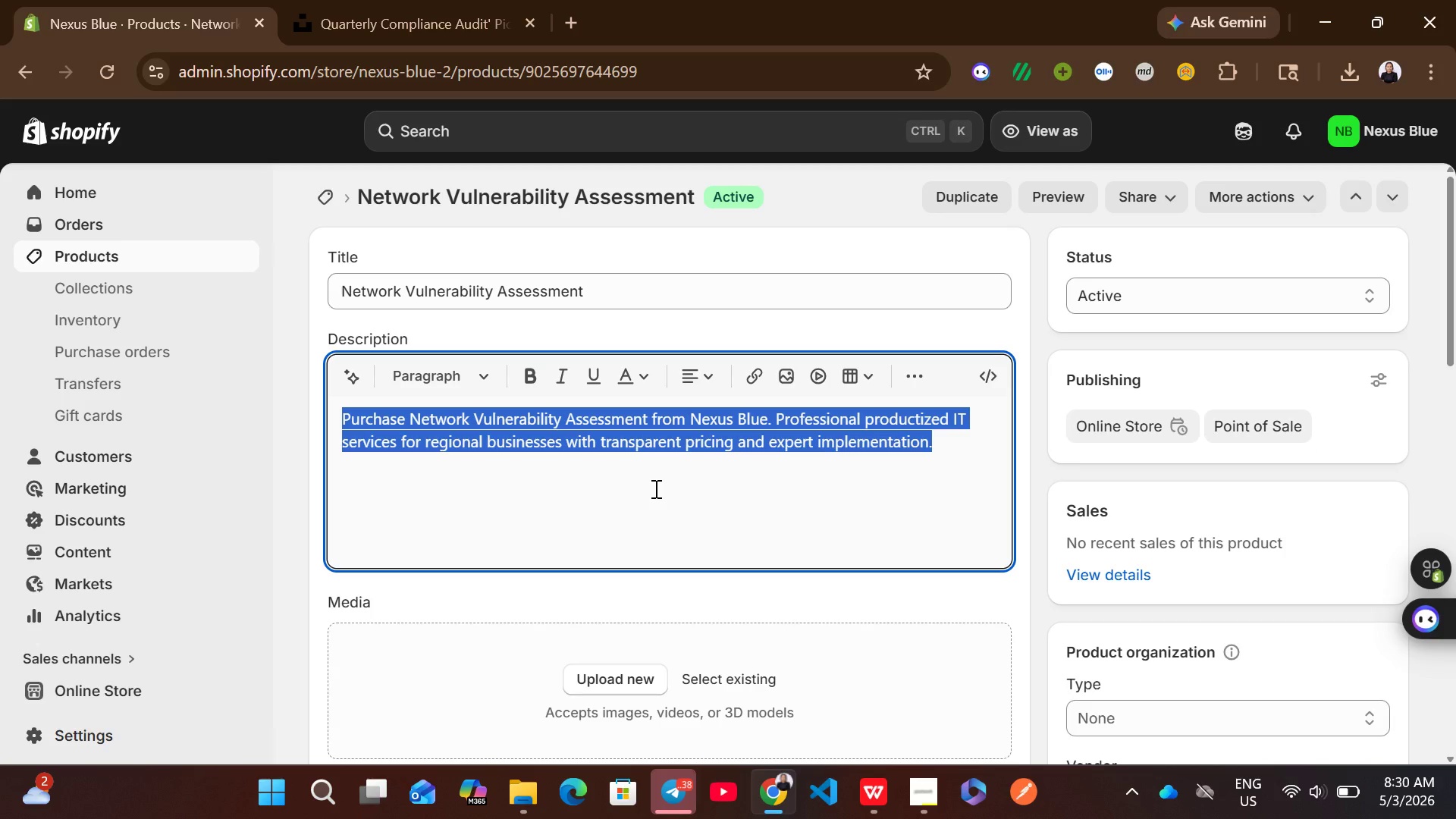 
key(Backspace)
 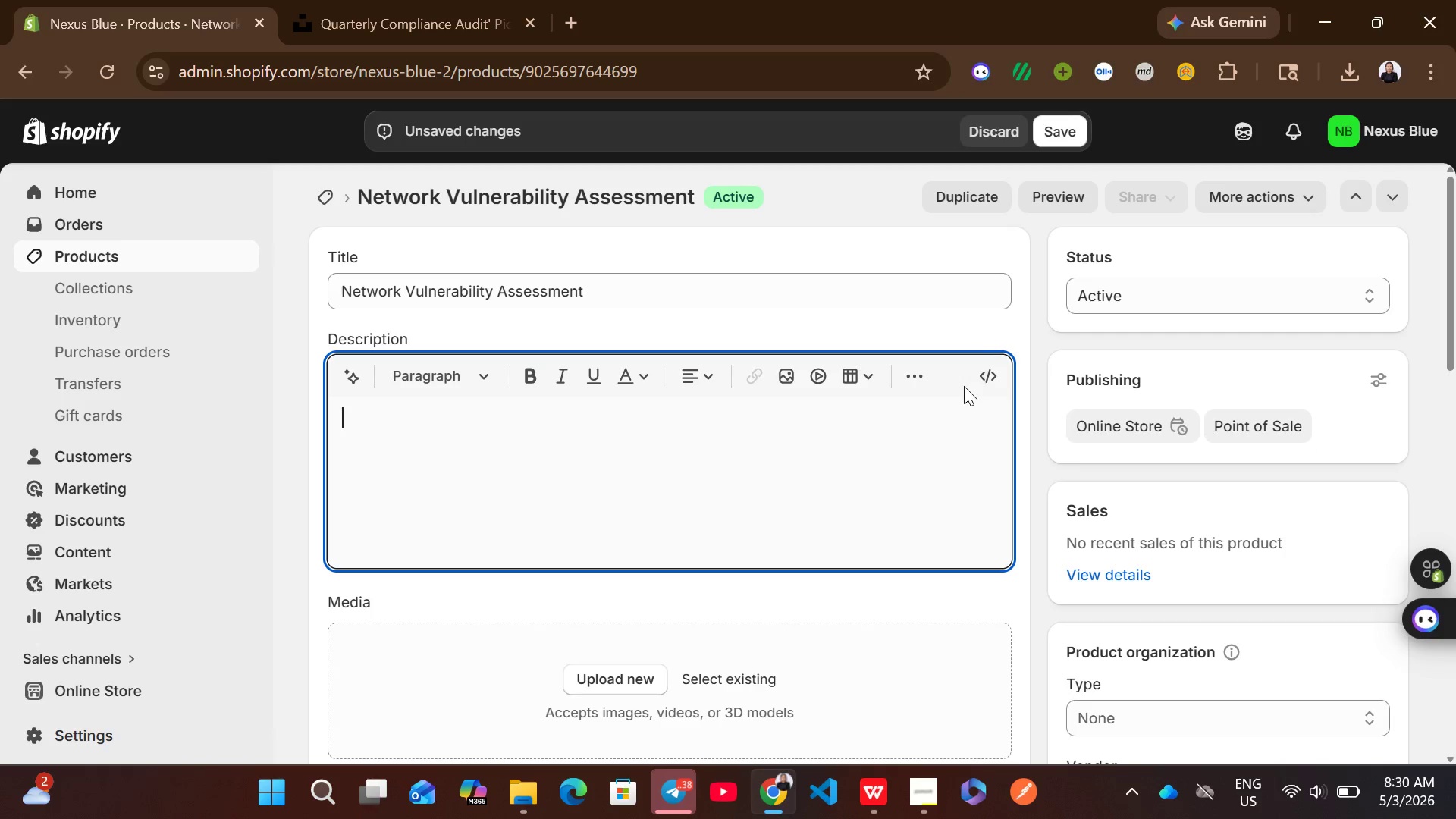 
left_click([998, 380])
 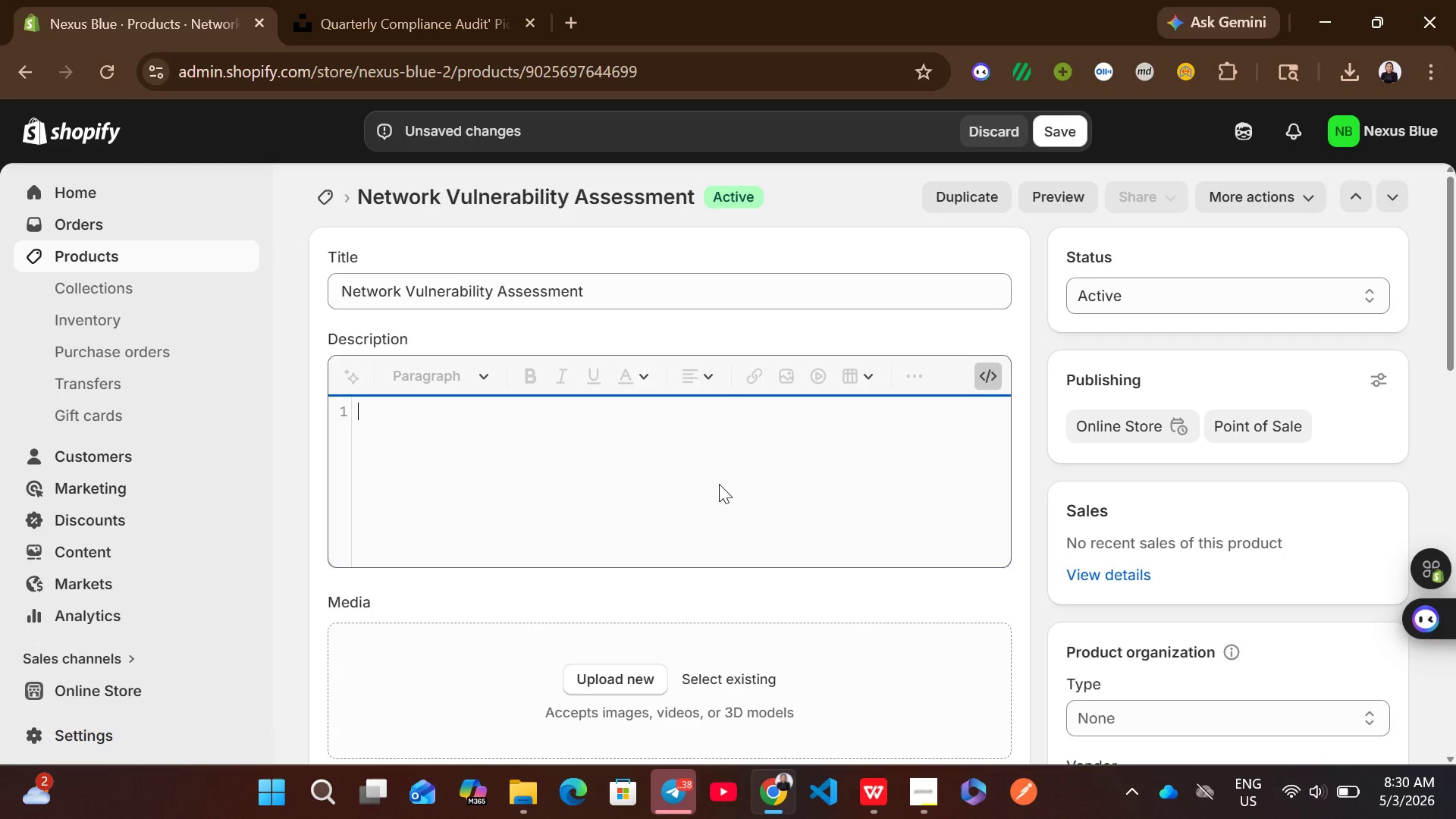 
left_click([719, 484])
 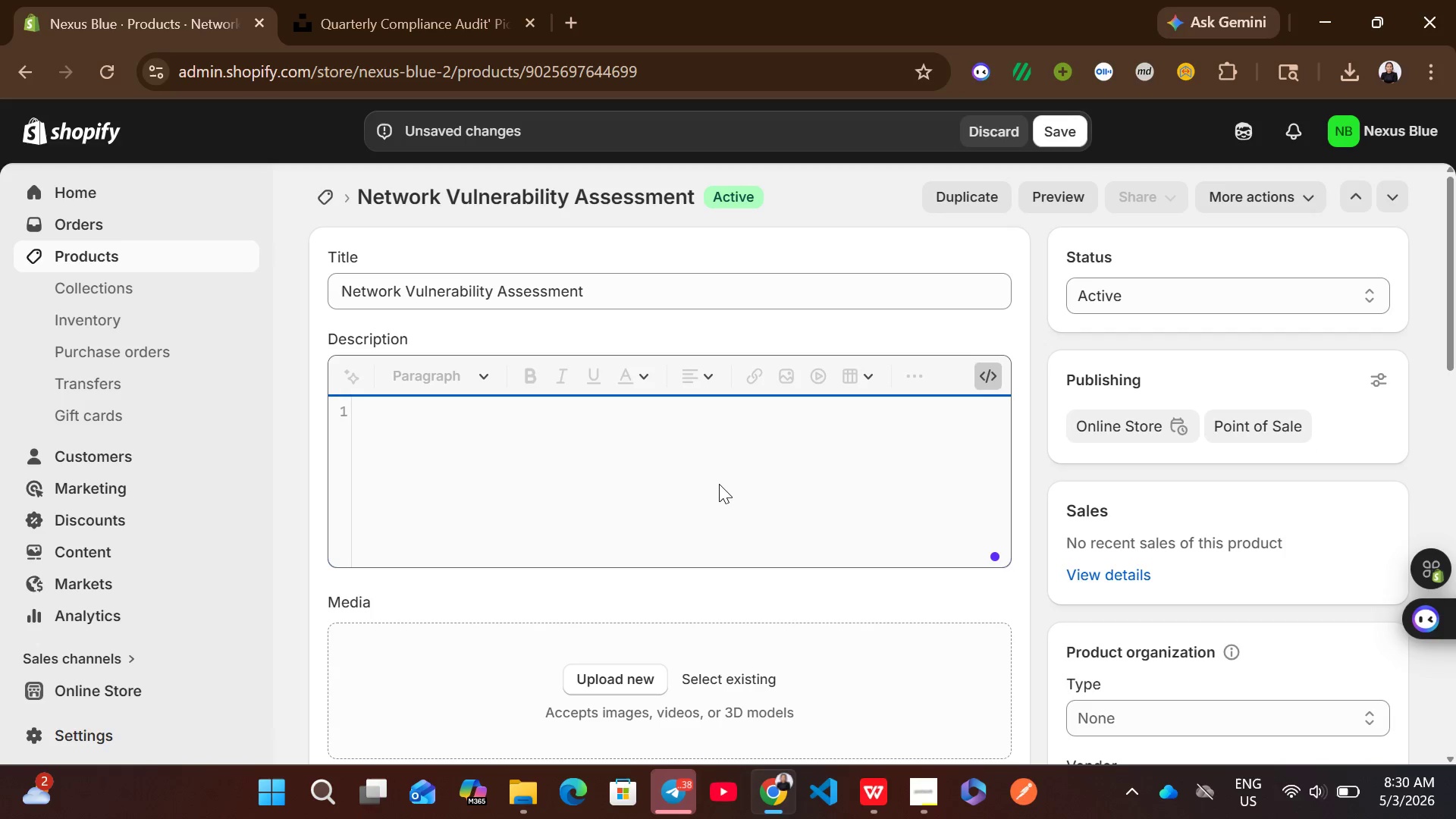 
key(Control+V)
 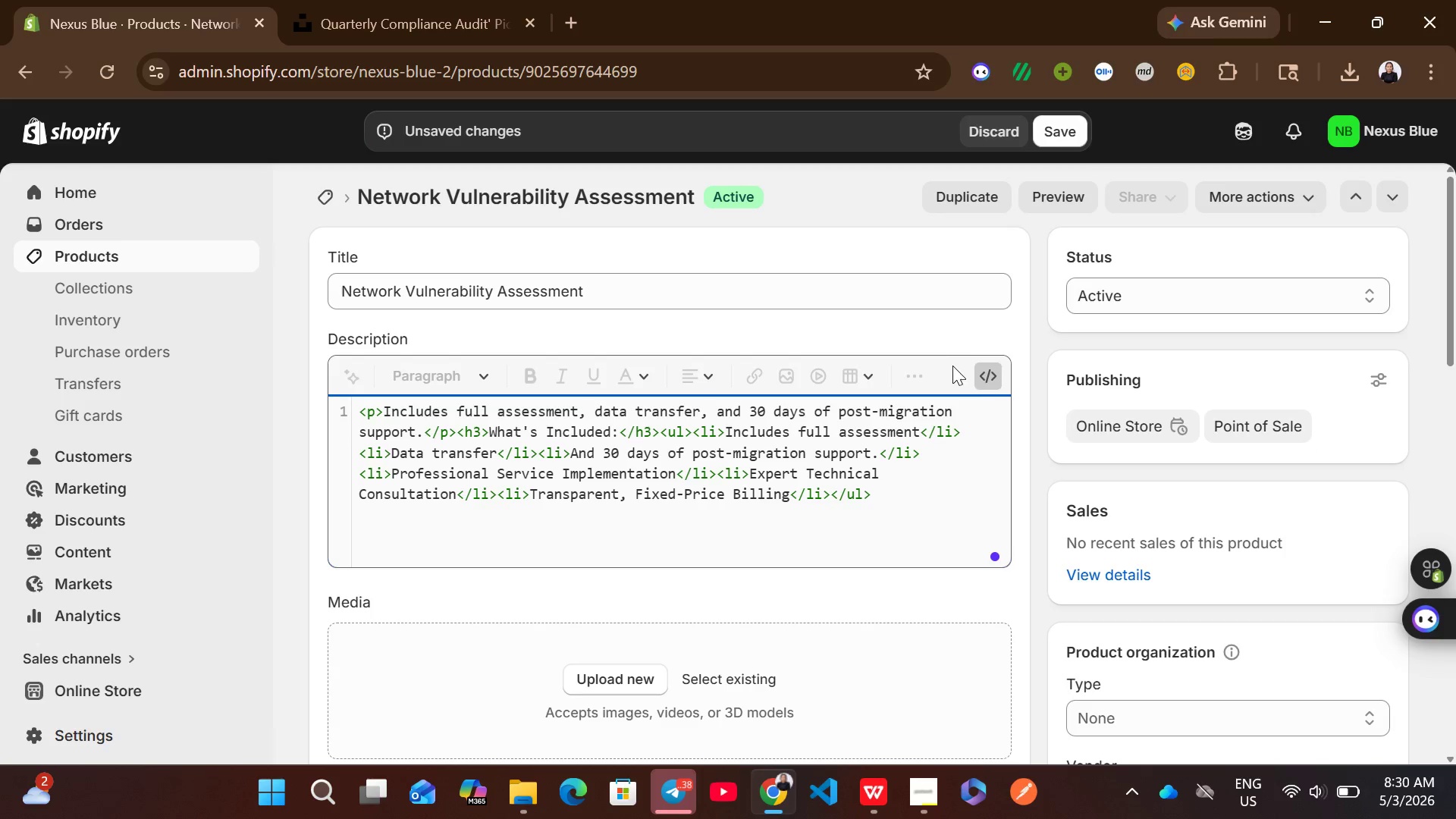 
left_click([974, 379])
 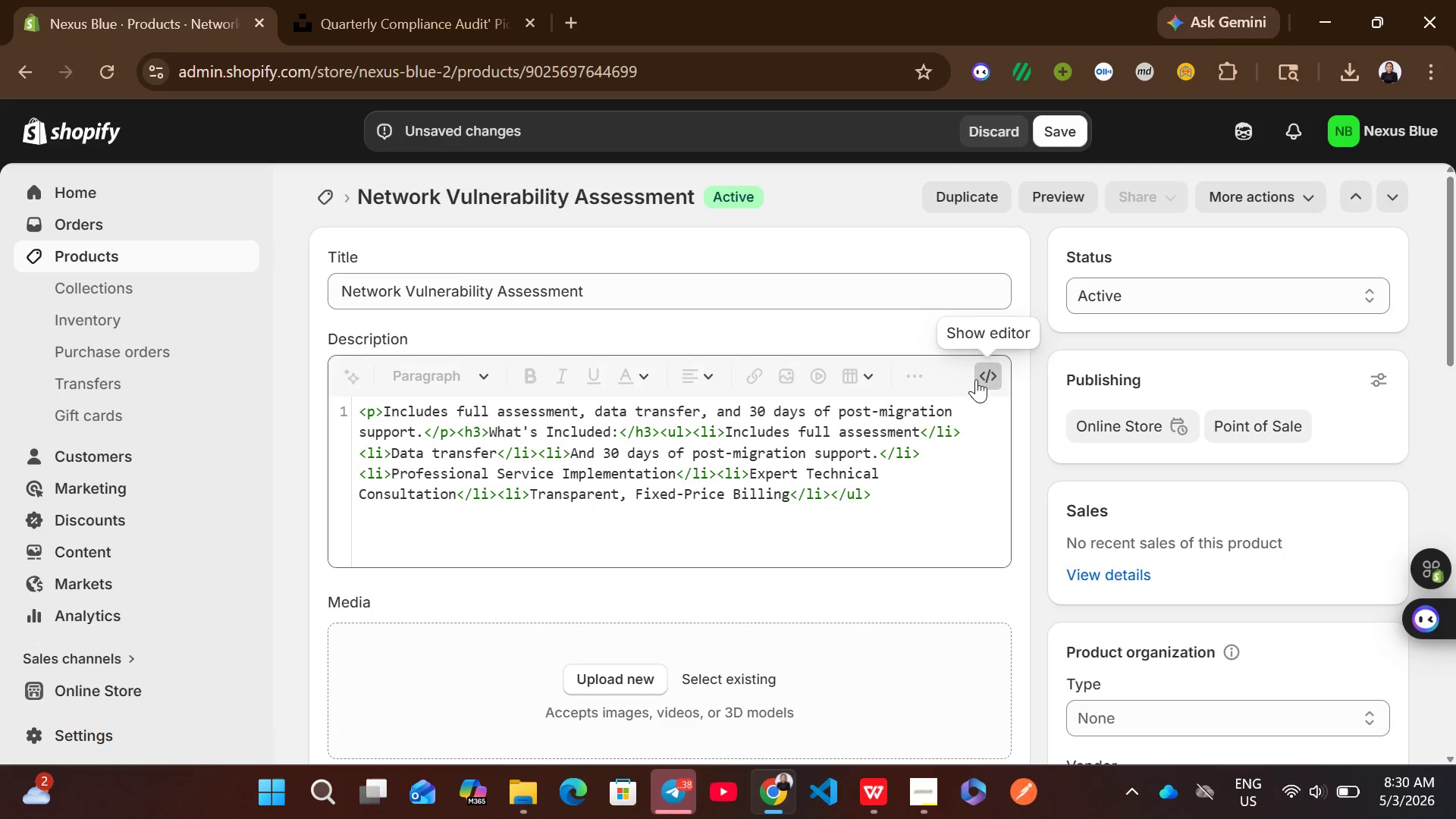 
left_click([976, 379])
 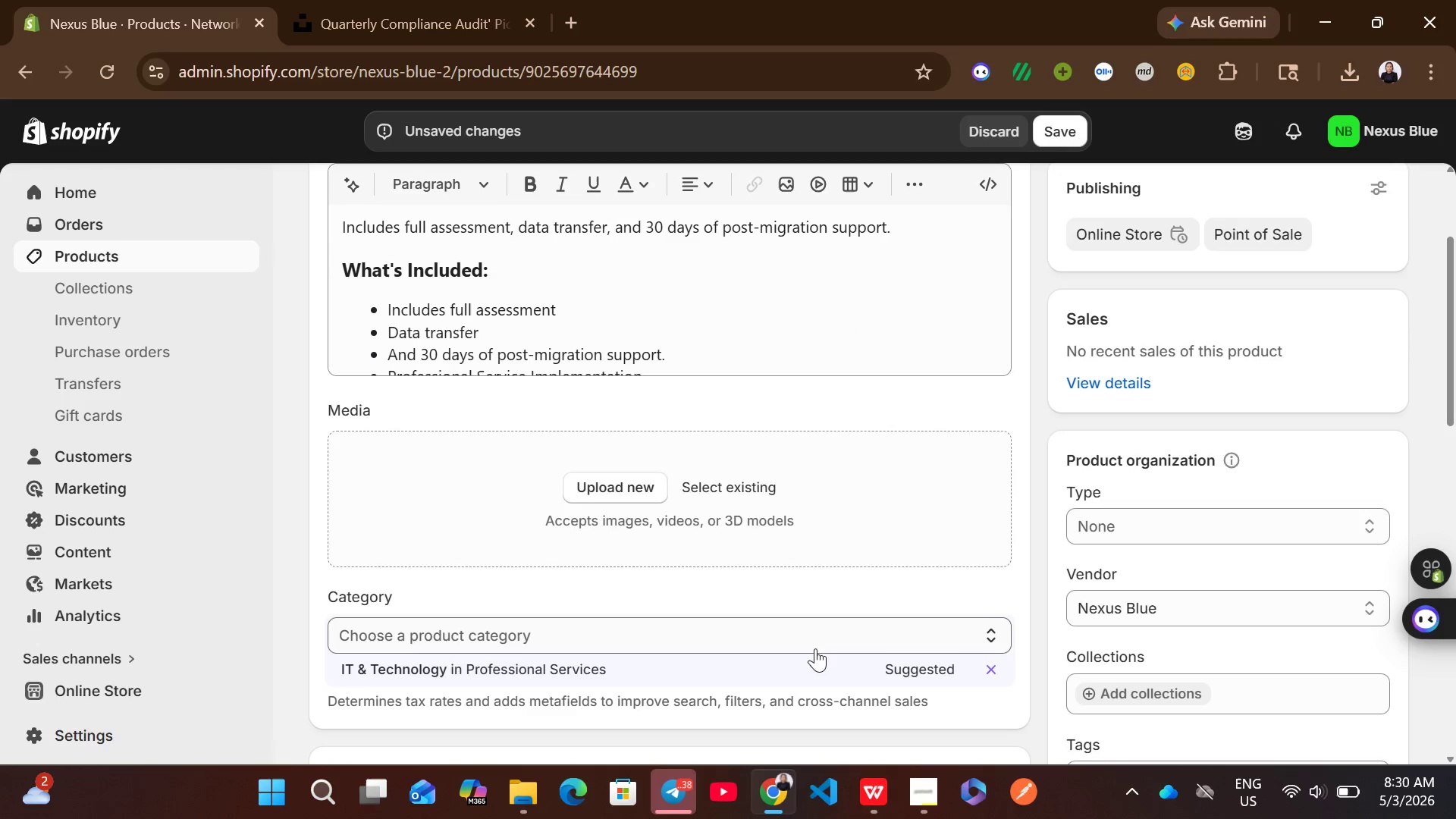 
left_click([874, 794])
 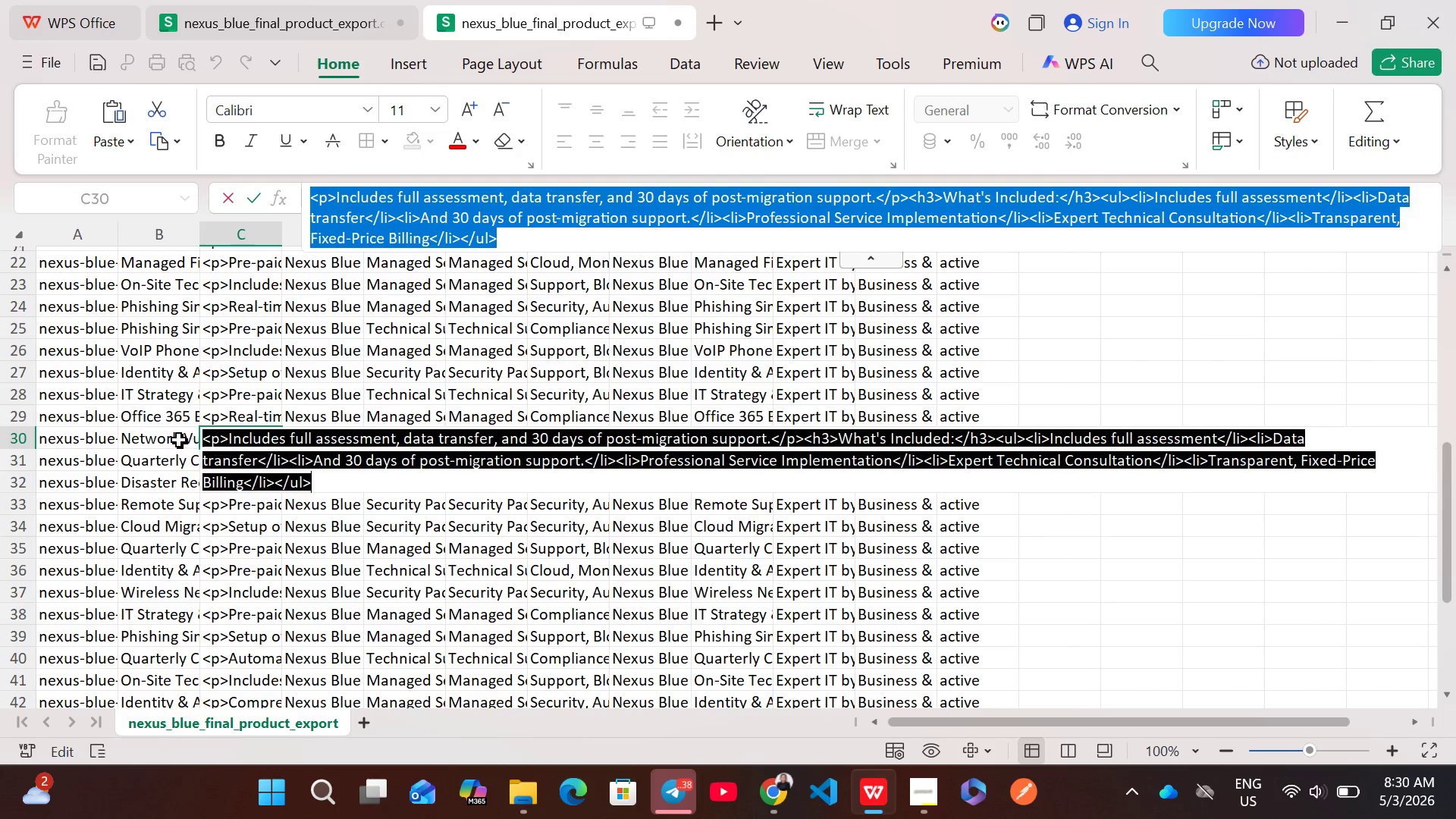 
left_click([166, 438])
 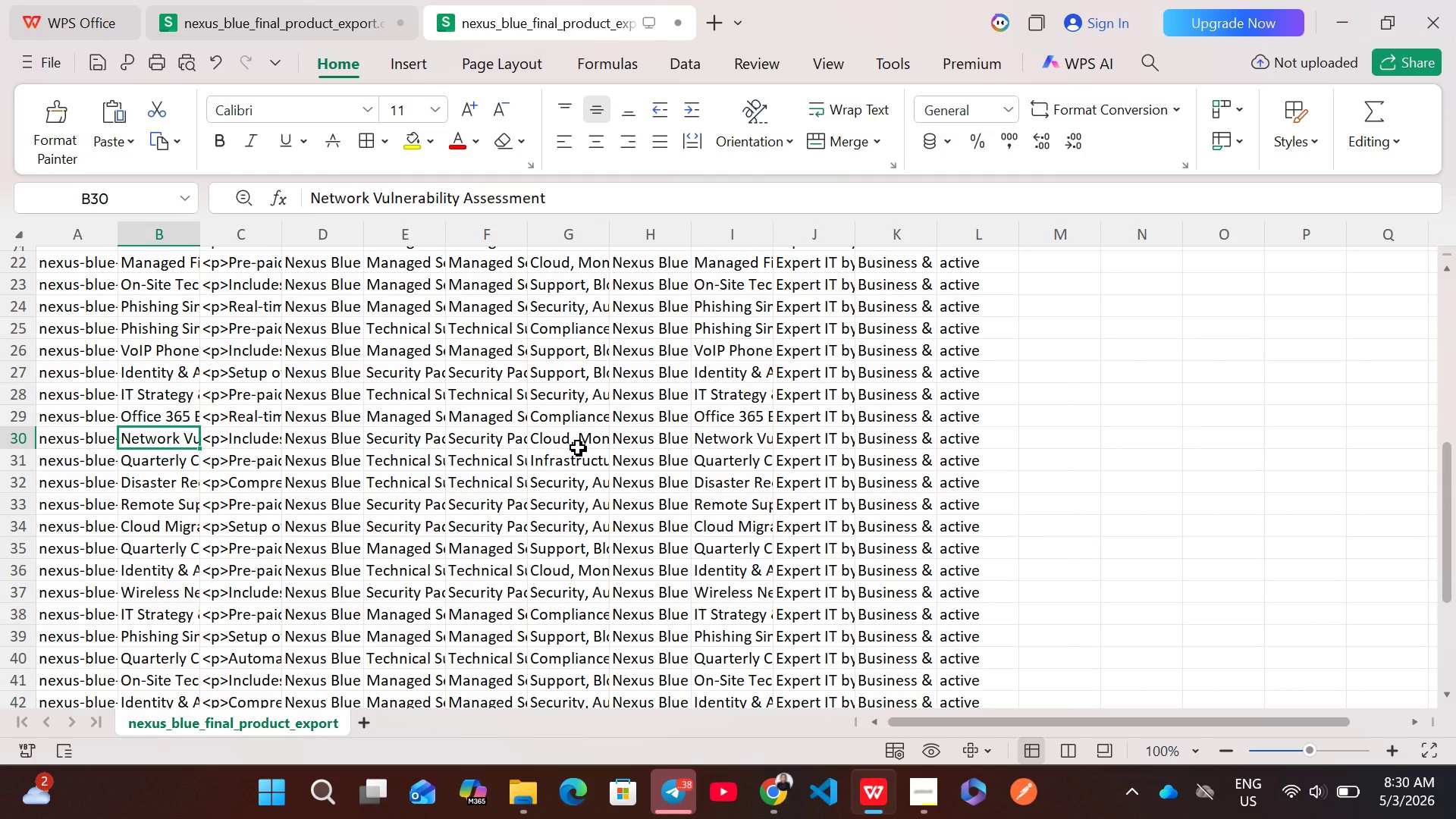 
left_click([582, 438])
 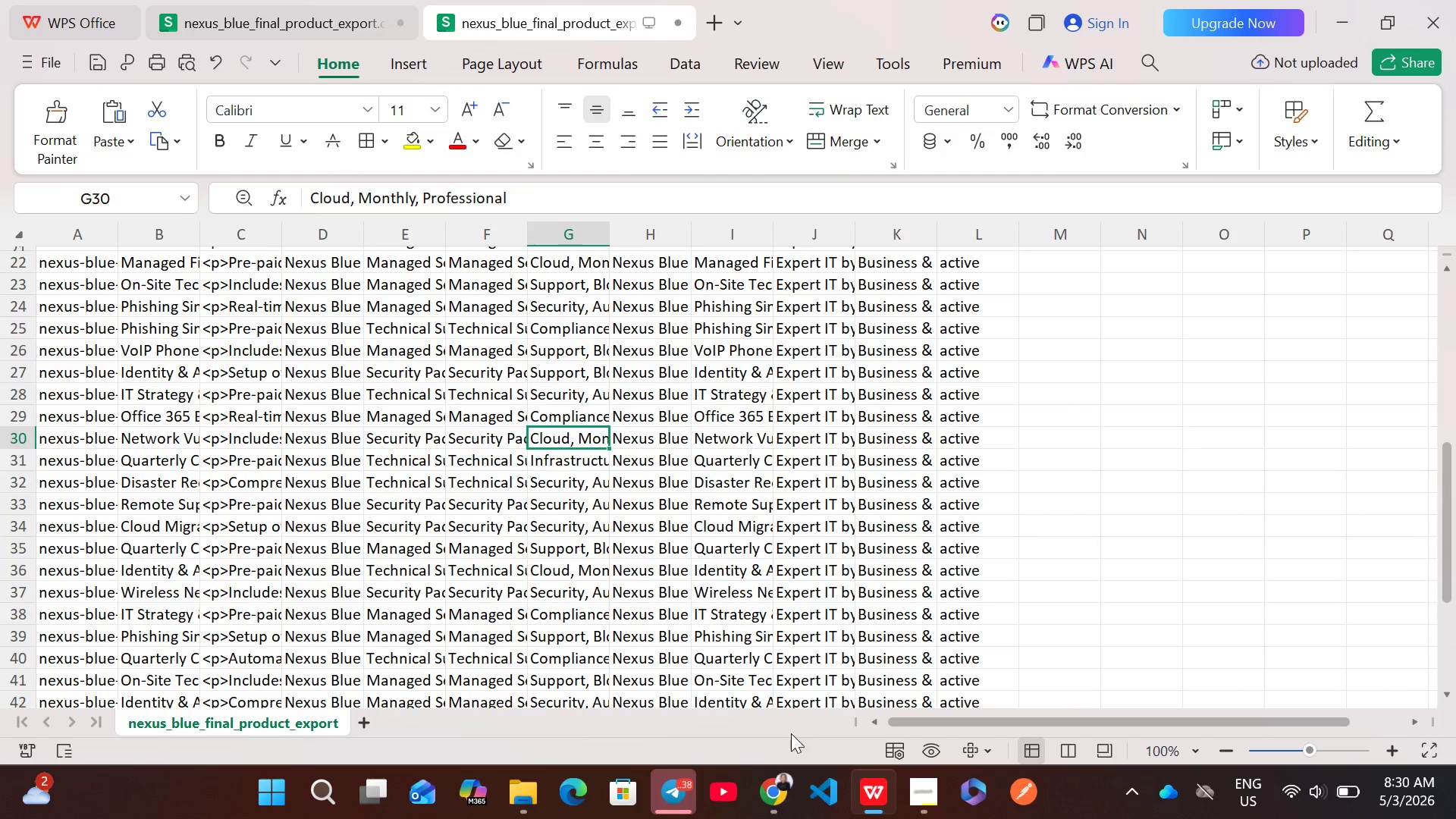 
left_click([785, 785])
 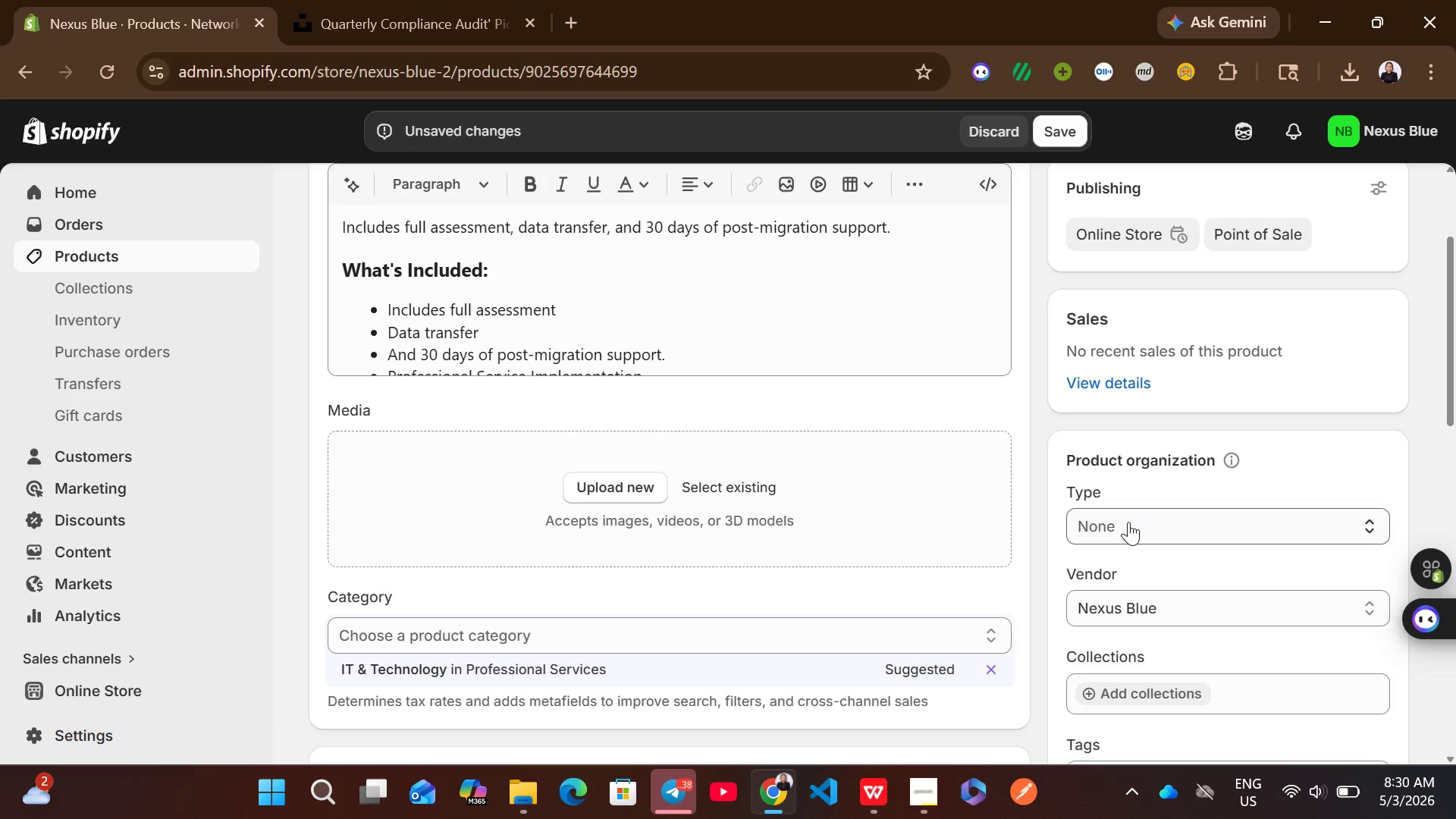 
left_click([1123, 526])
 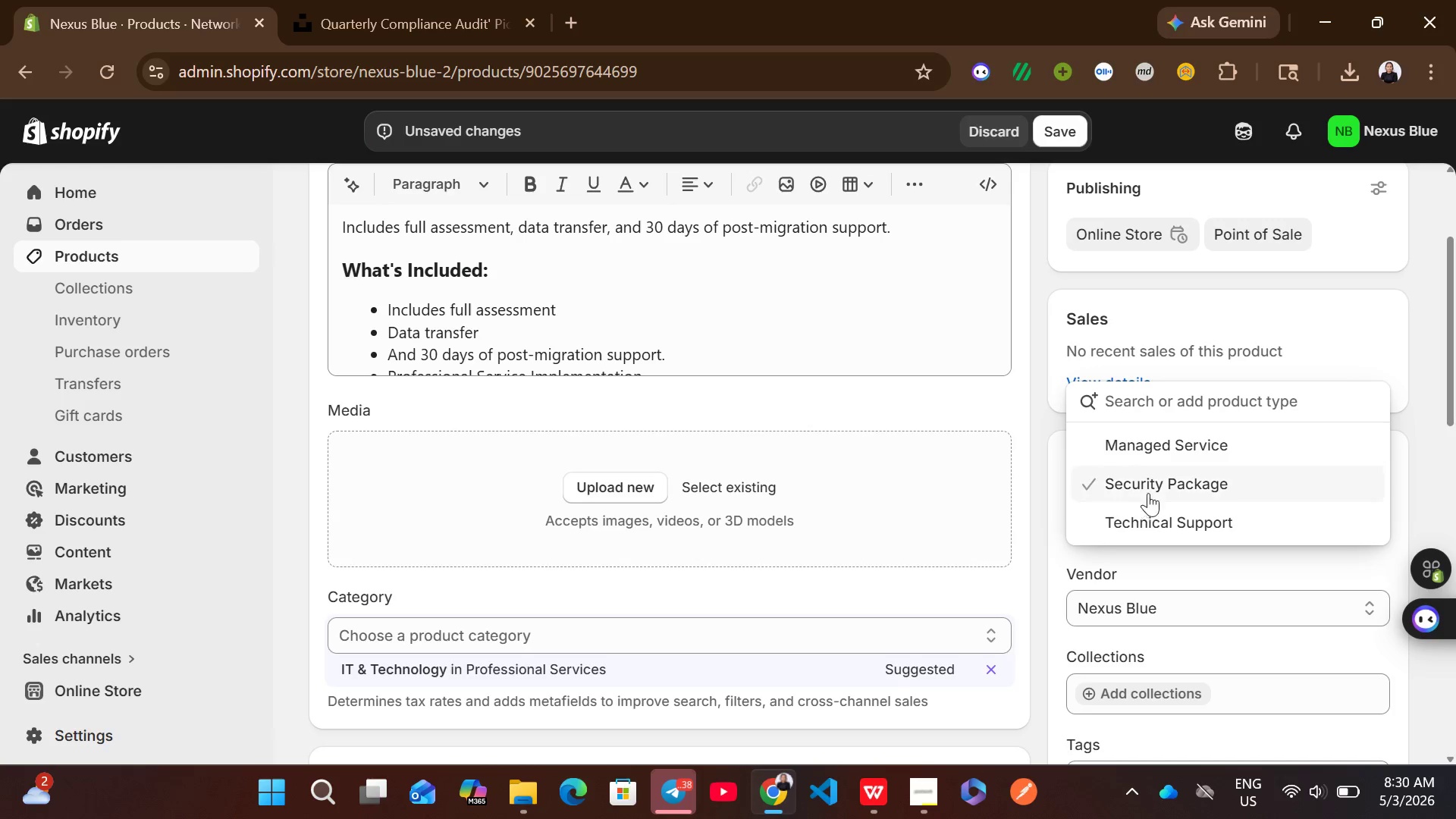 
left_click([1156, 482])
 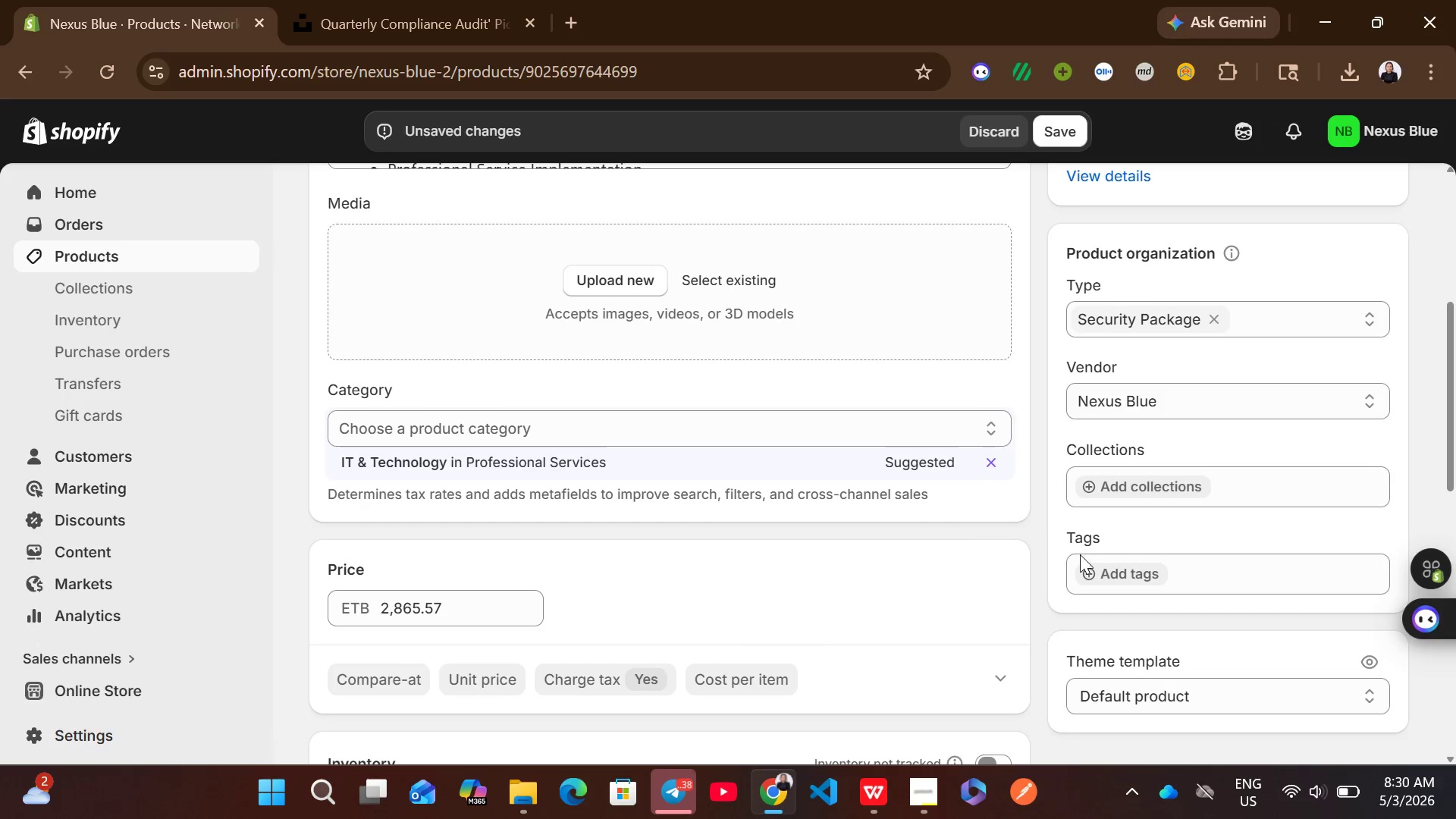 
left_click([1117, 571])
 